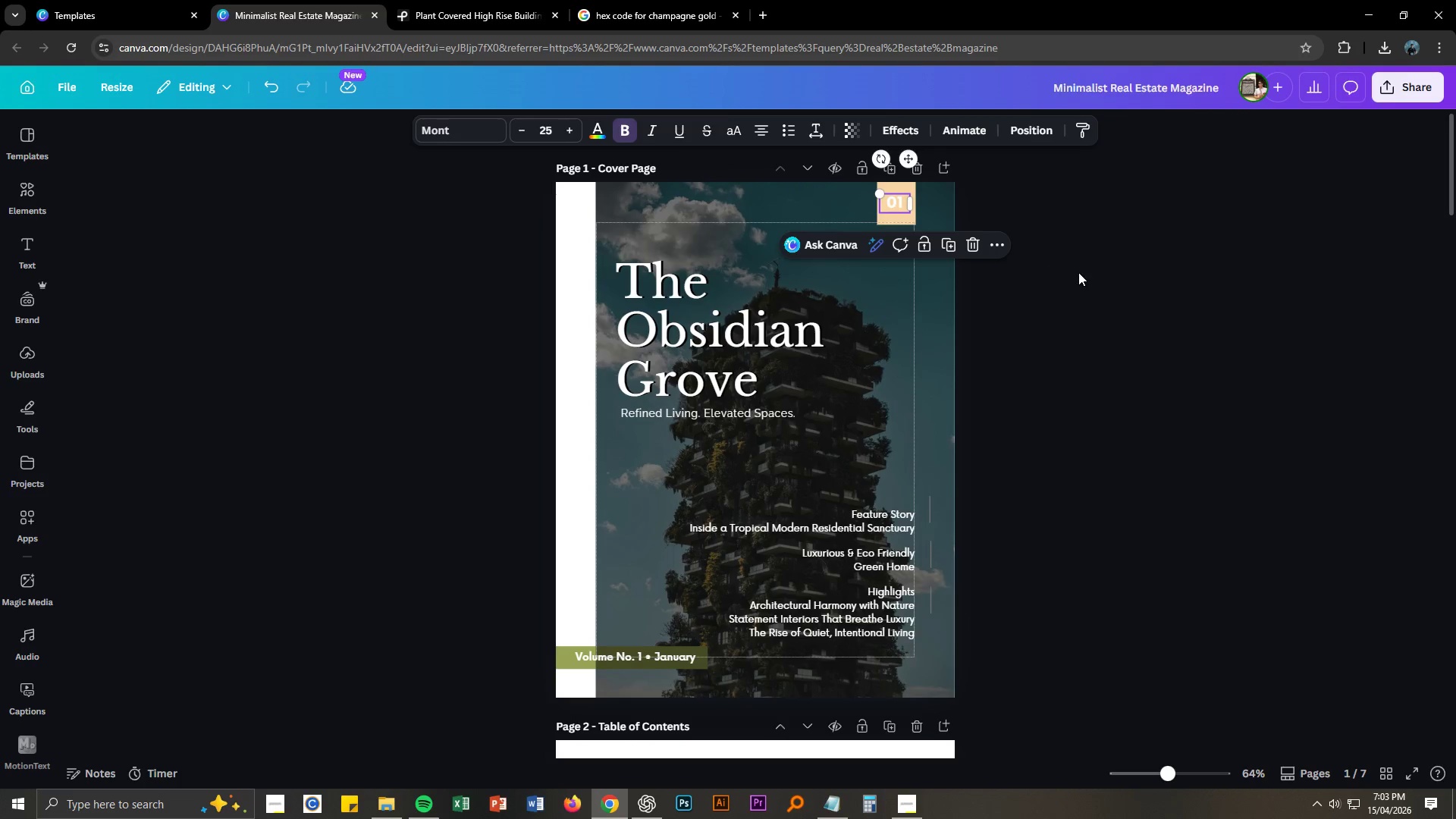 
left_click([1078, 272])
 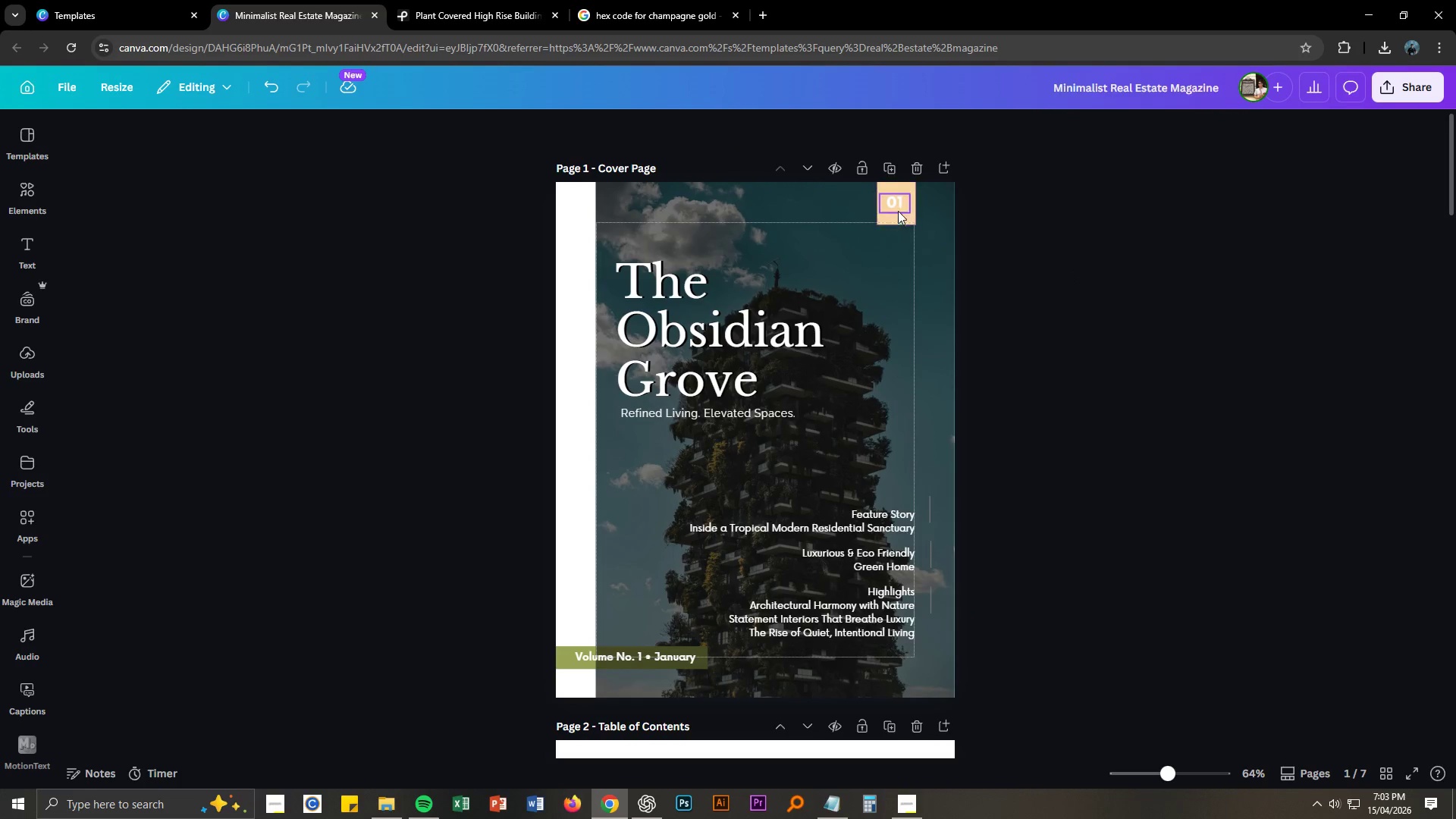 
left_click([898, 200])
 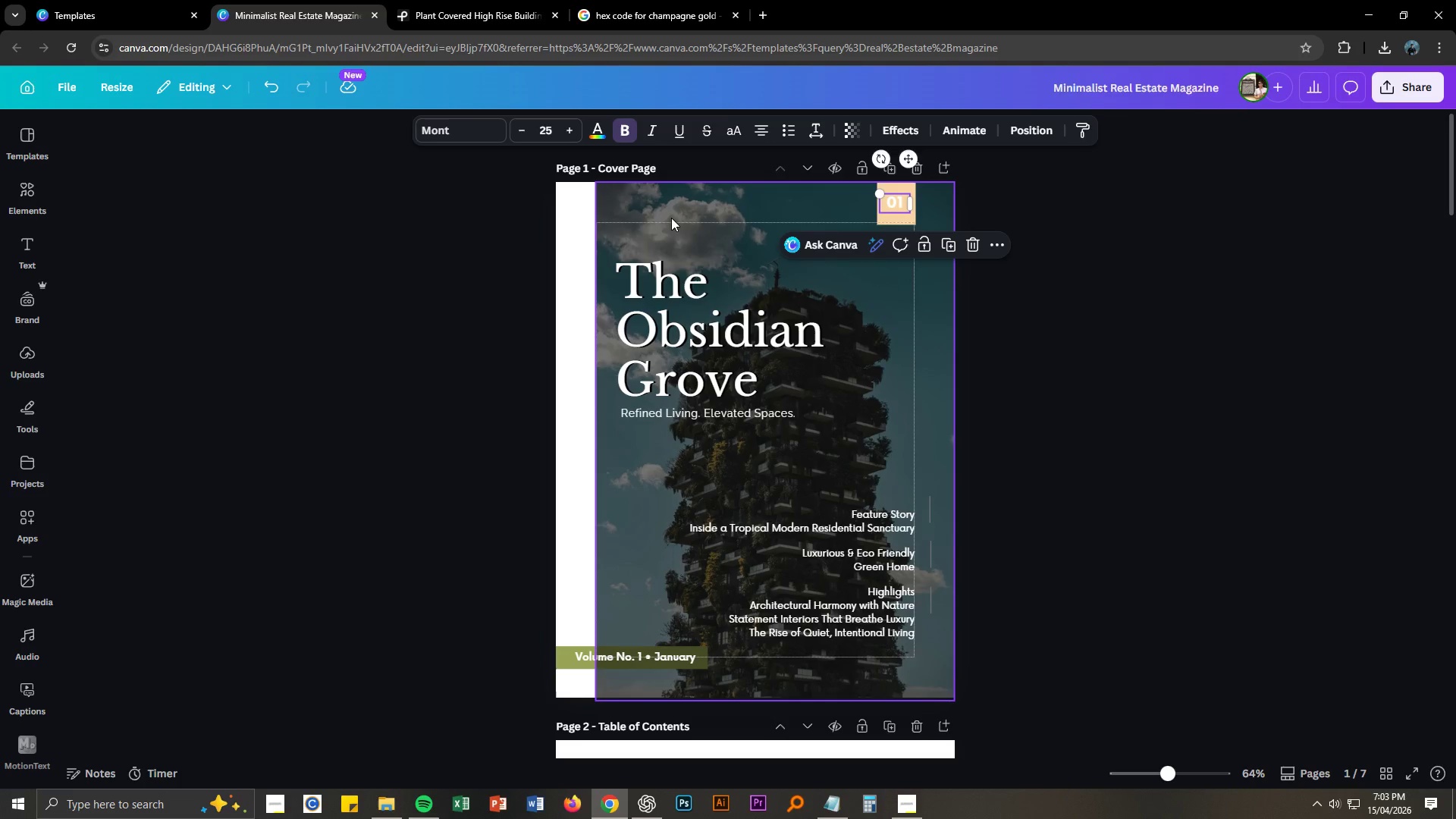 
wait(8.75)
 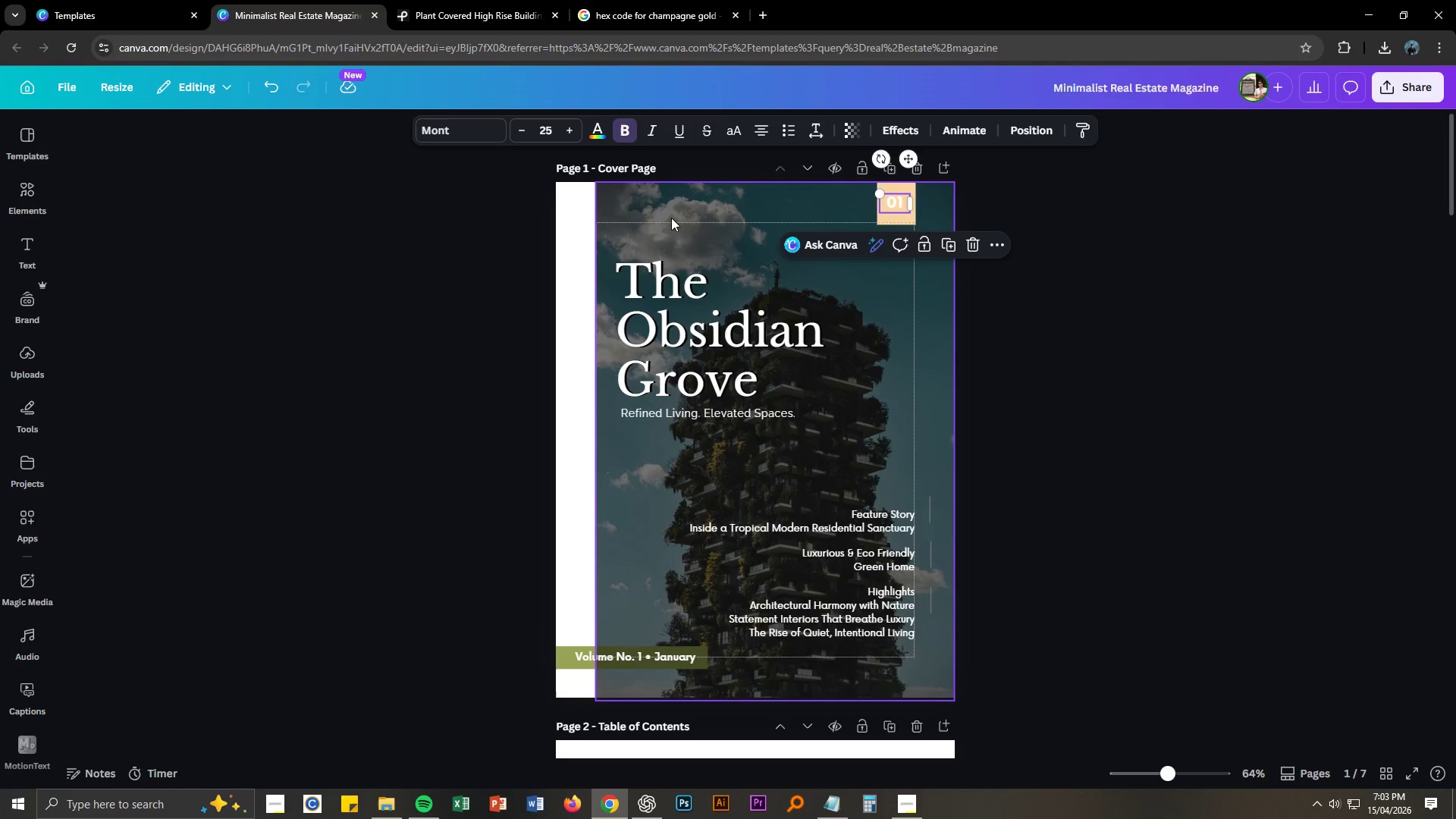 
left_click([603, 133])
 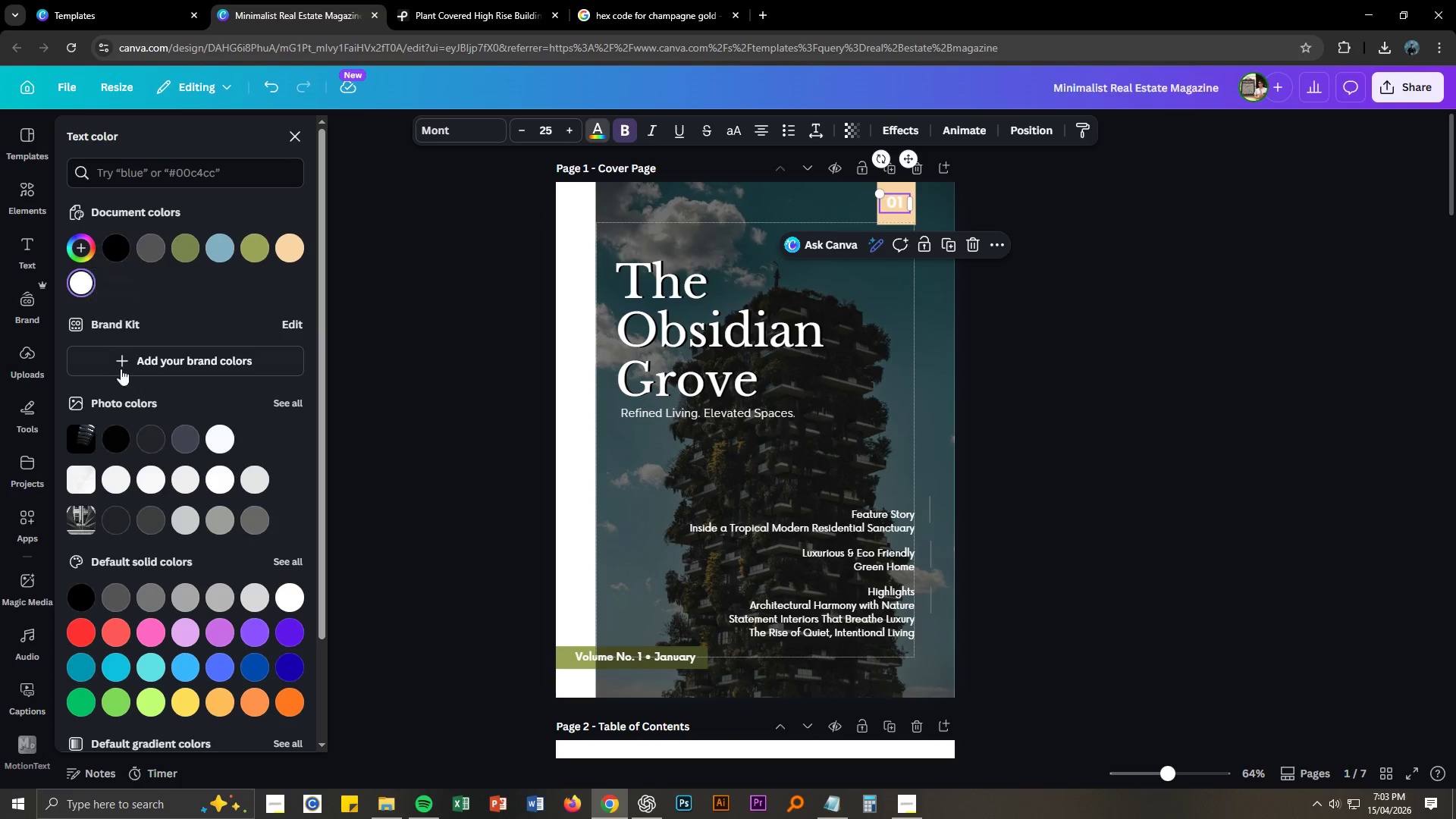 
left_click([121, 435])
 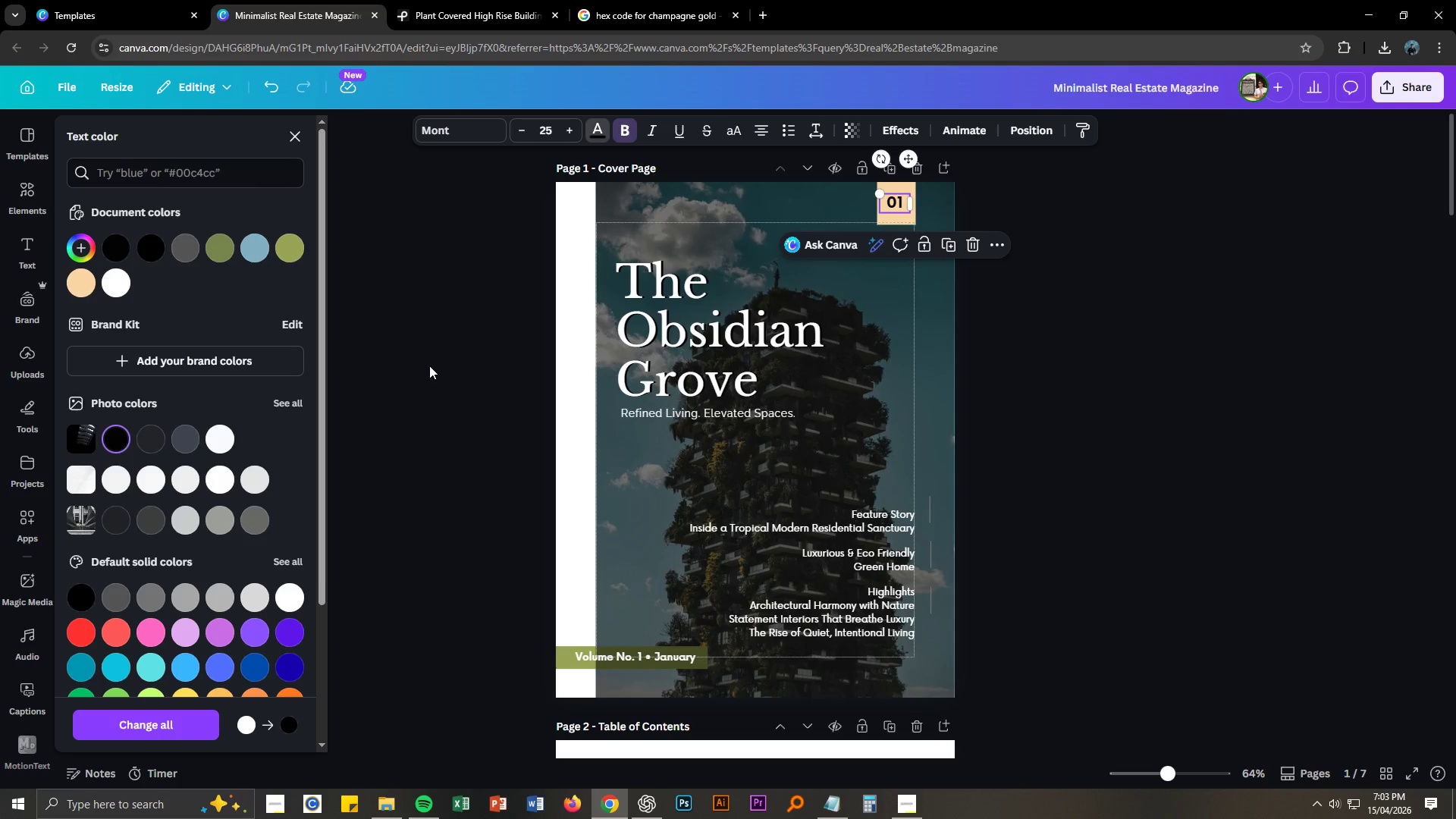 
left_click([429, 365])
 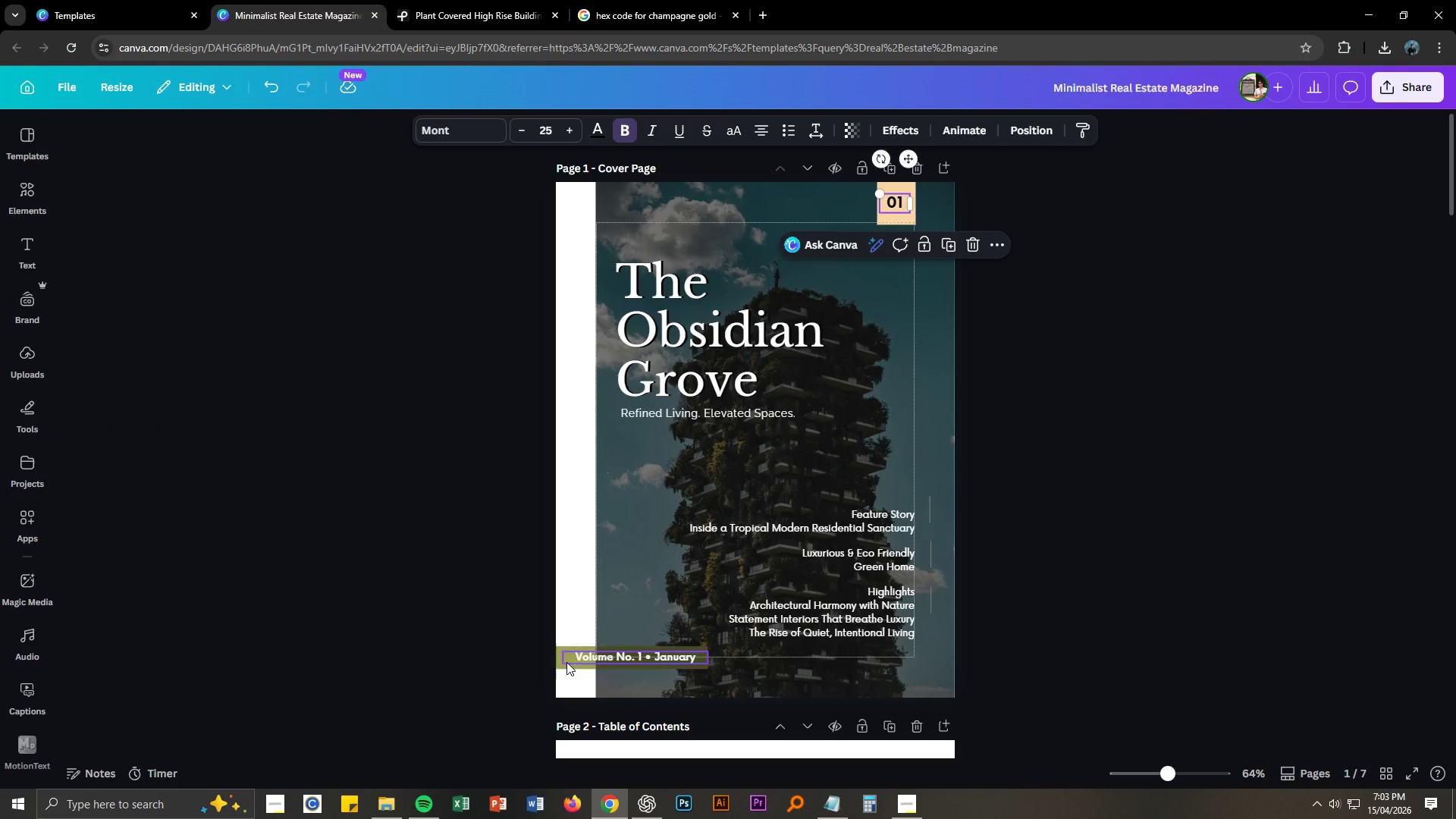 
left_click([576, 660])
 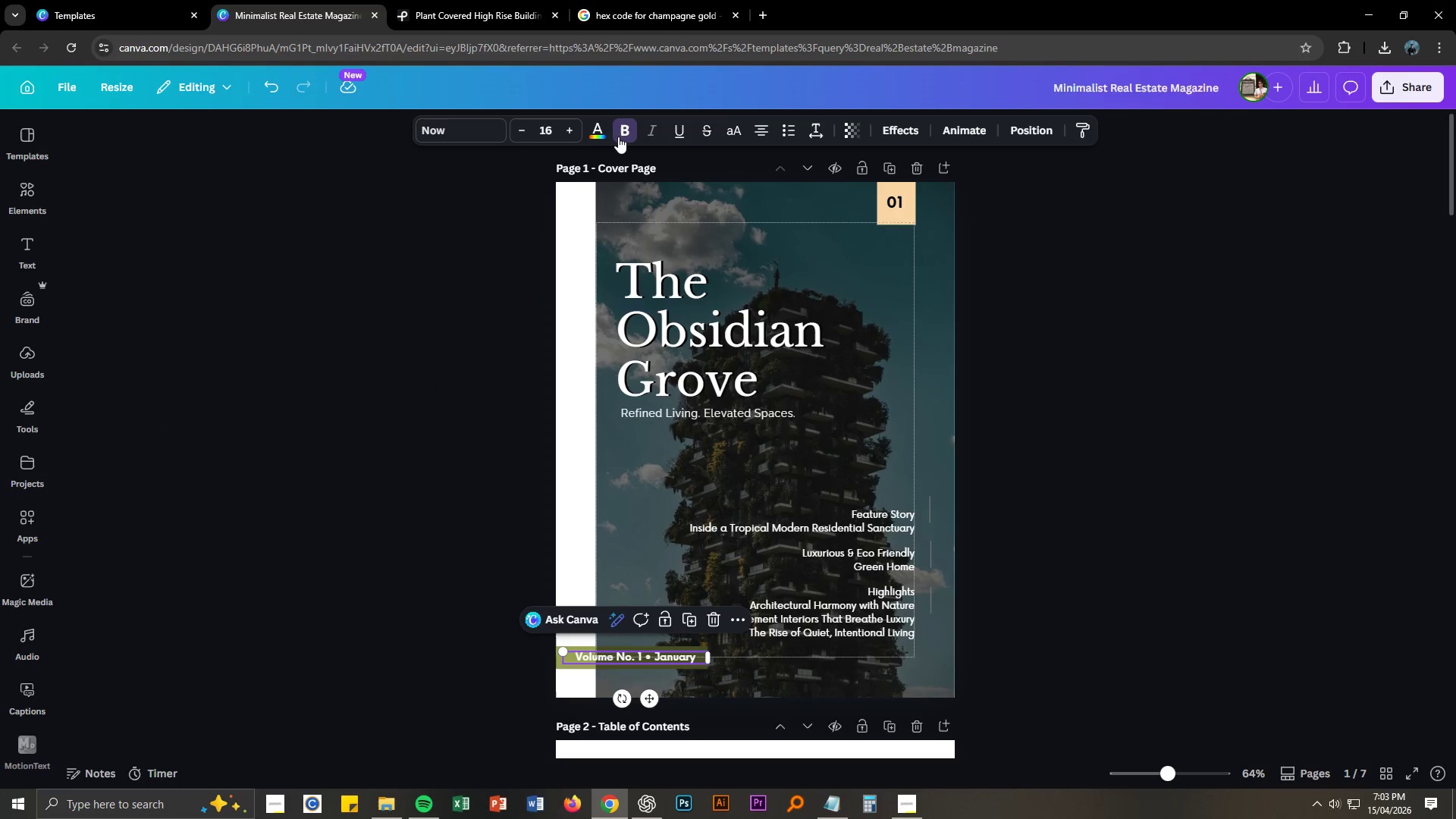 
left_click([622, 135])
 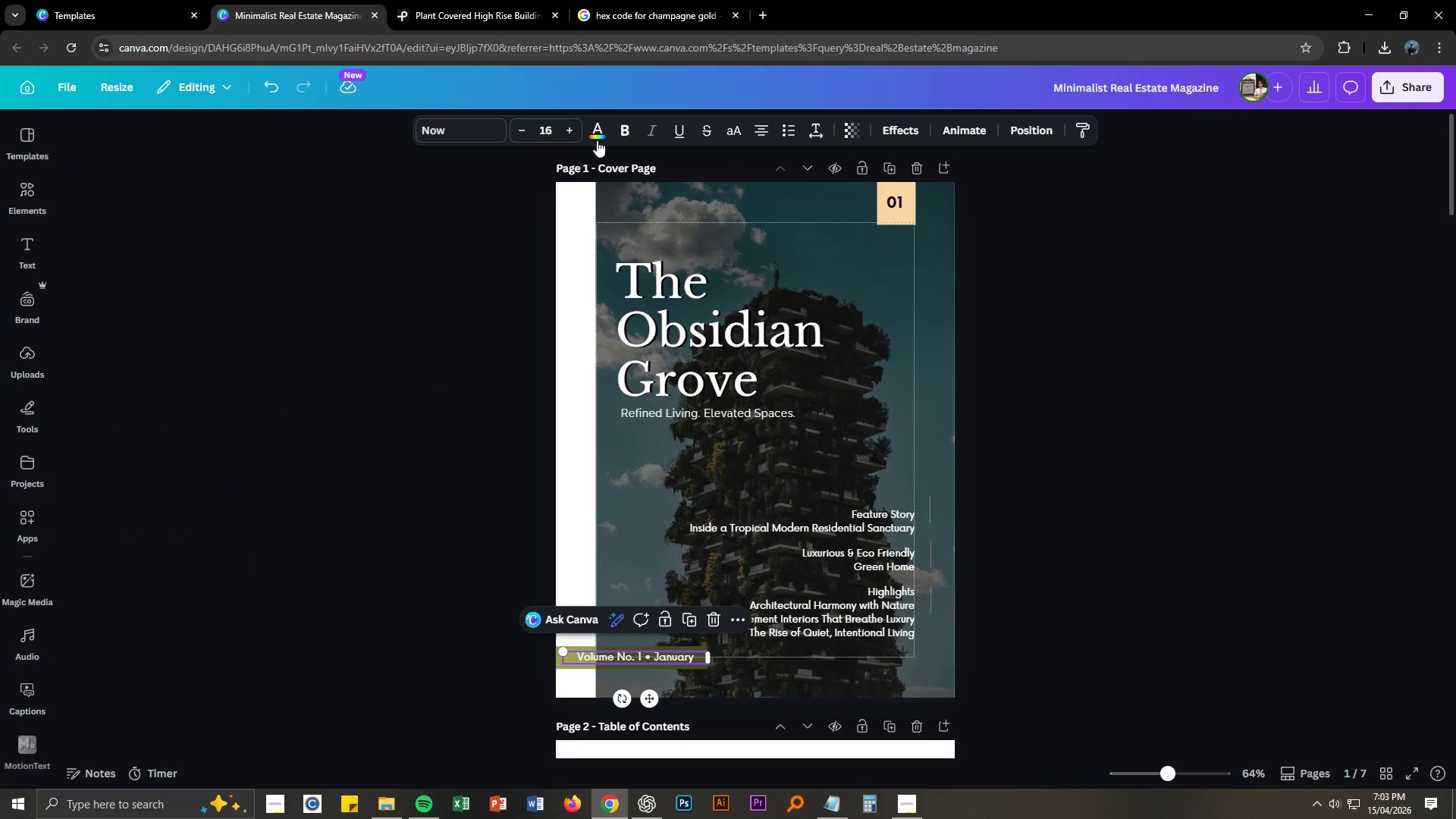 
left_click([629, 122])
 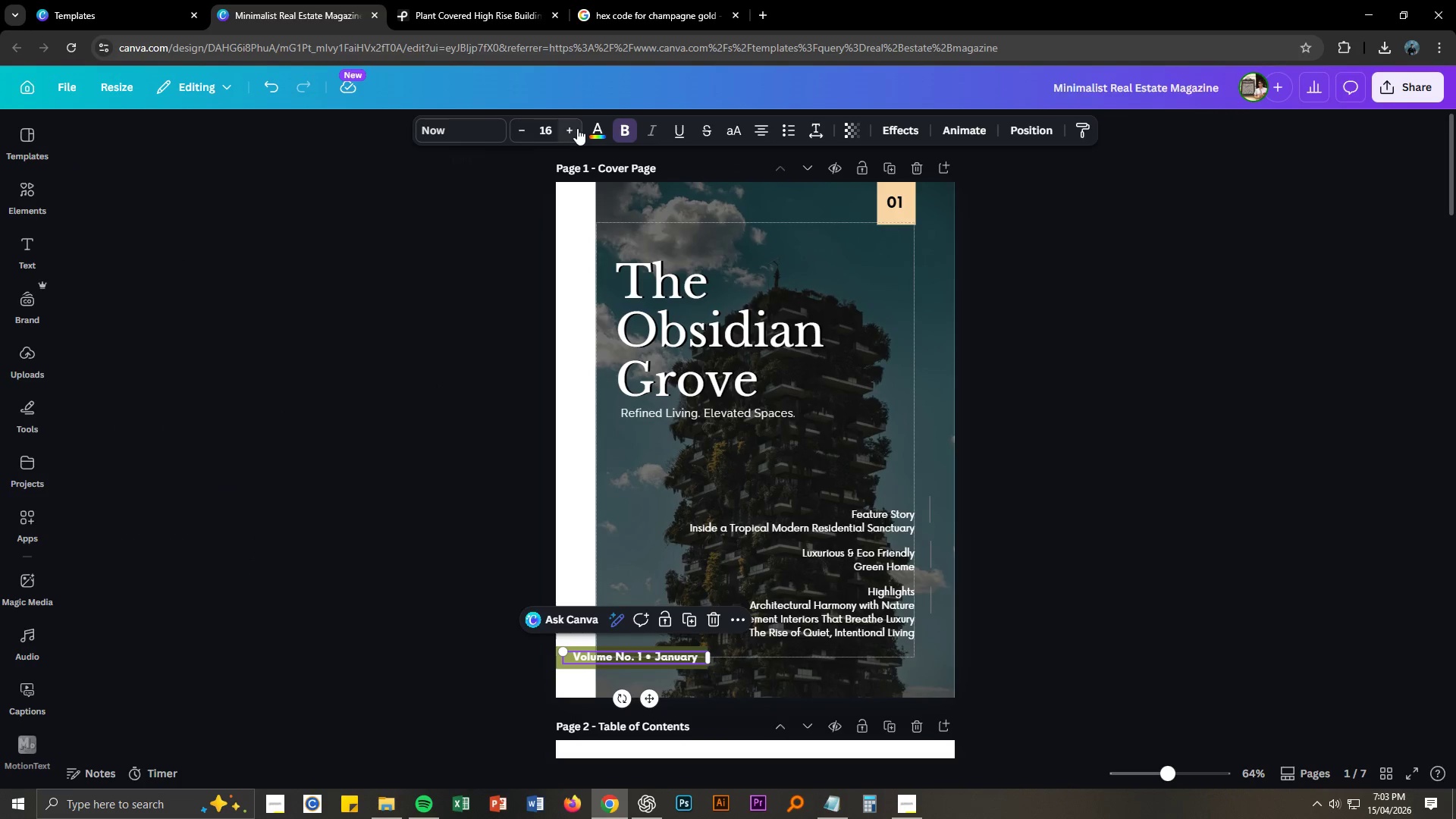 
left_click([623, 129])
 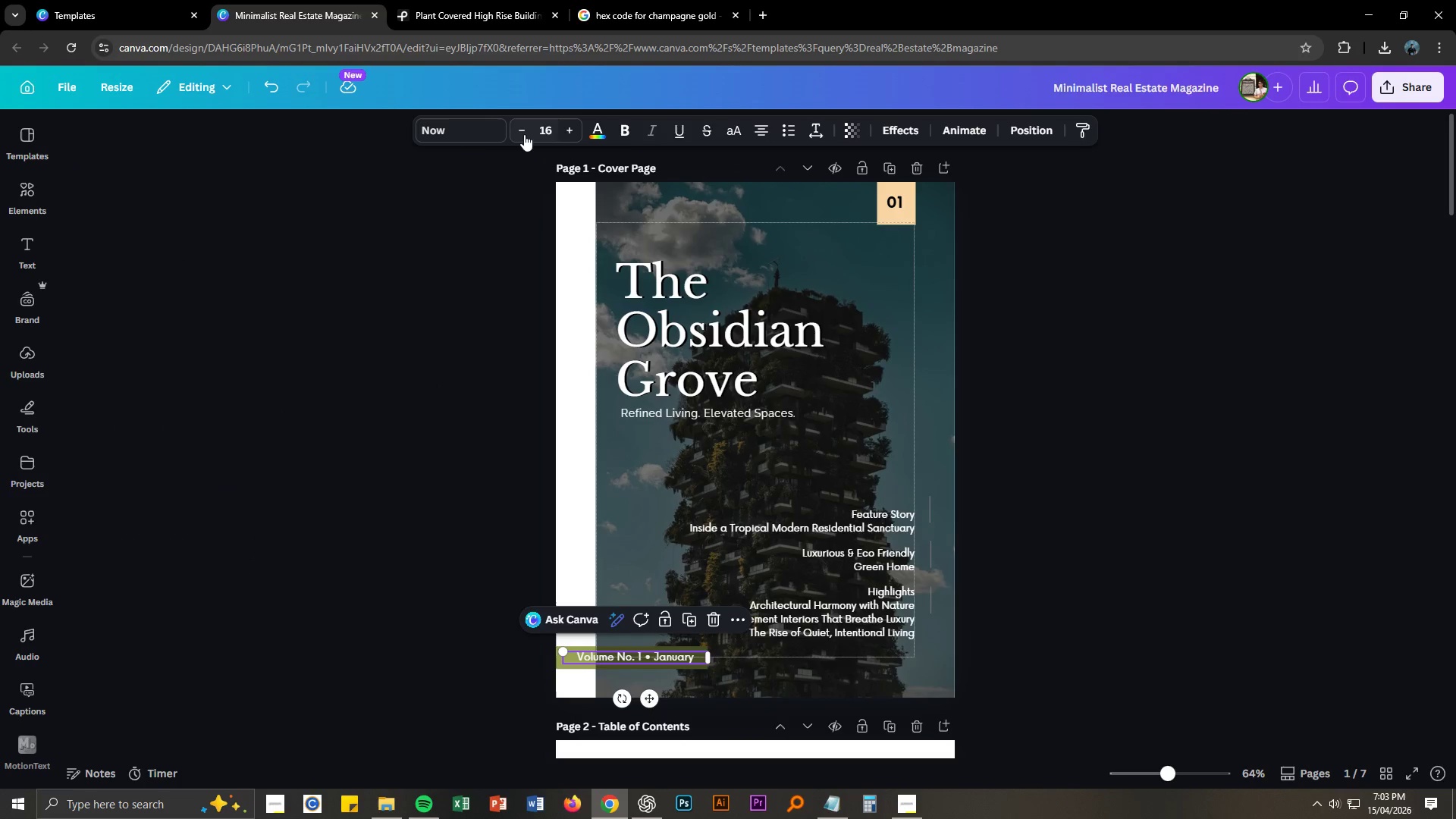 
left_click([472, 132])
 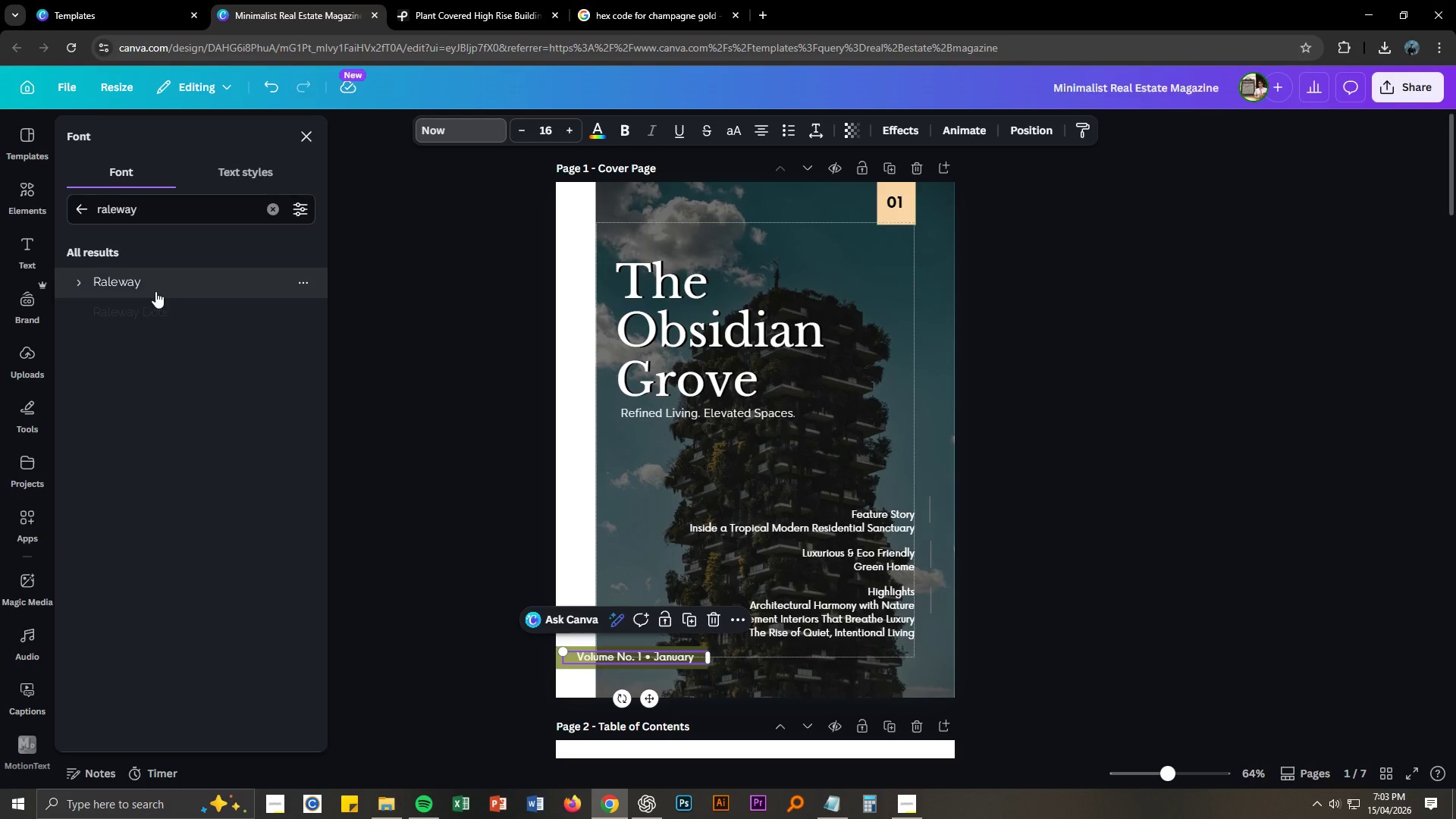 
left_click([149, 282])
 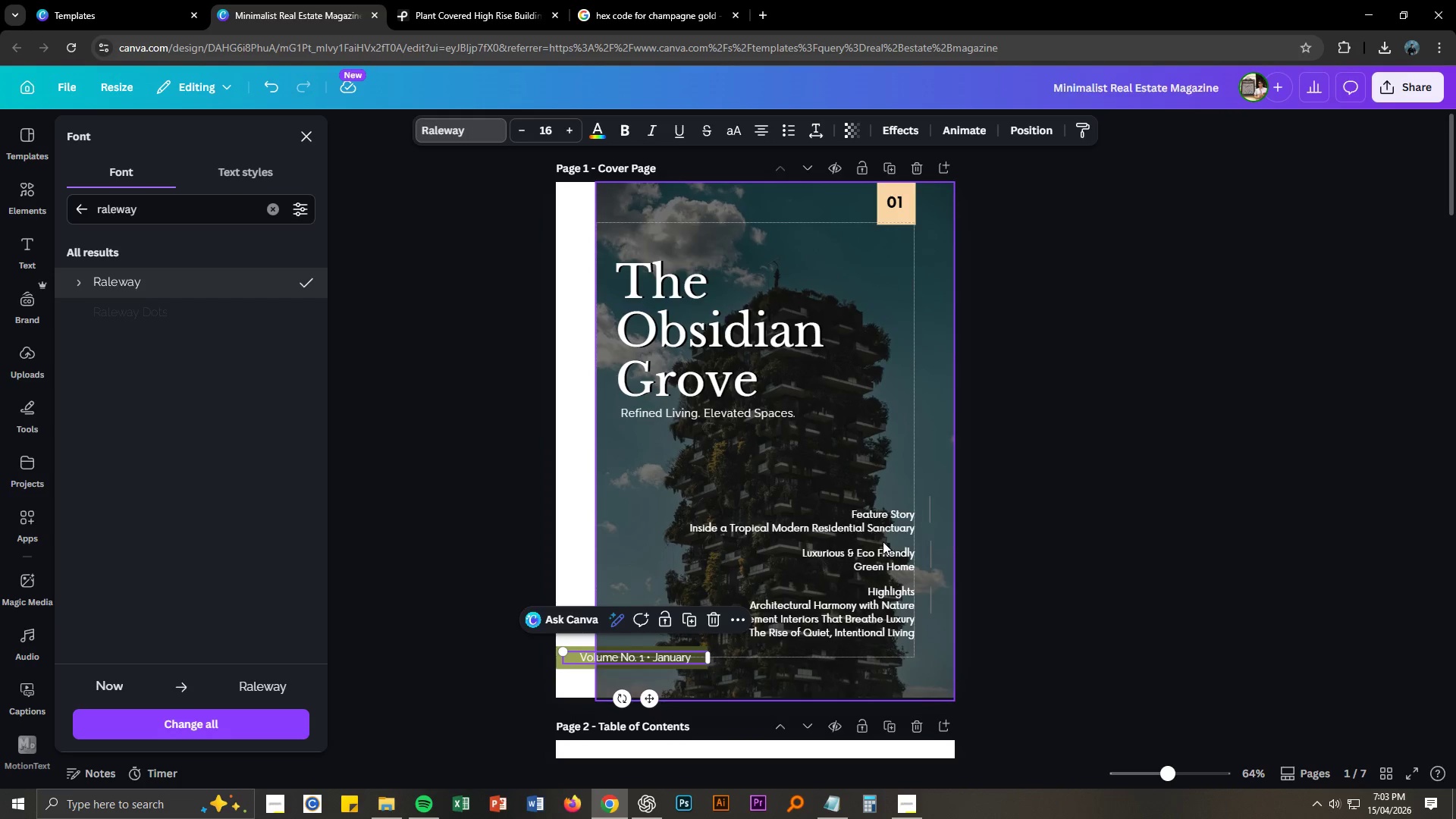 
left_click([884, 524])
 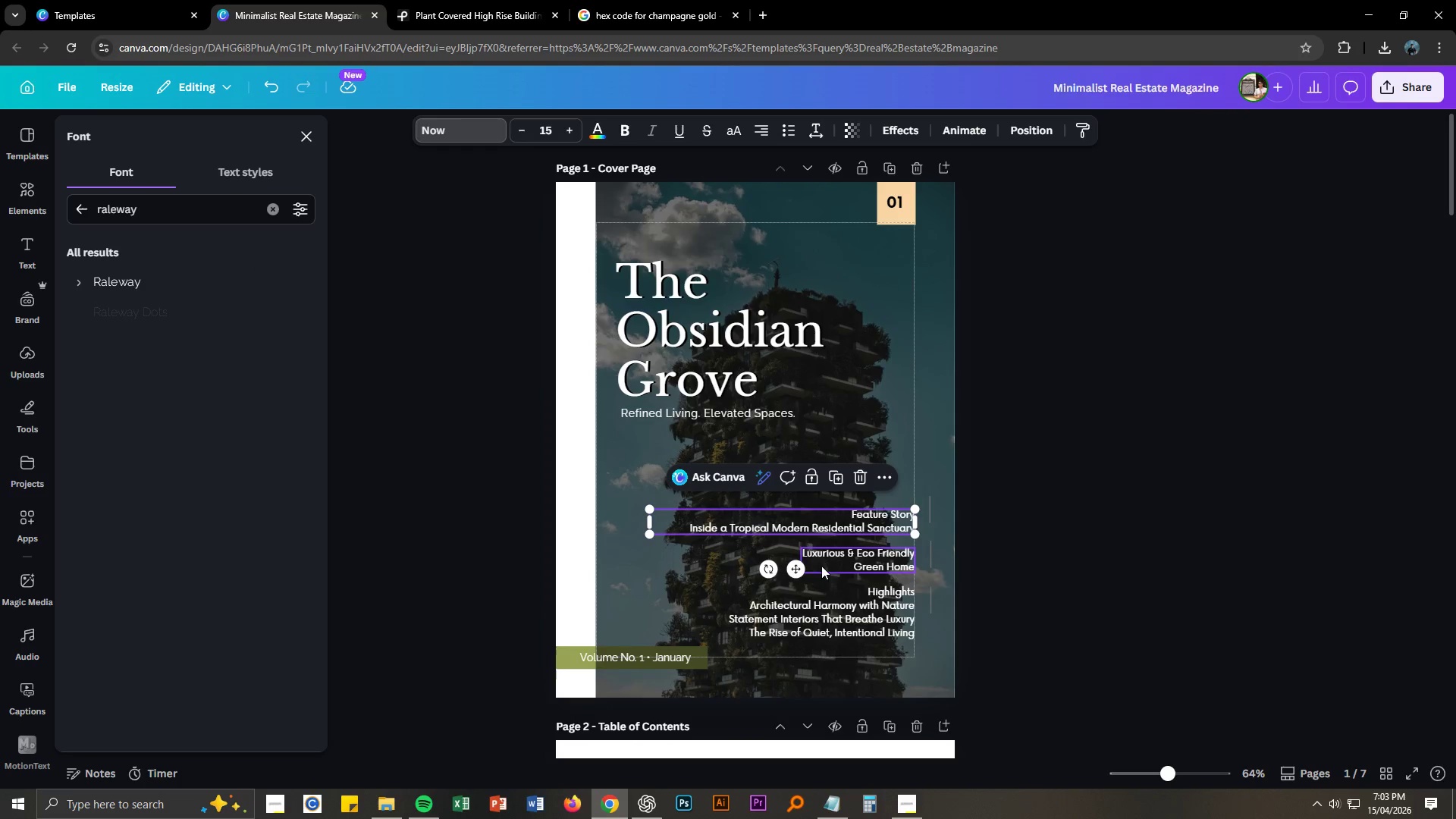 
left_click([858, 556])
 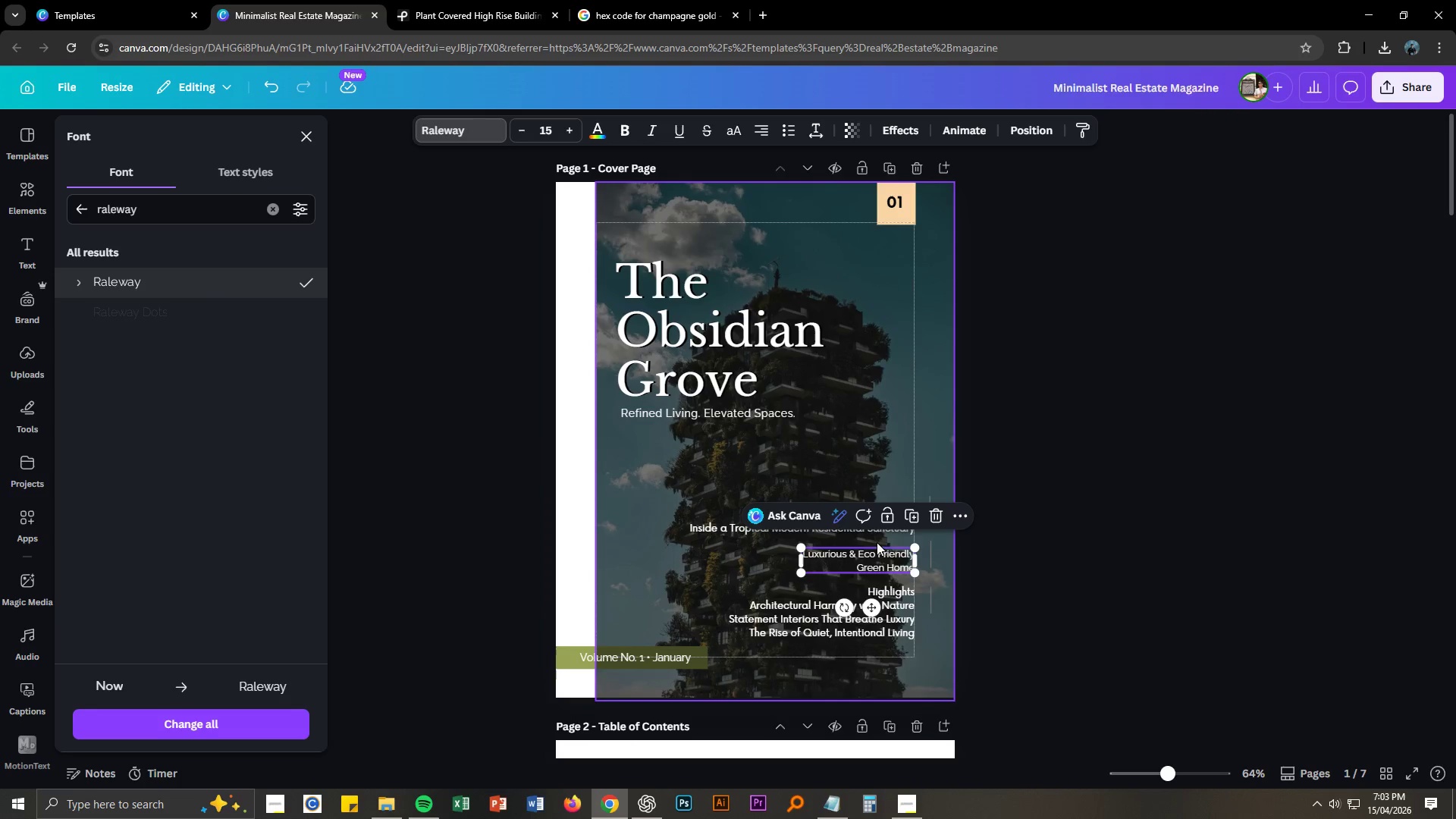 
left_click([1101, 573])
 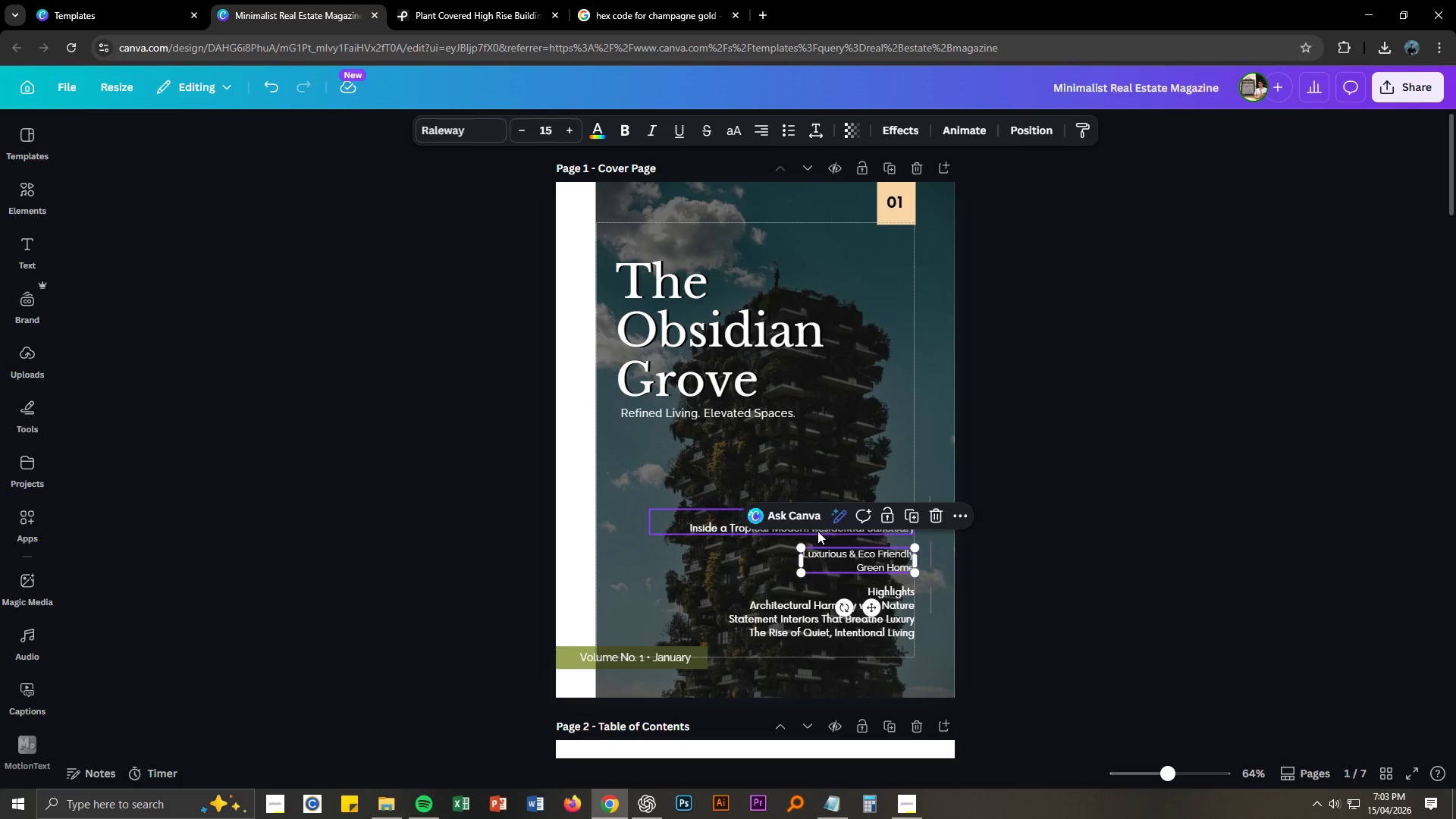 
left_click([817, 531])
 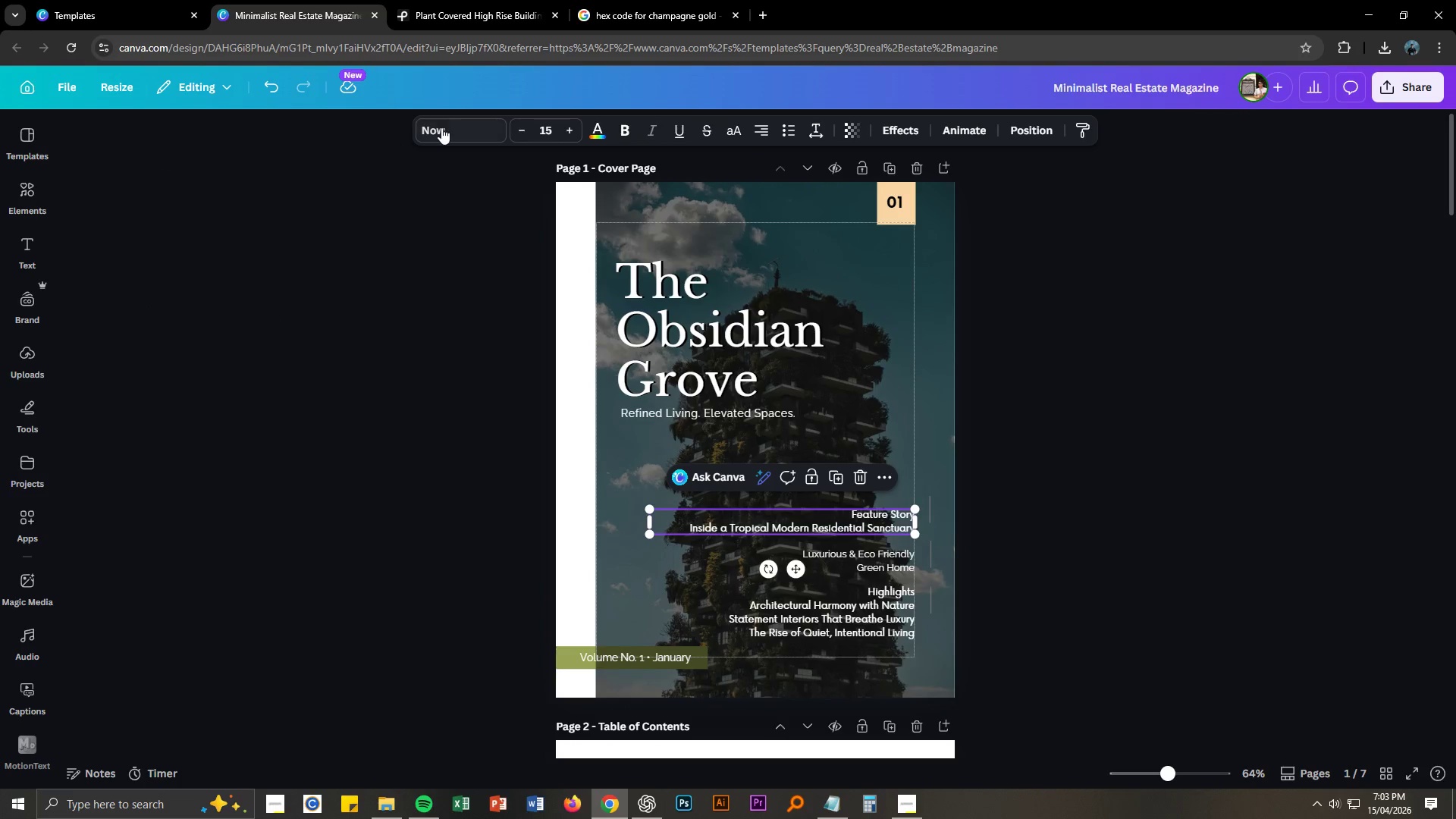 
left_click([445, 126])
 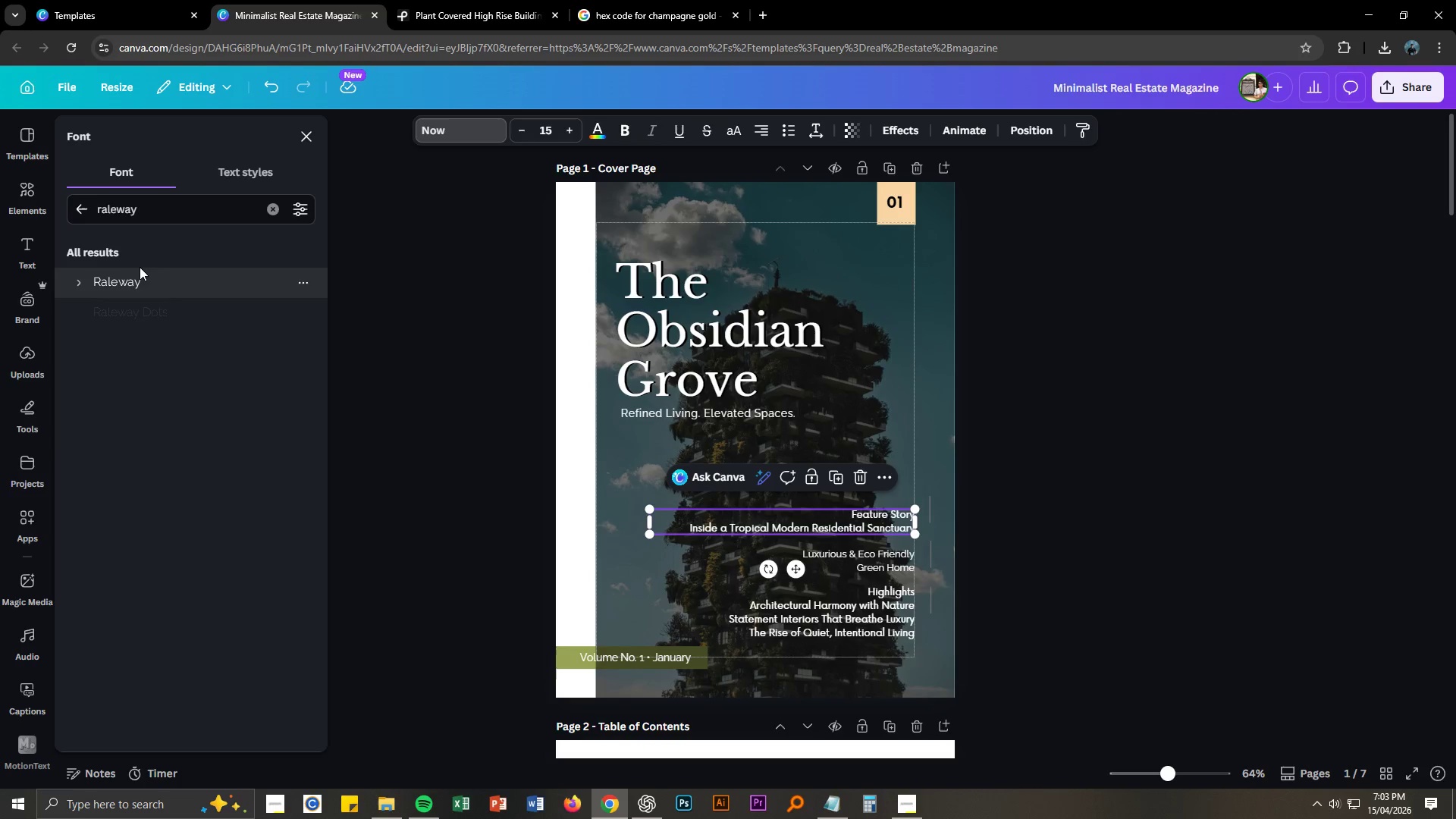 
left_click([140, 278])
 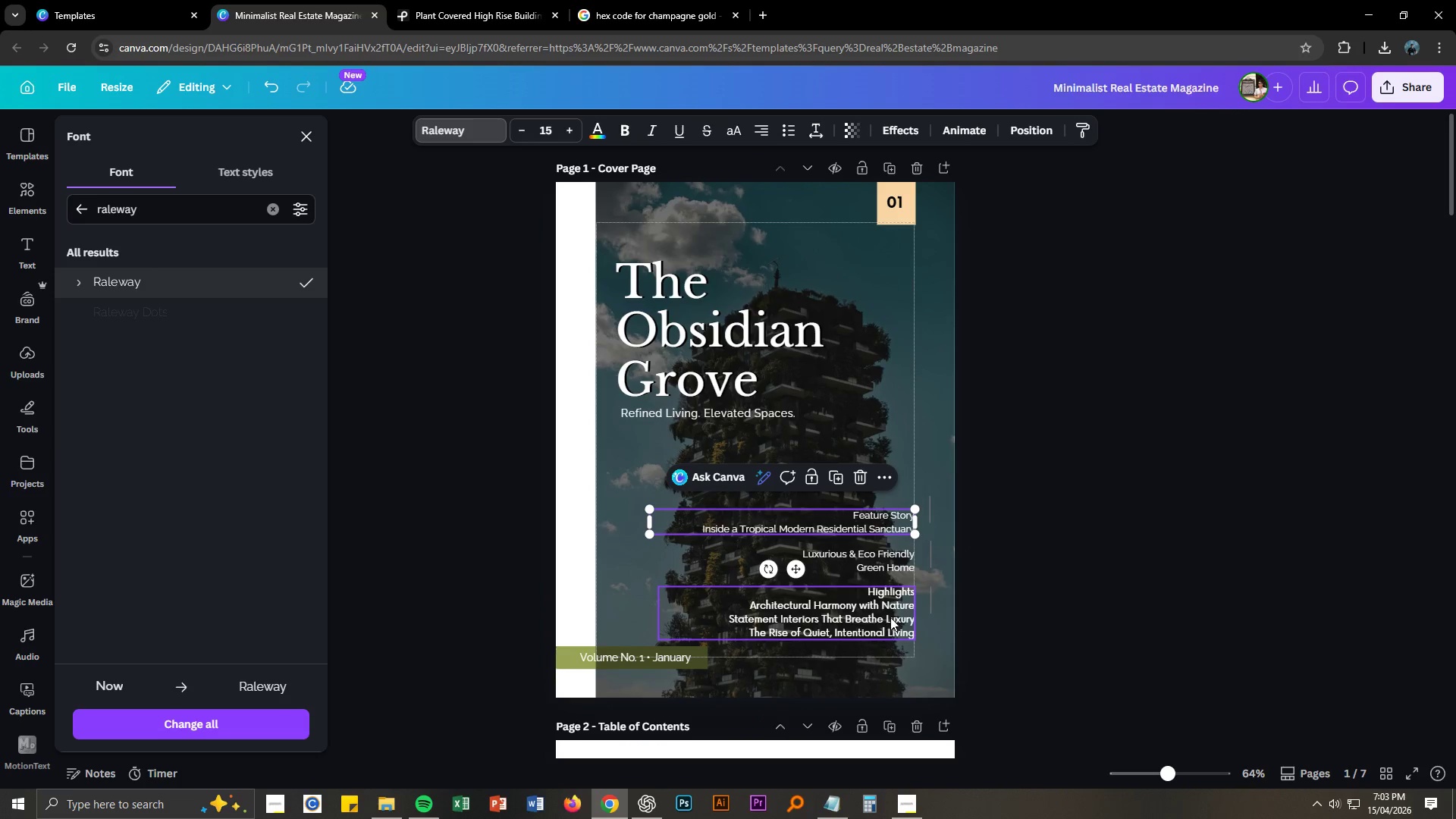 
left_click([887, 606])
 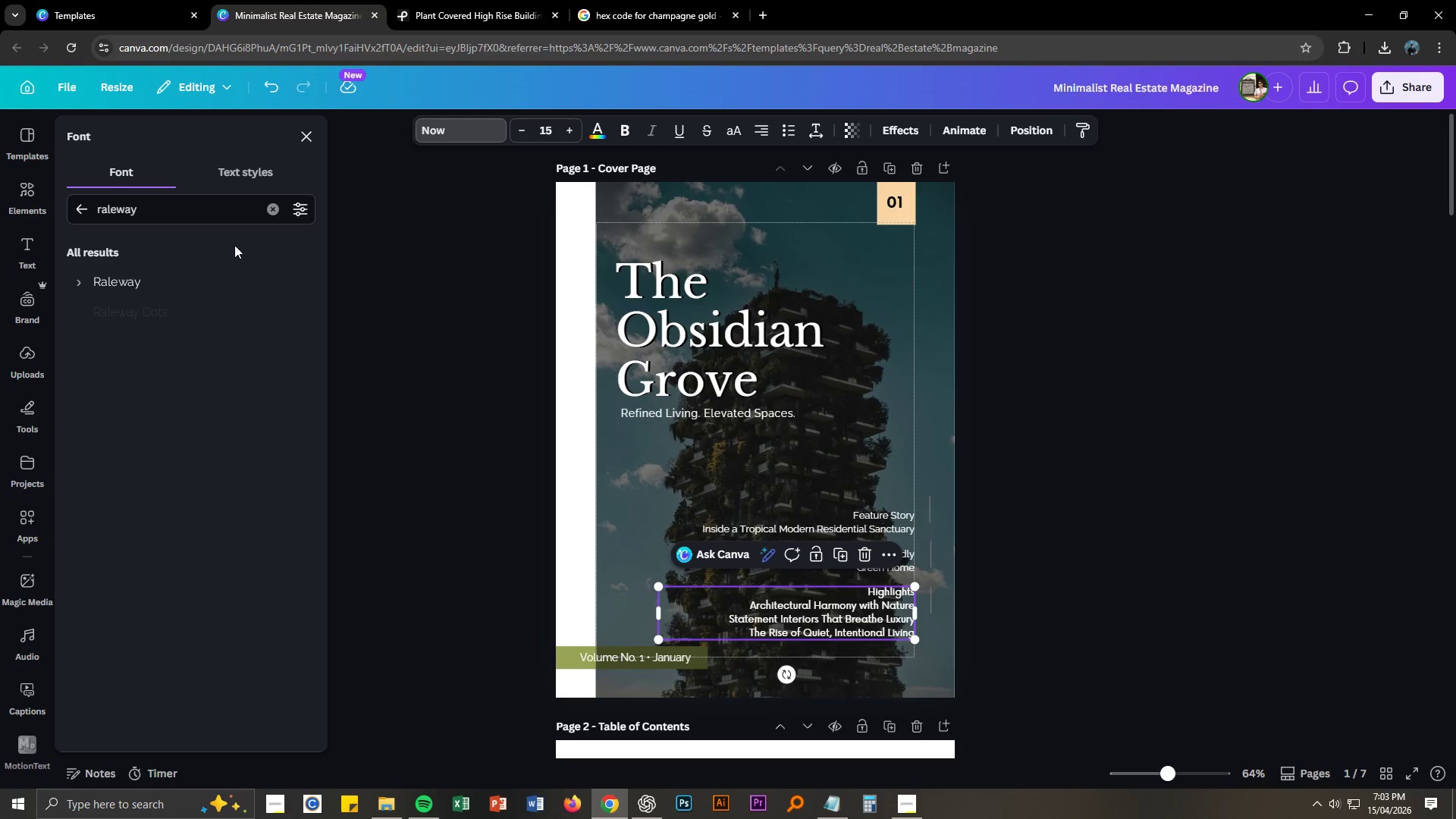 
left_click([160, 281])
 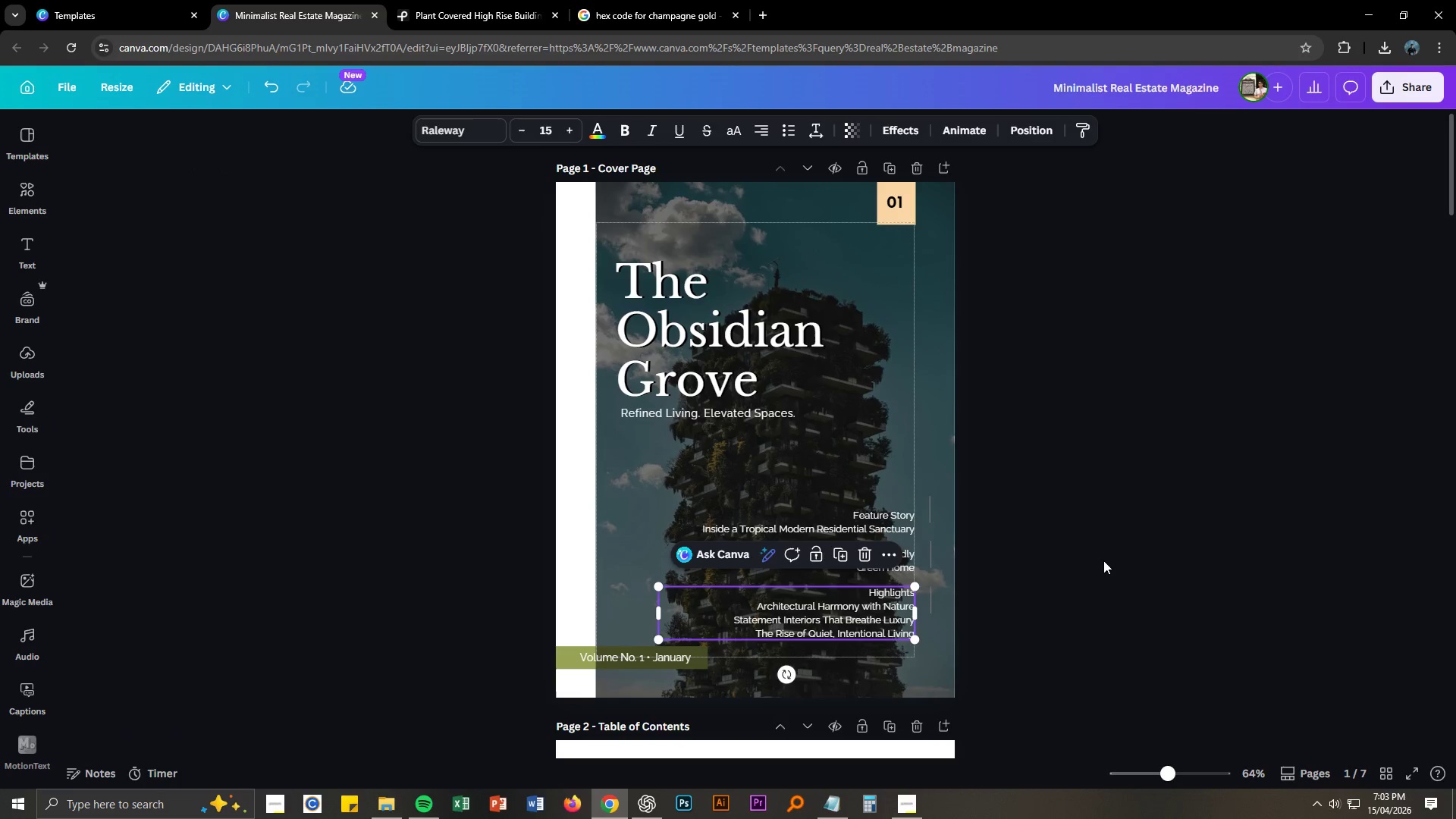 
double_click([1103, 560])
 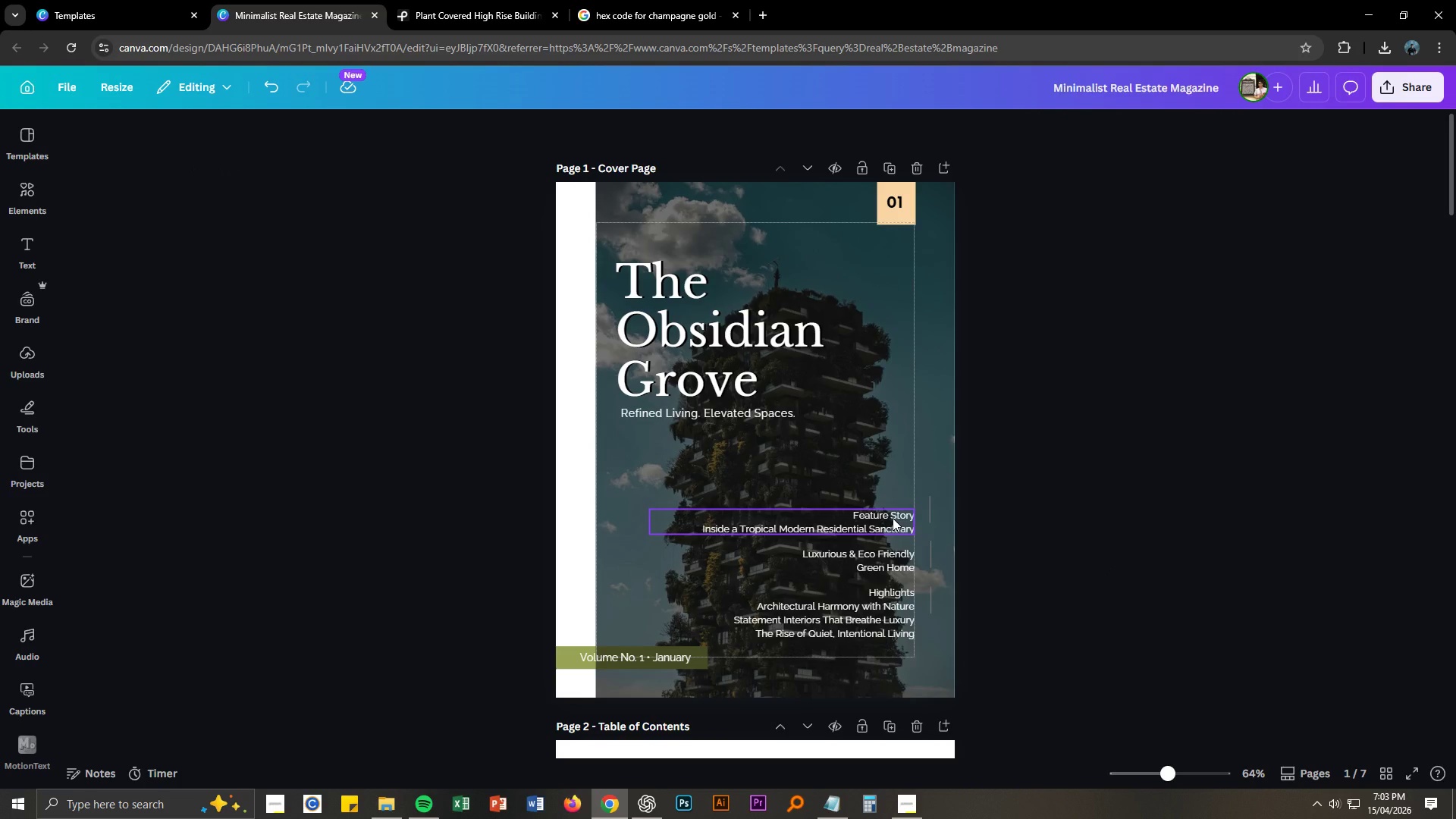 
double_click([893, 518])
 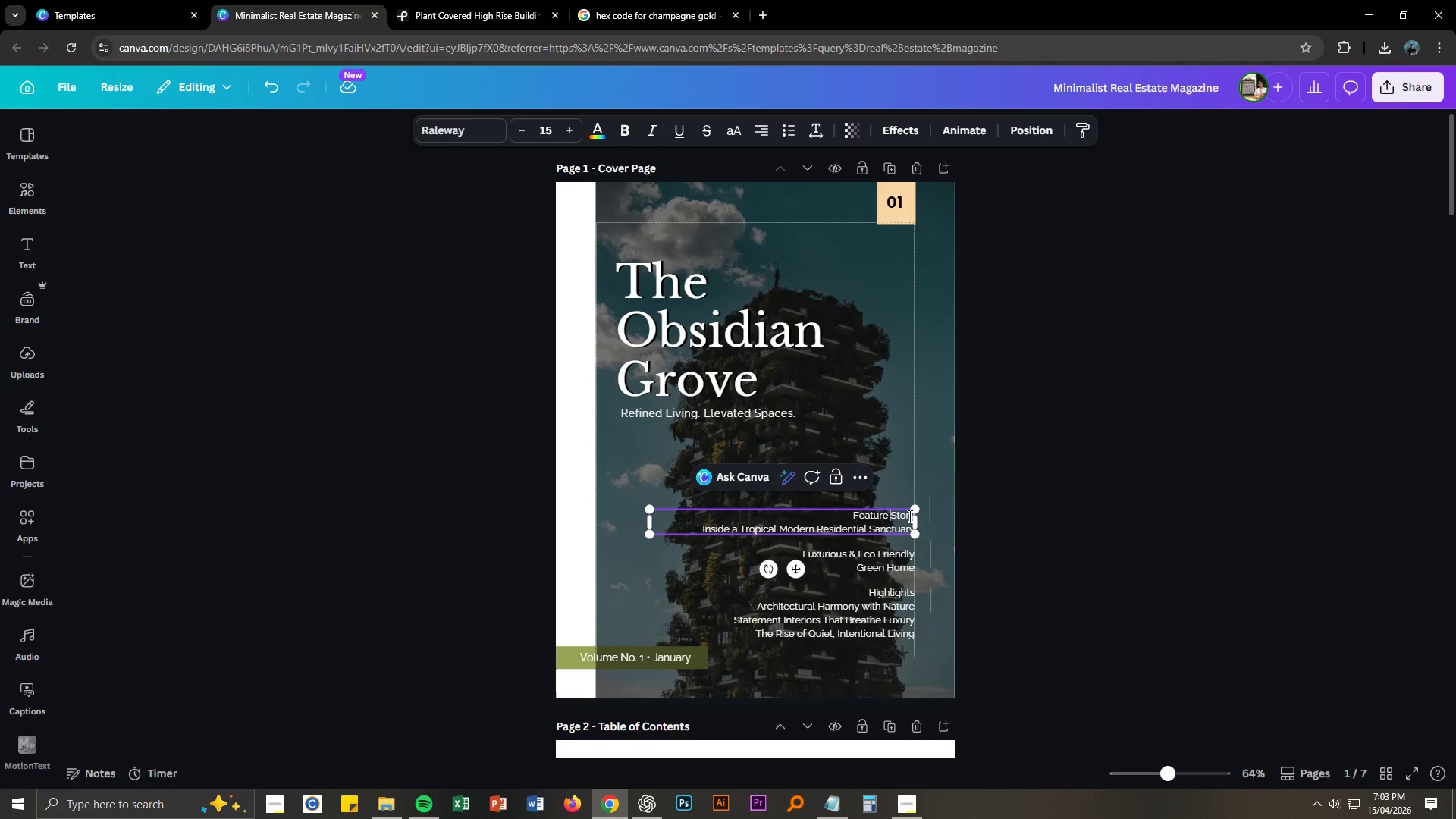 
left_click([910, 516])
 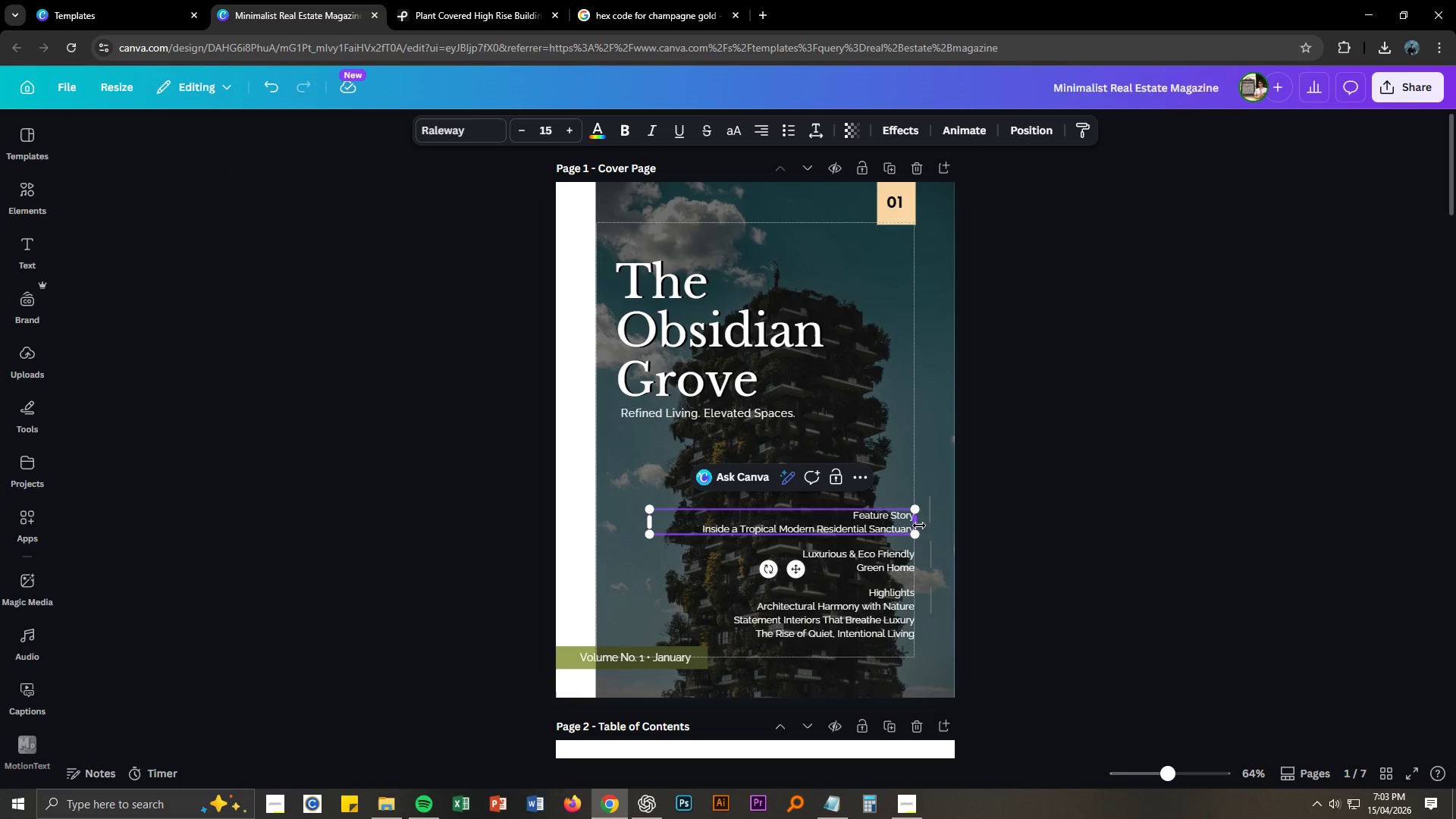 
key(ArrowRight)
 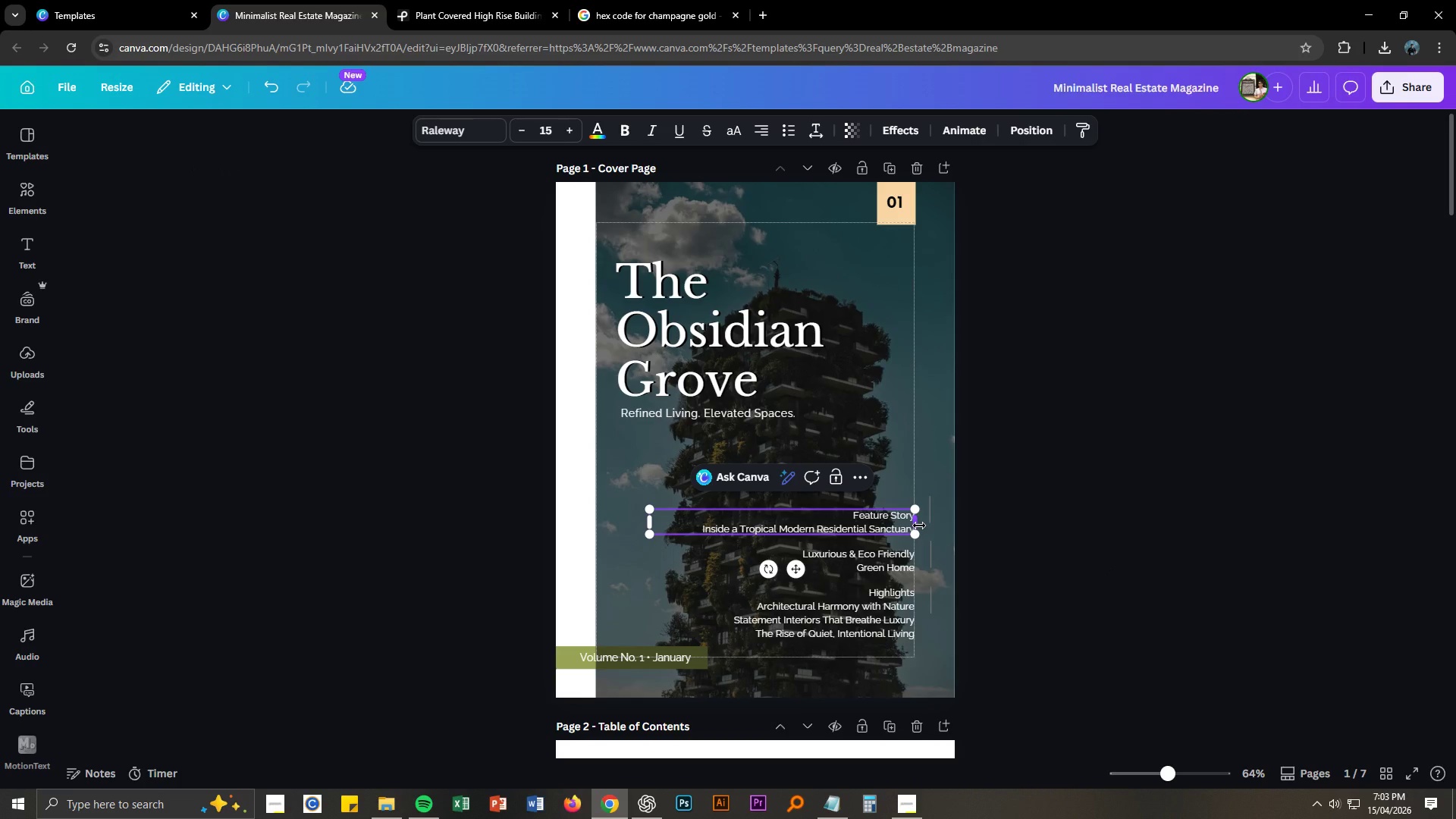 
key(Shift+Semicolon)
 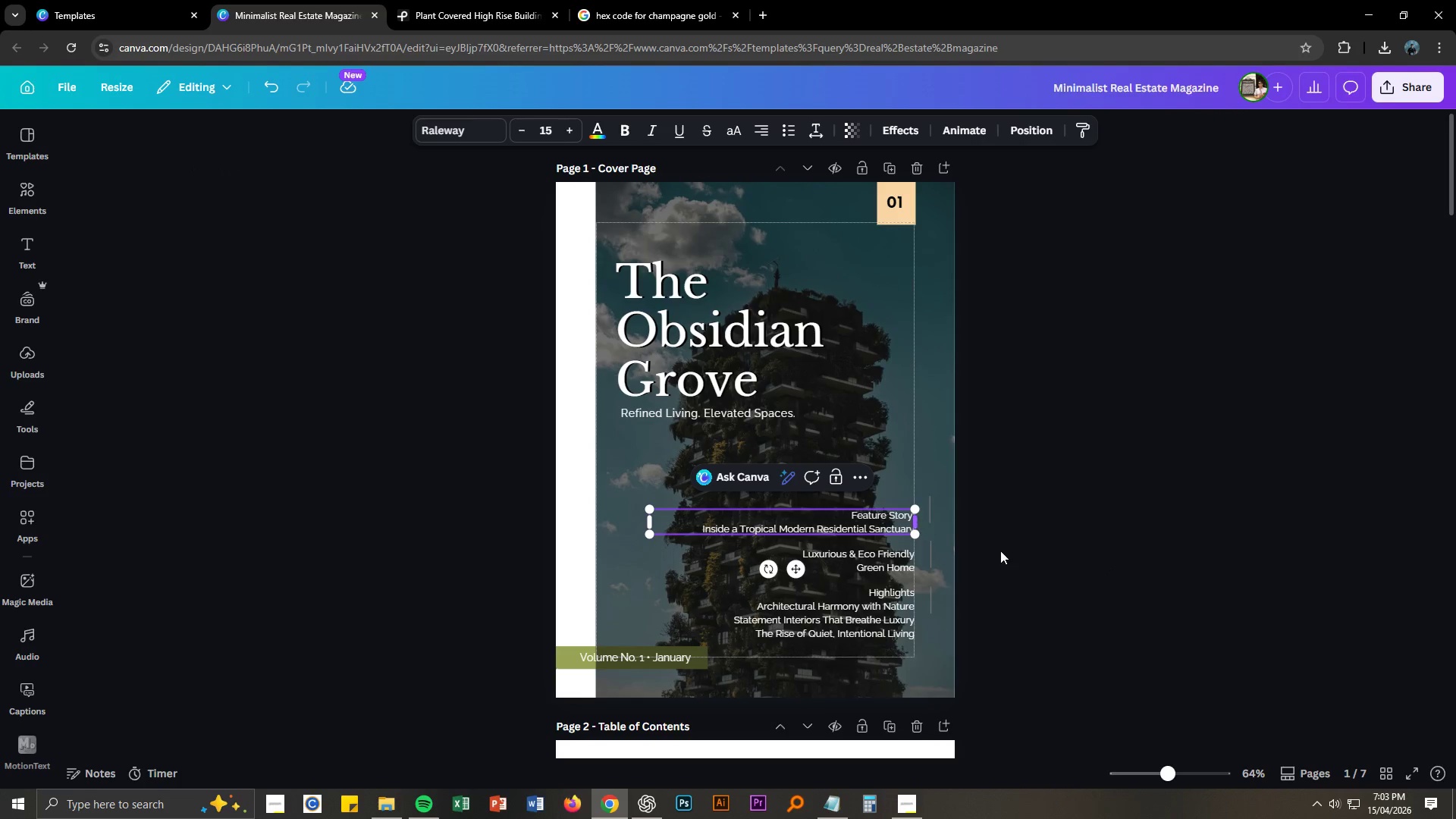 
left_click([1012, 554])
 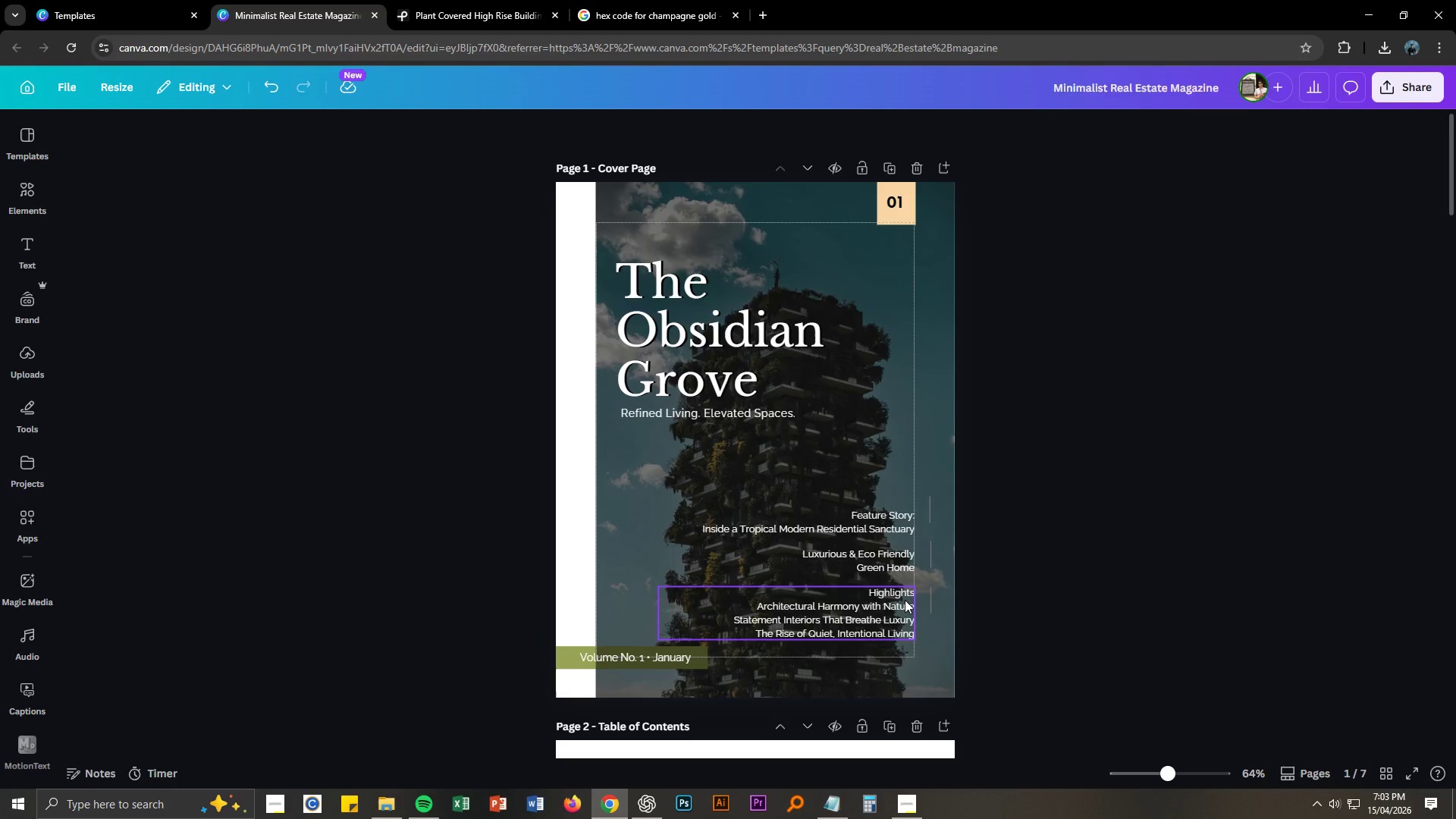 
double_click([903, 591])
 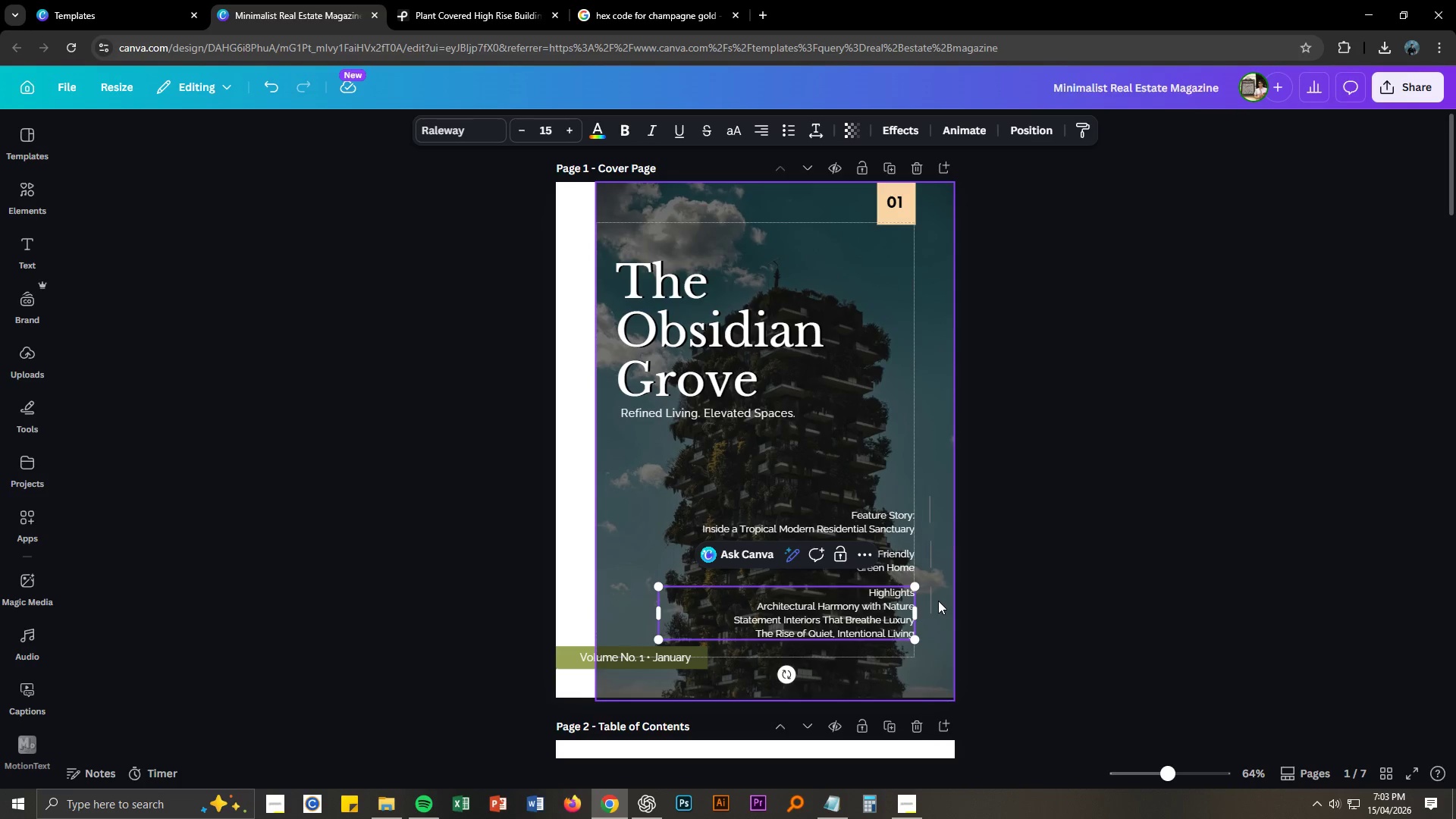 
key(ArrowRight)
 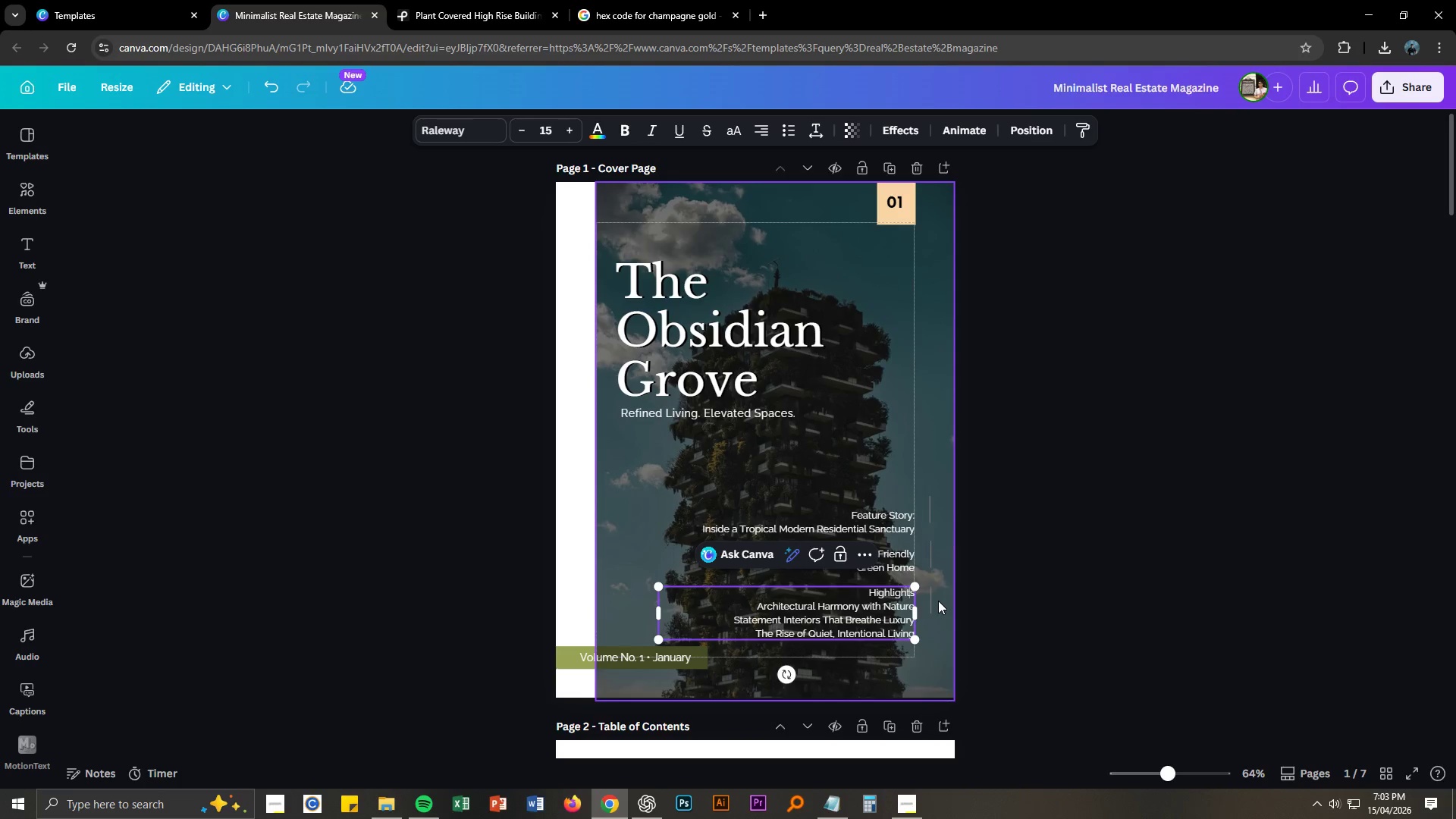 
key(ArrowRight)
 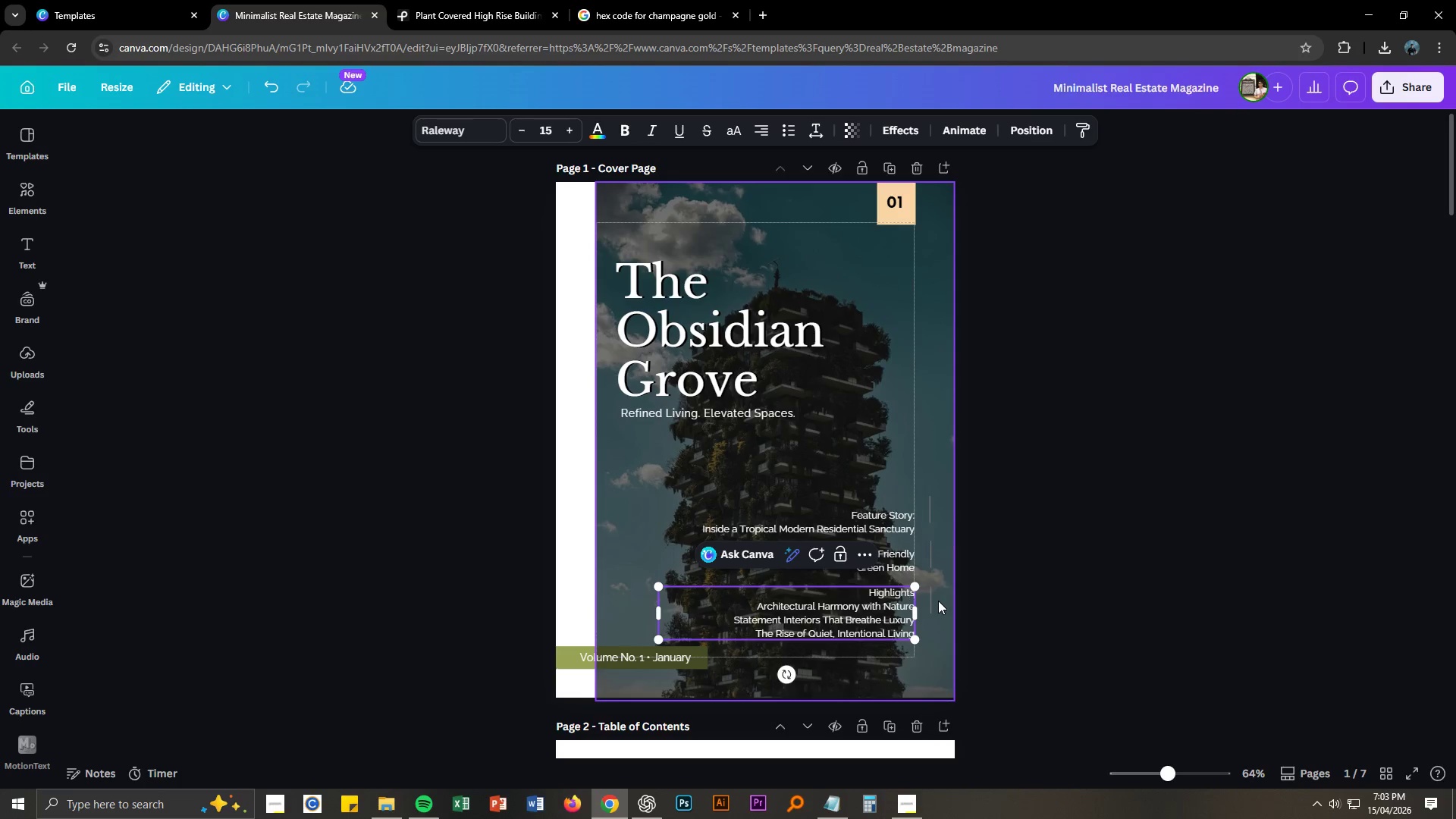 
key(ArrowRight)
 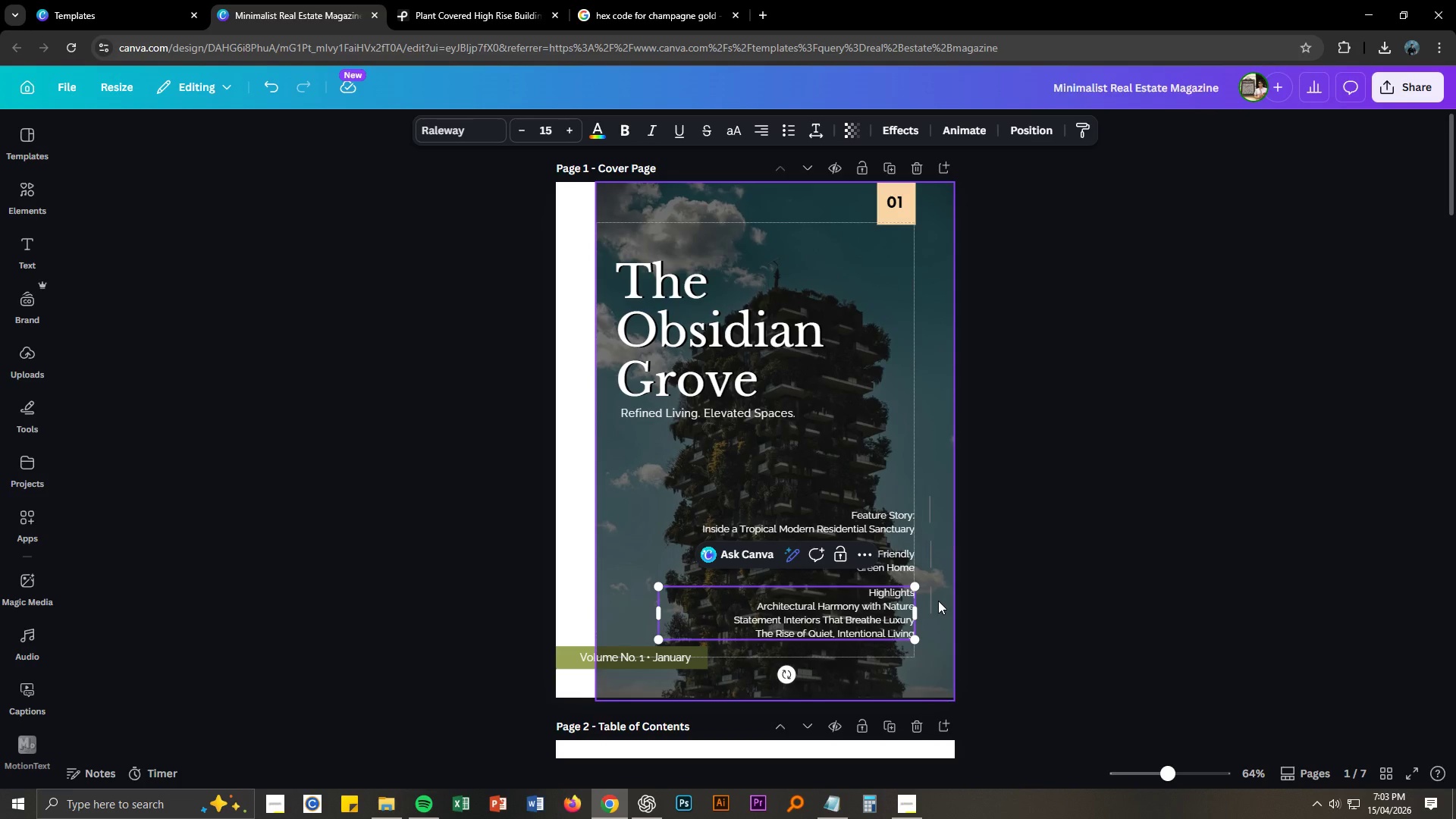 
key(Shift+Semicolon)
 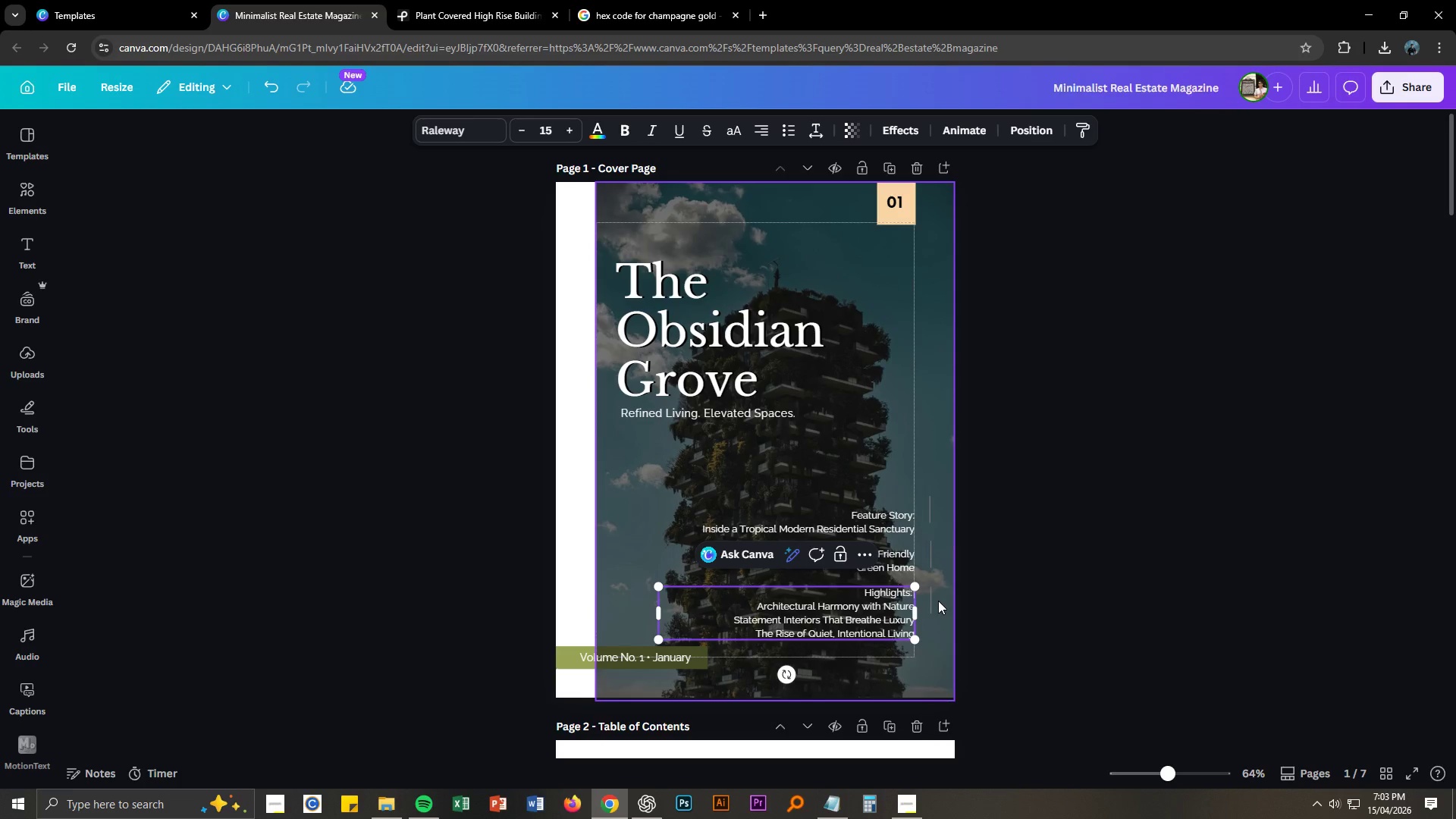 
key(Space)
 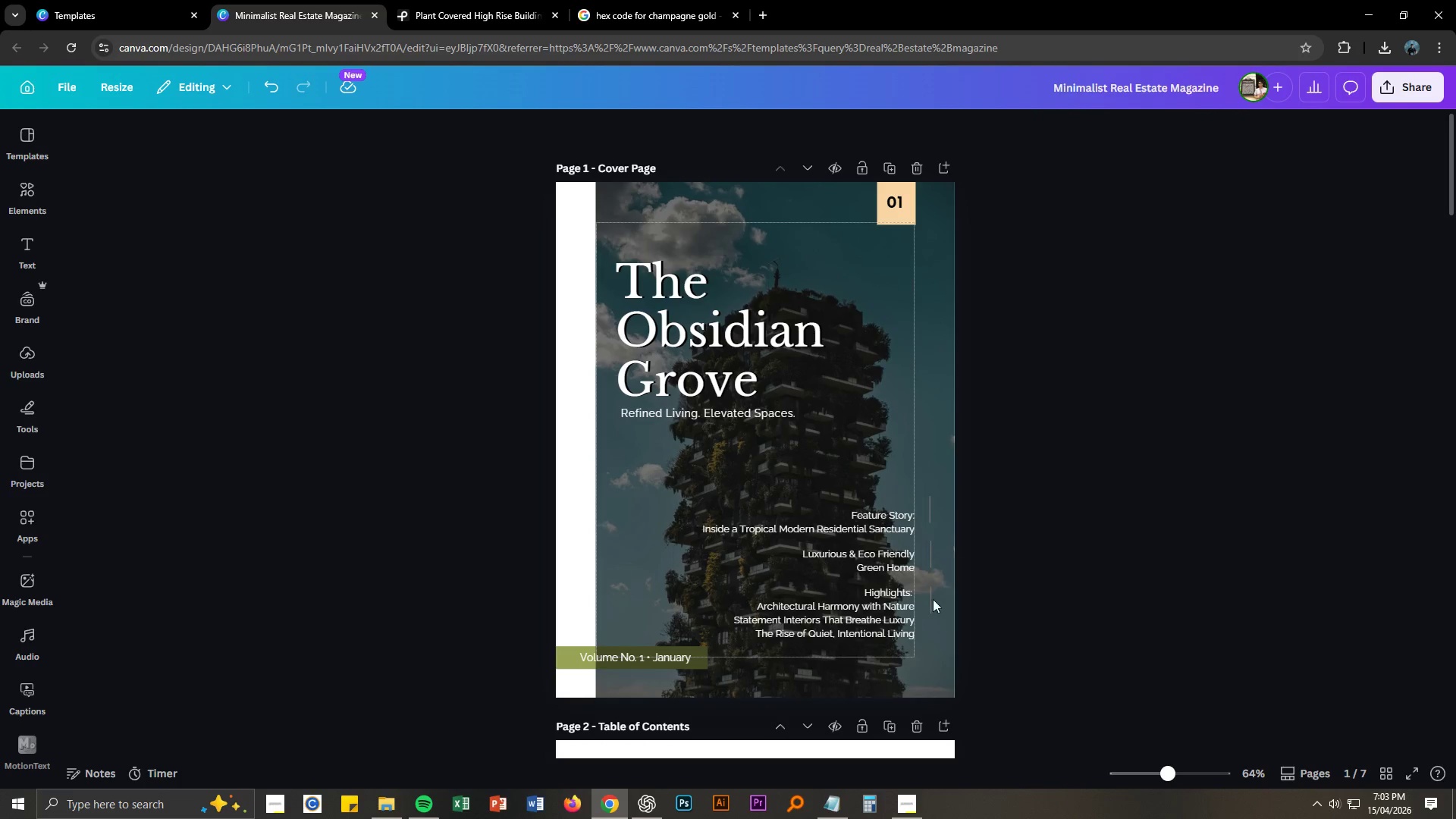 
double_click([903, 592])
 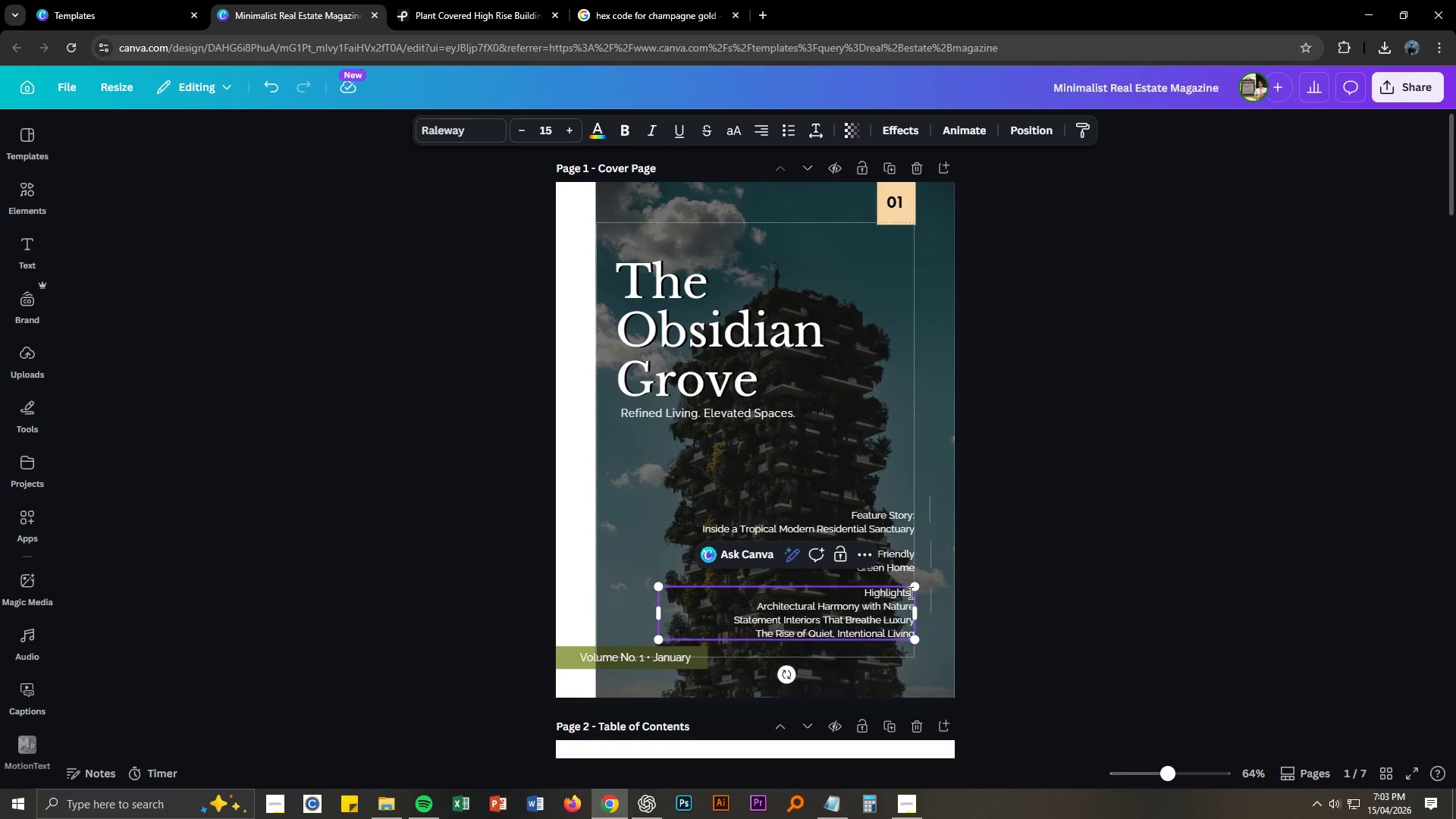 
left_click([909, 592])
 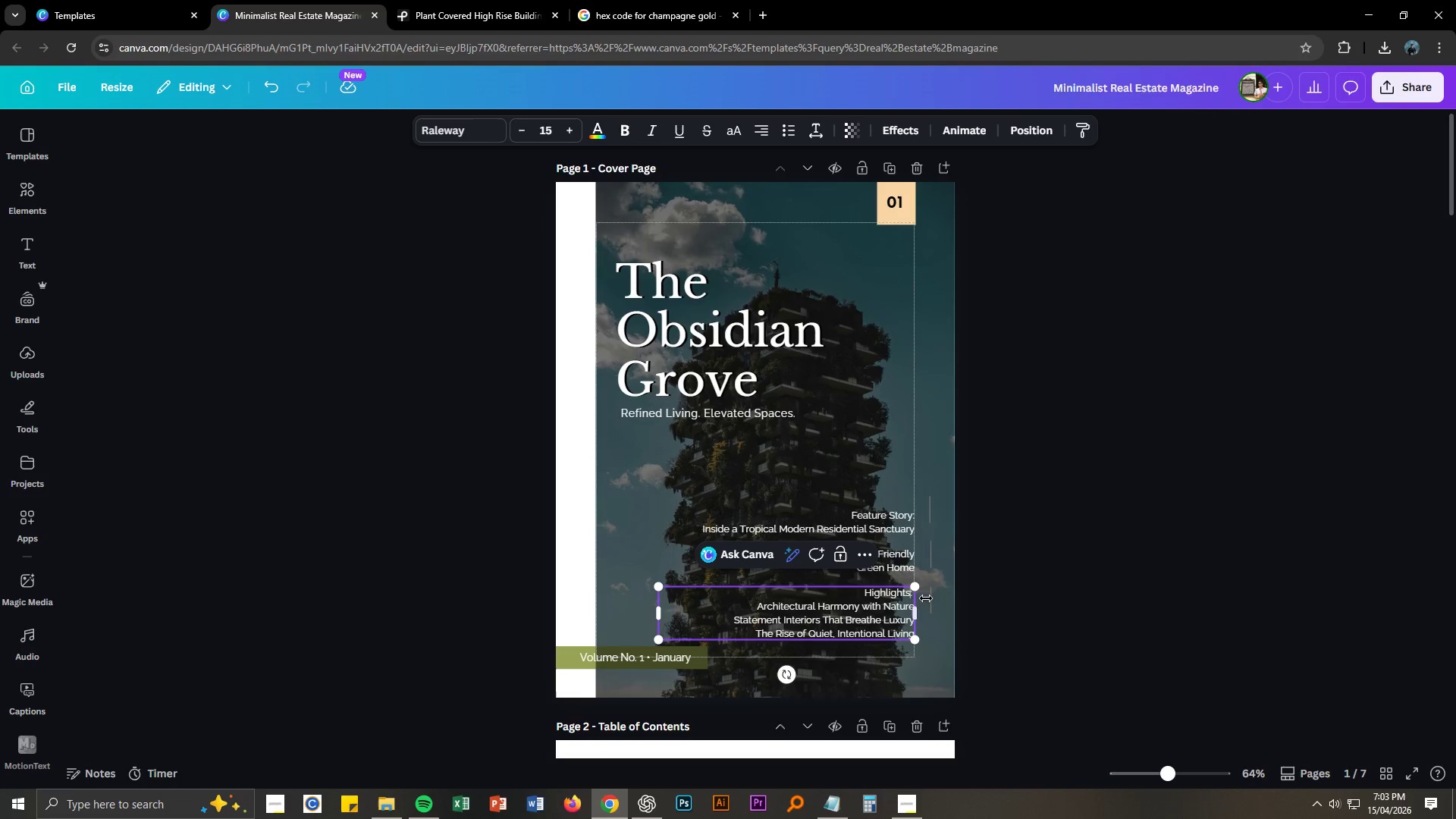 
key(Control+ControlLeft)
 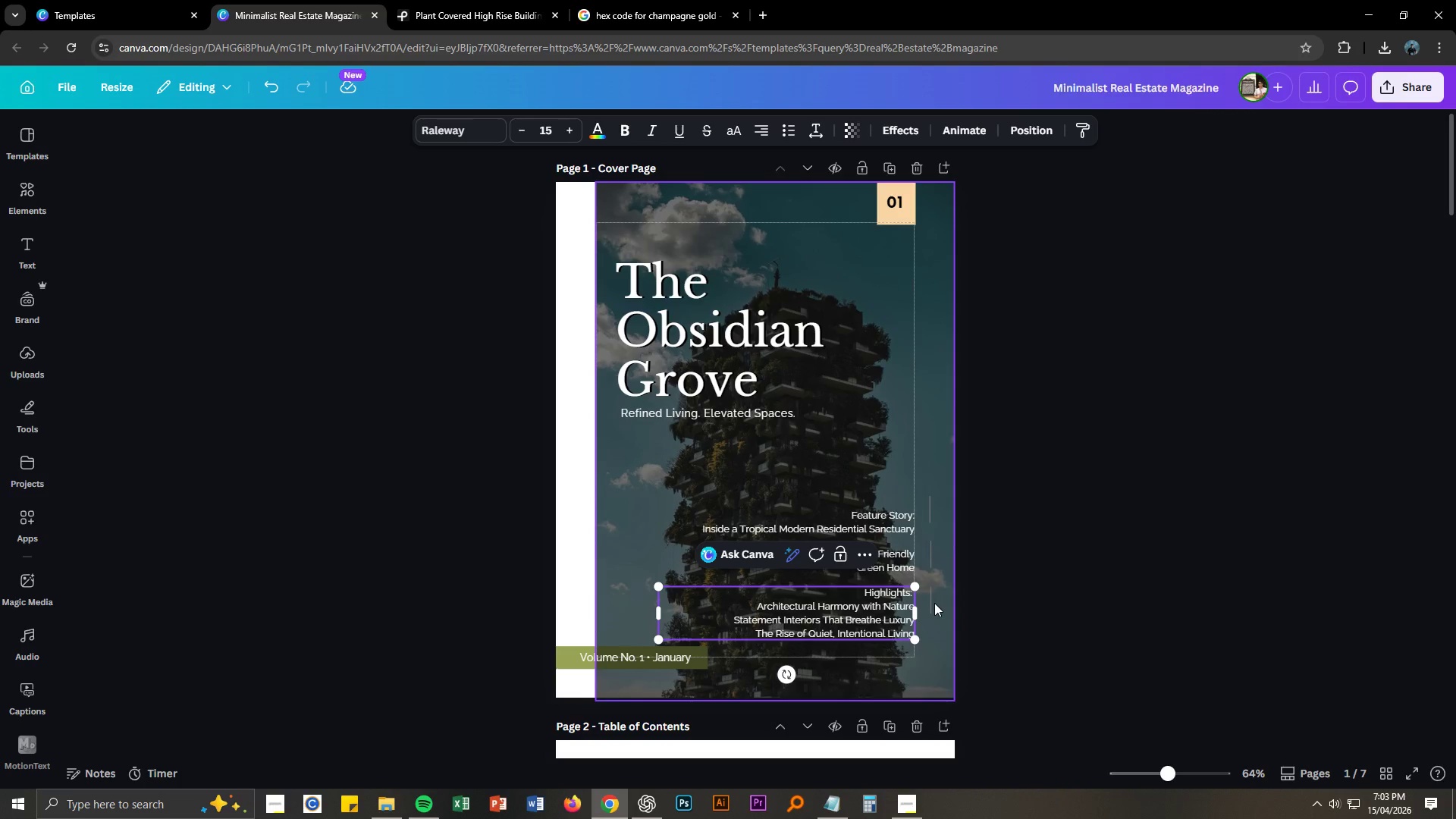 
key(ArrowRight)
 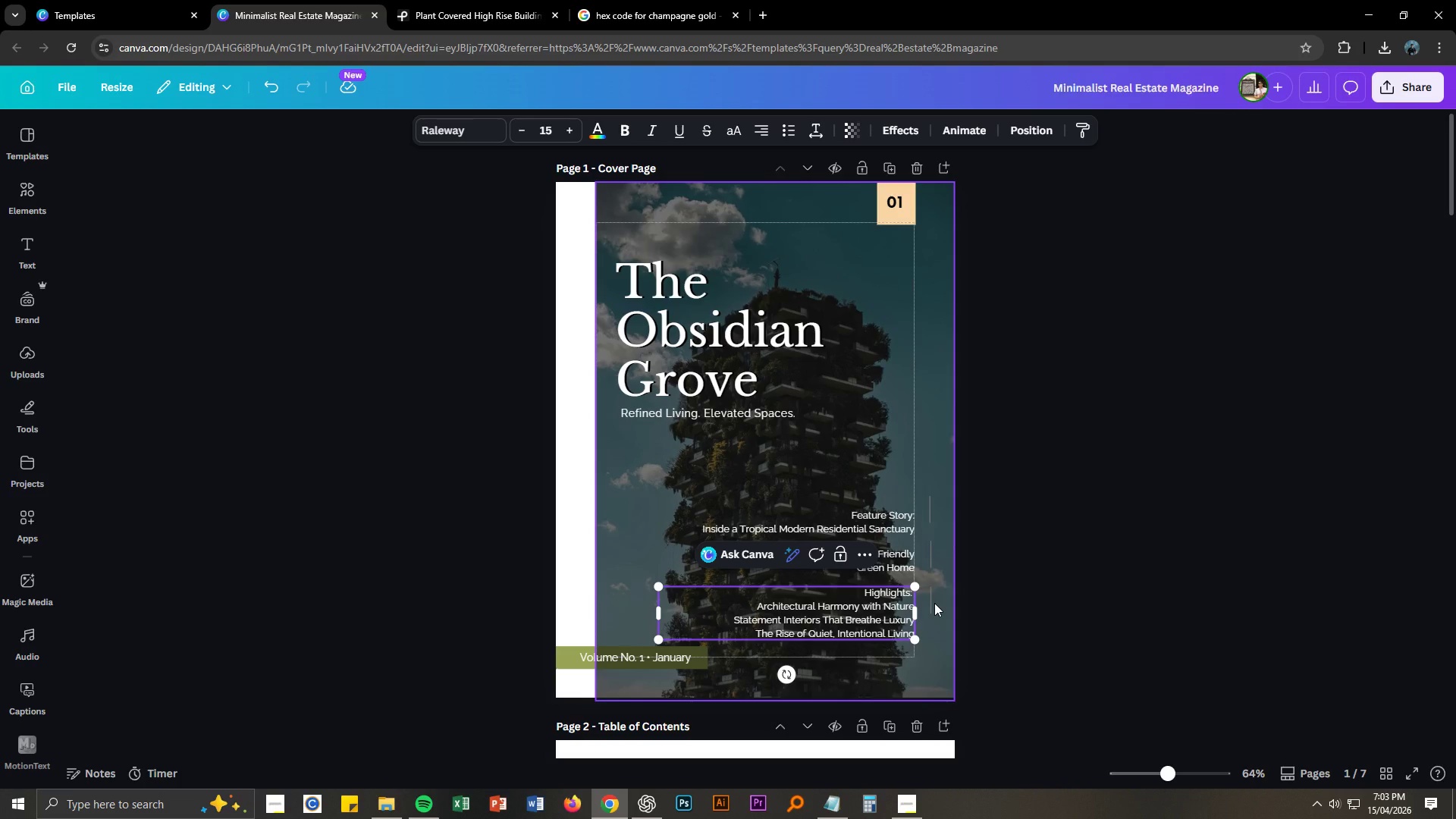 
key(Backspace)
 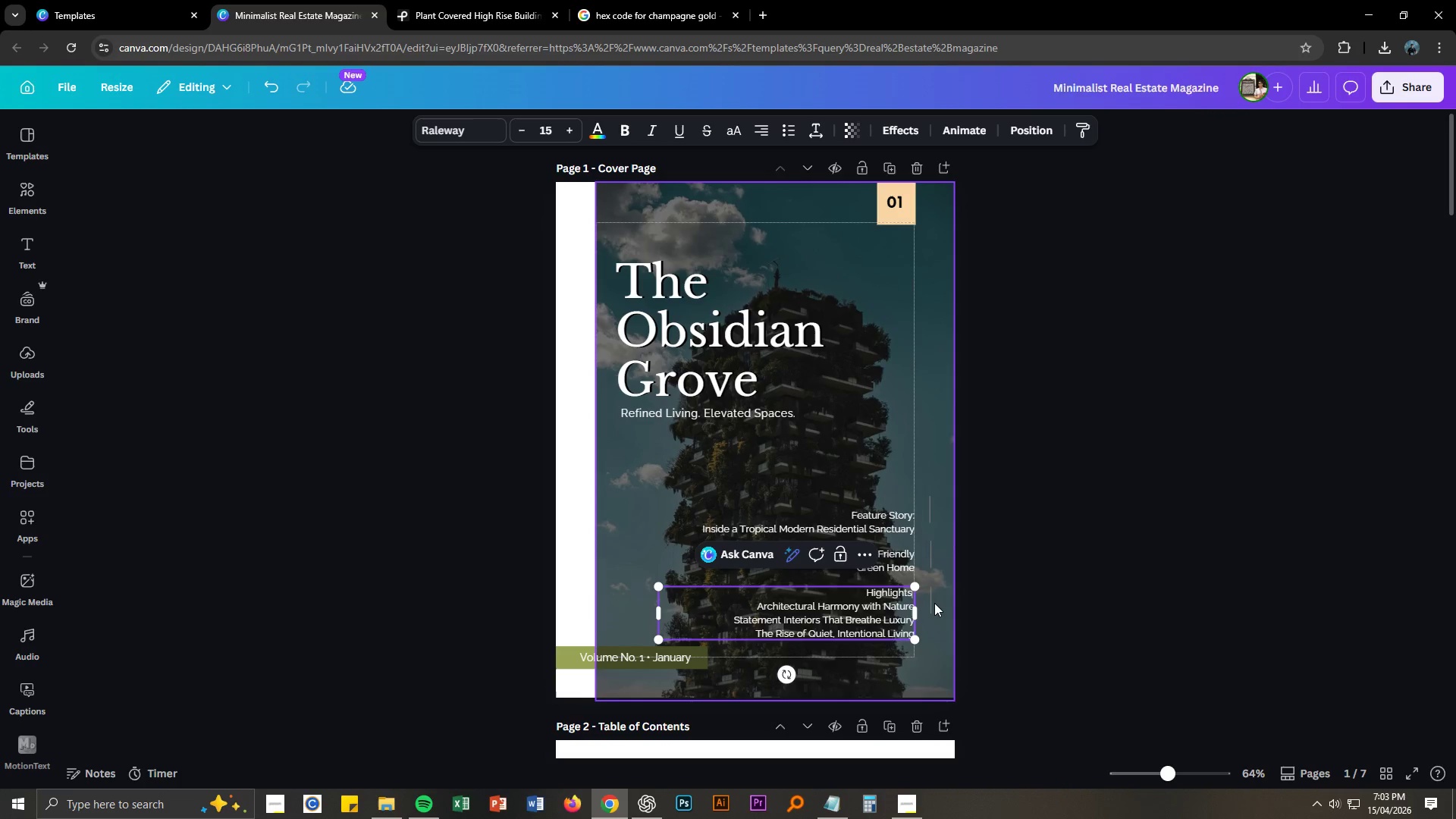 
key(Control+ControlLeft)
 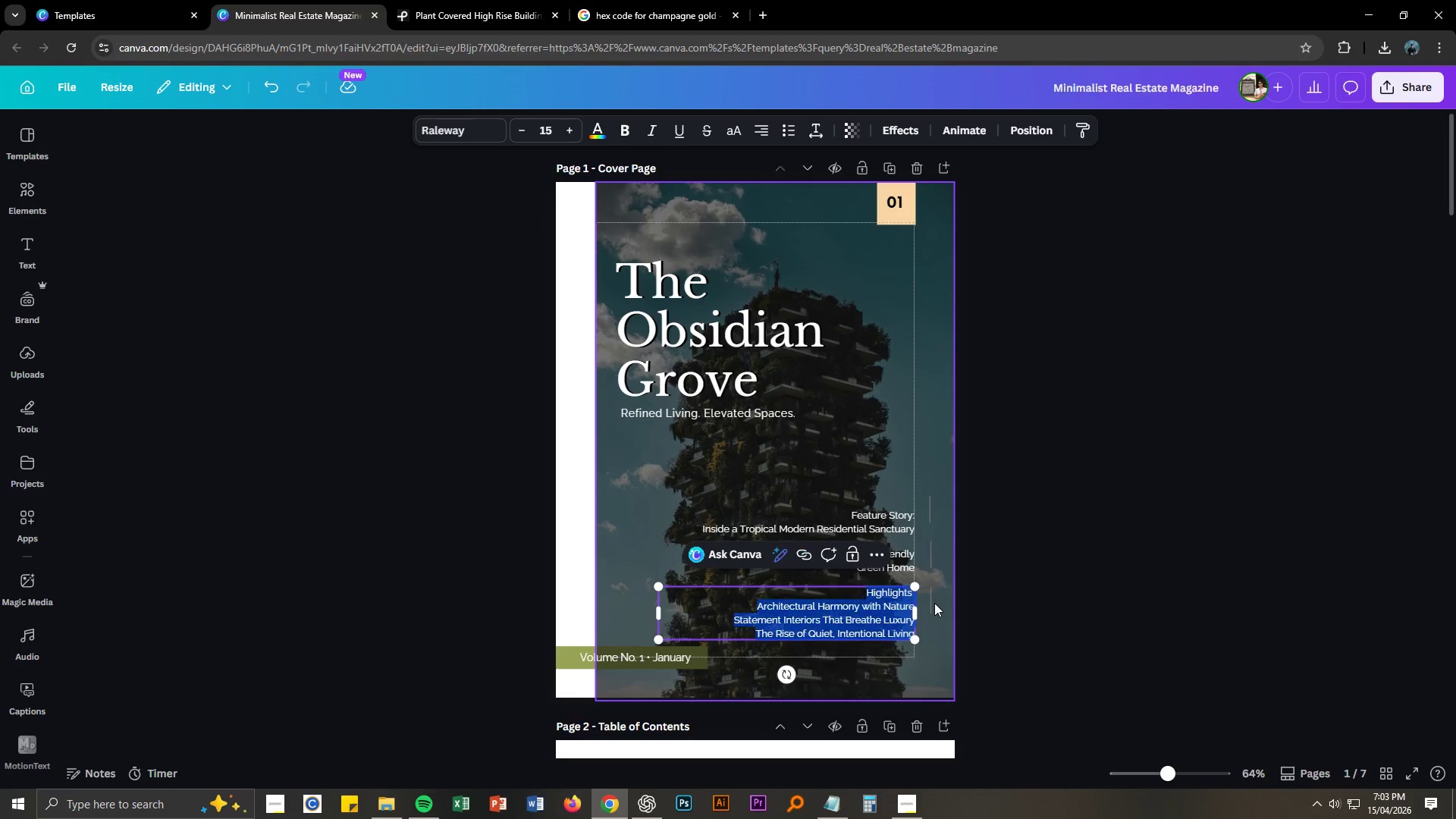 
key(Control+A)
 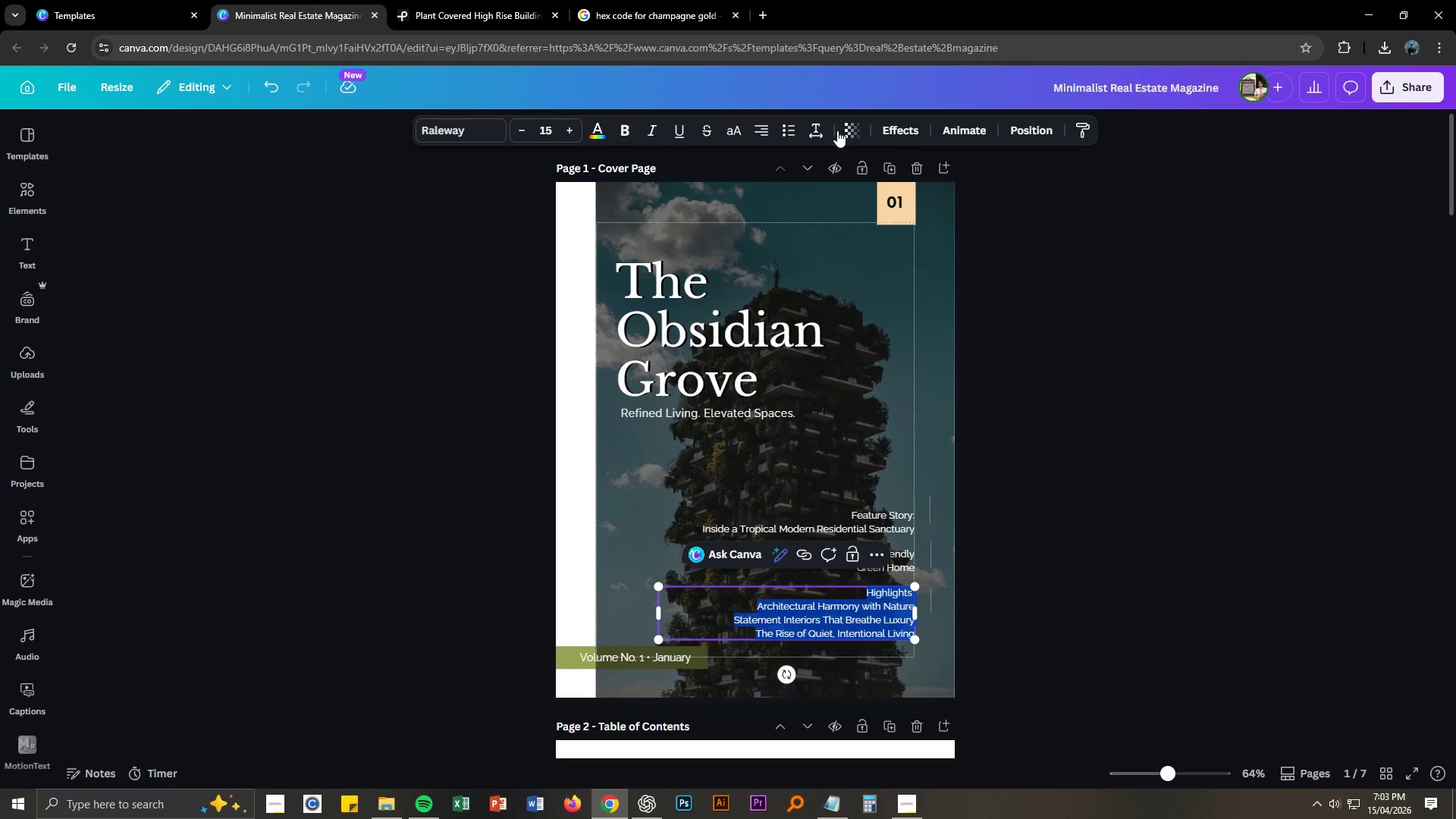 
left_click([816, 130])
 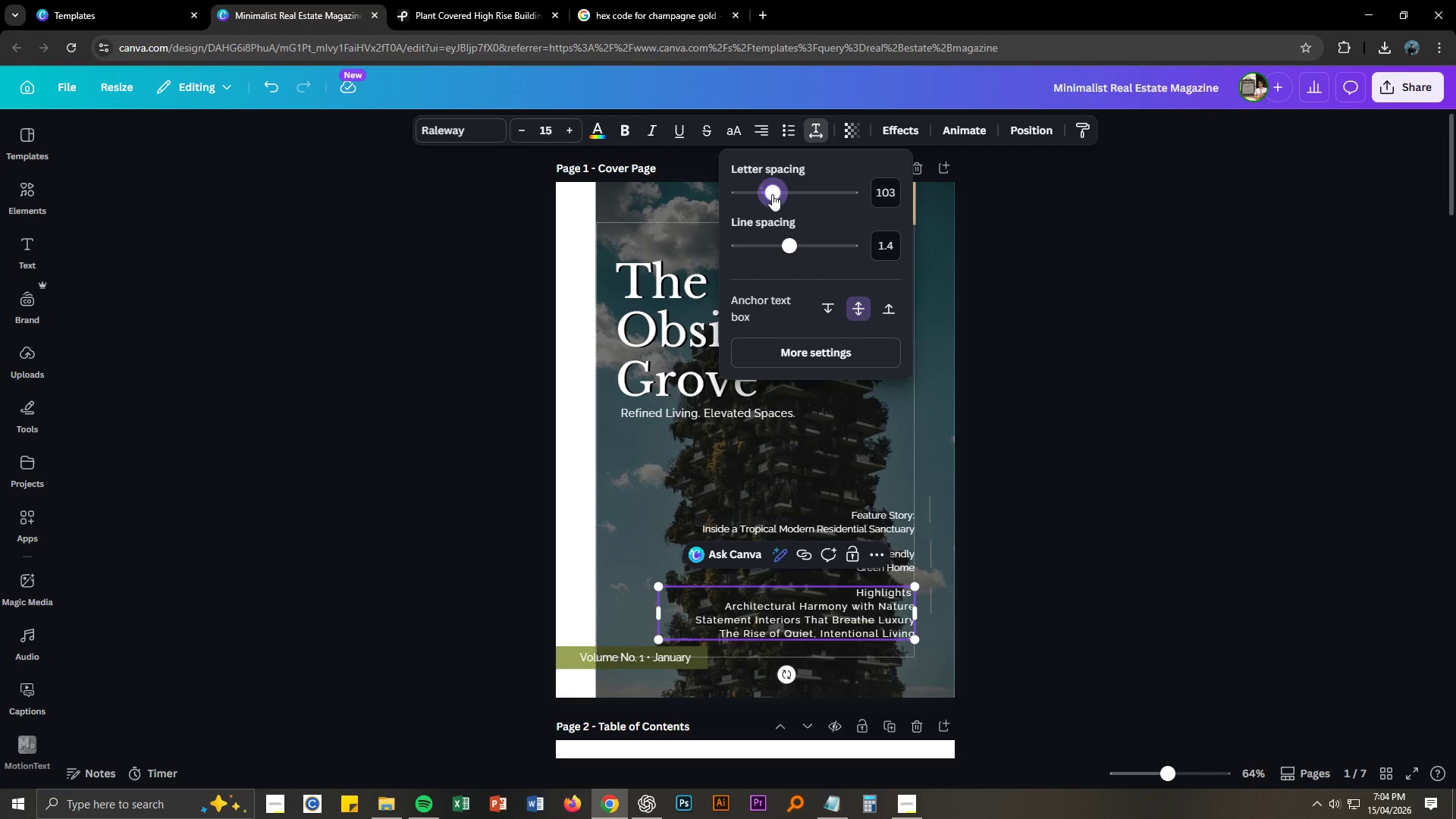 
wait(7.09)
 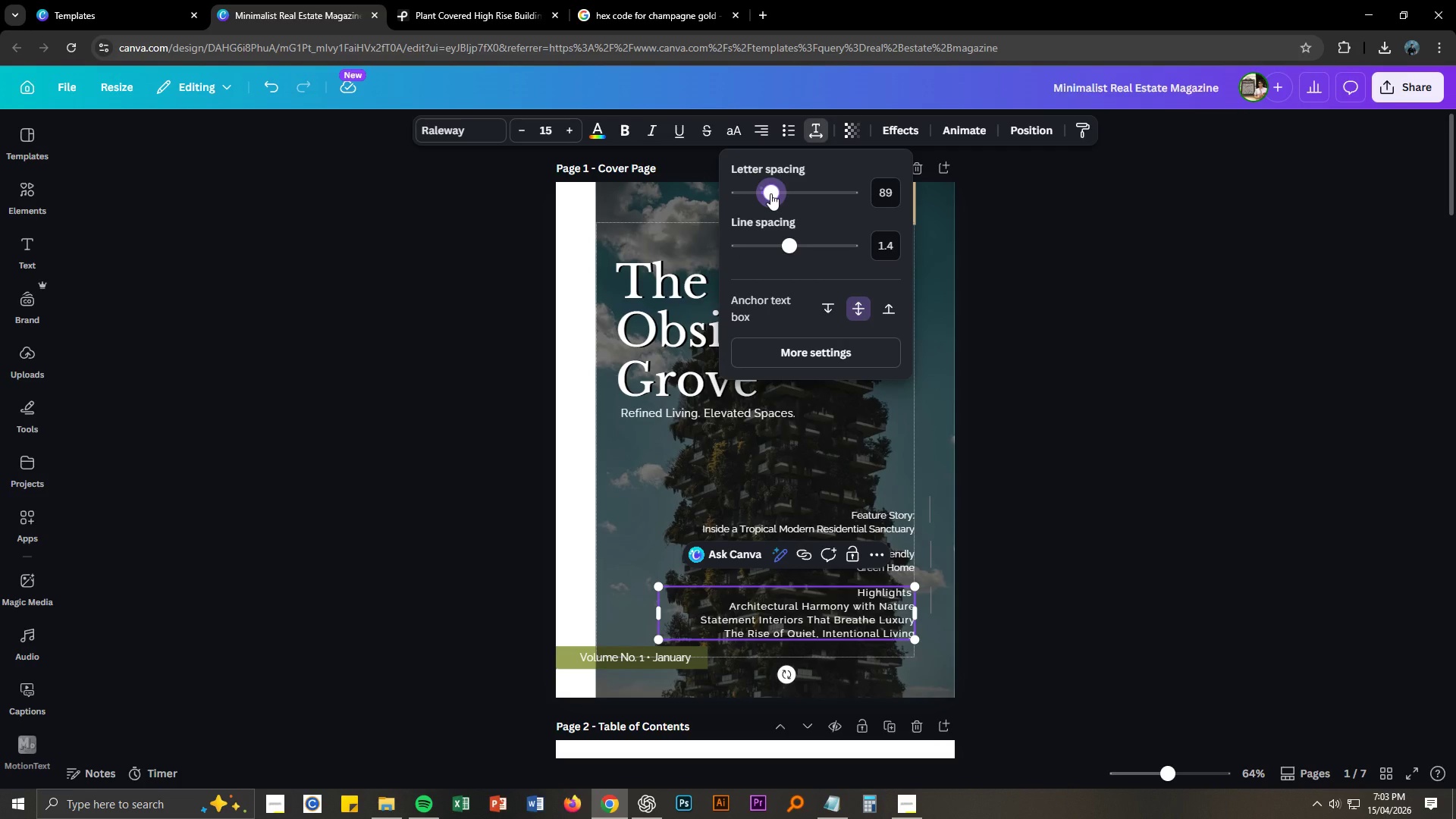 
left_click([886, 192])
 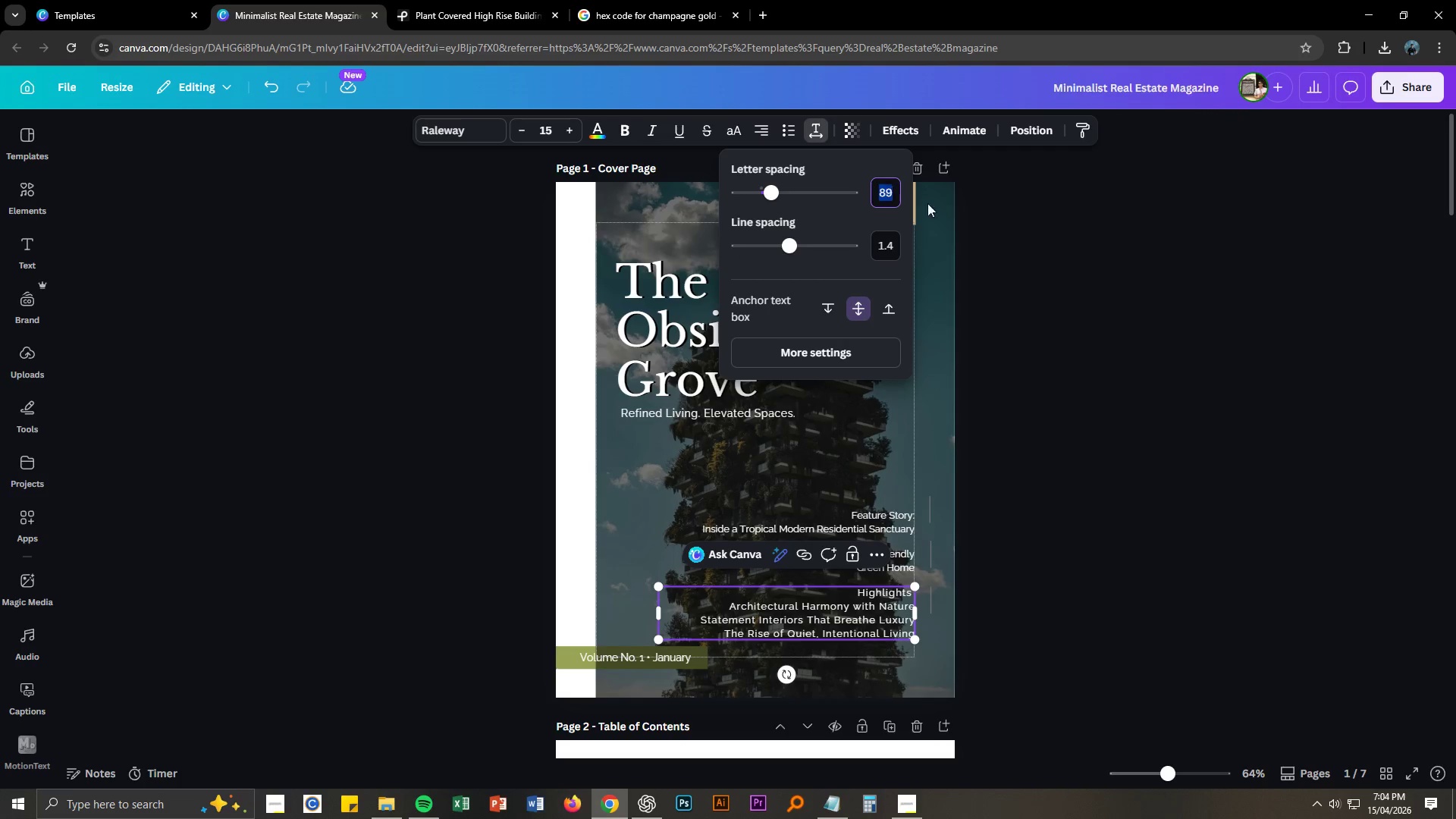 
key(Control+ControlLeft)
 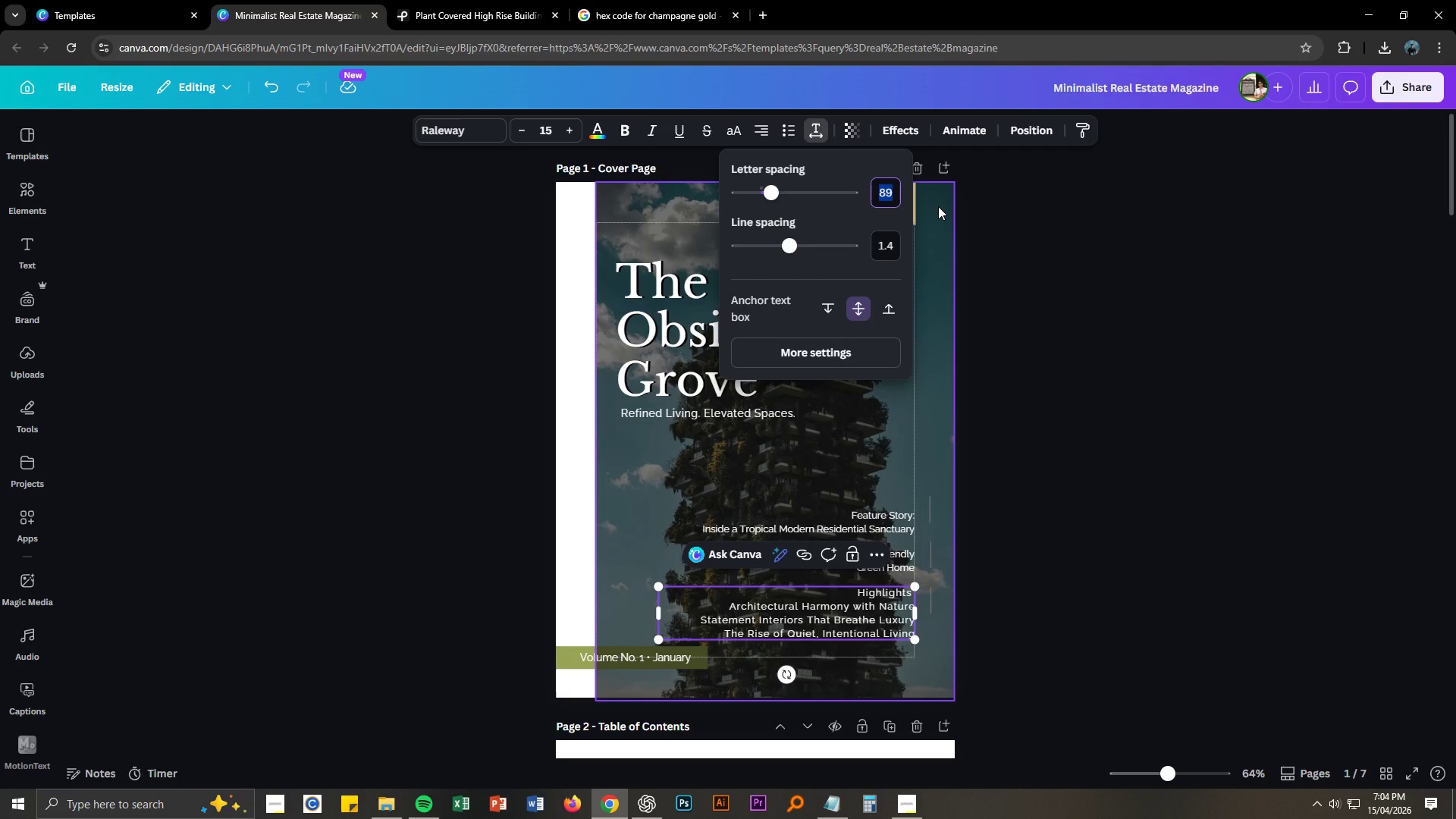 
key(Control+A)
 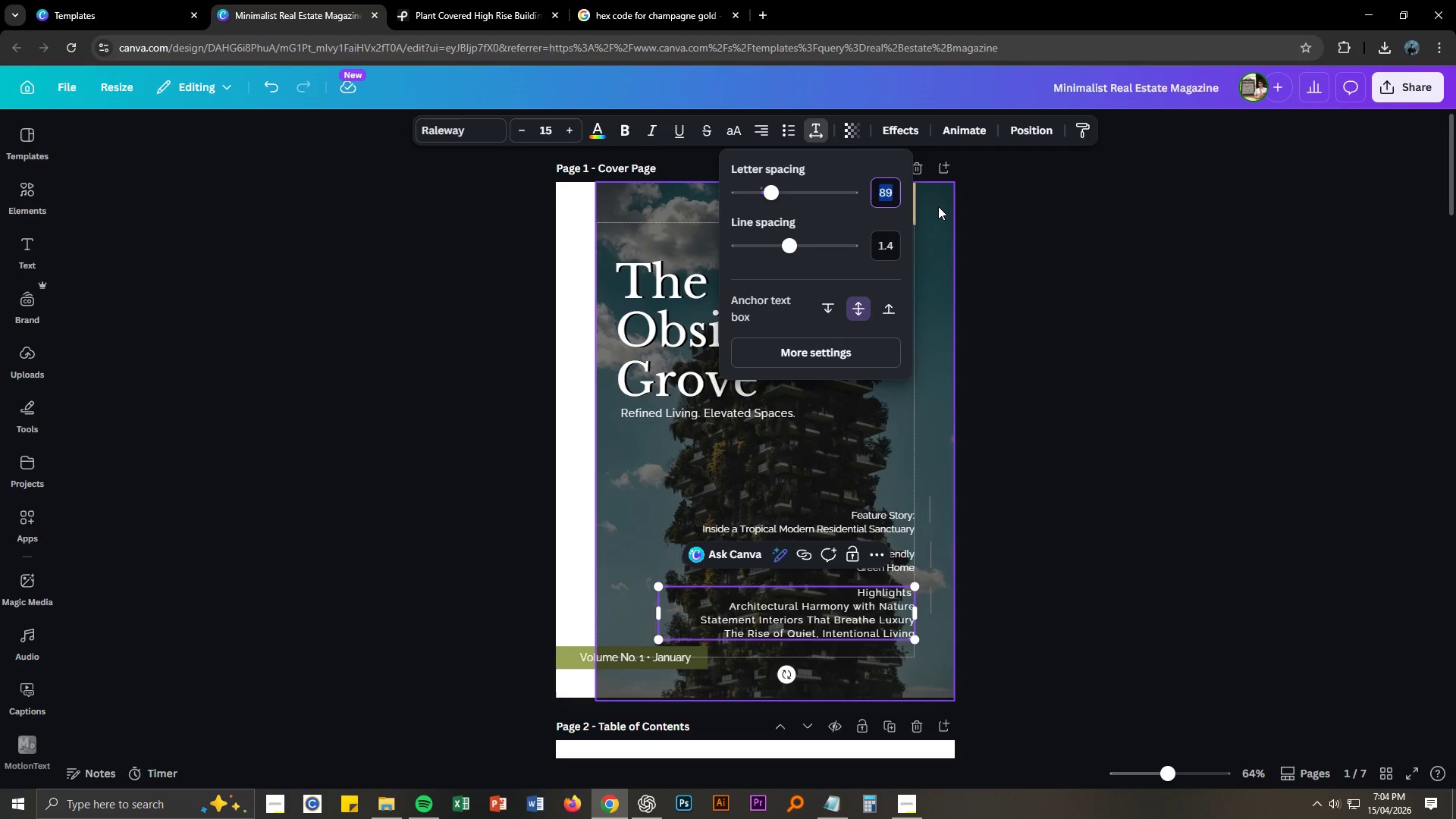 
key(Numpad8)
 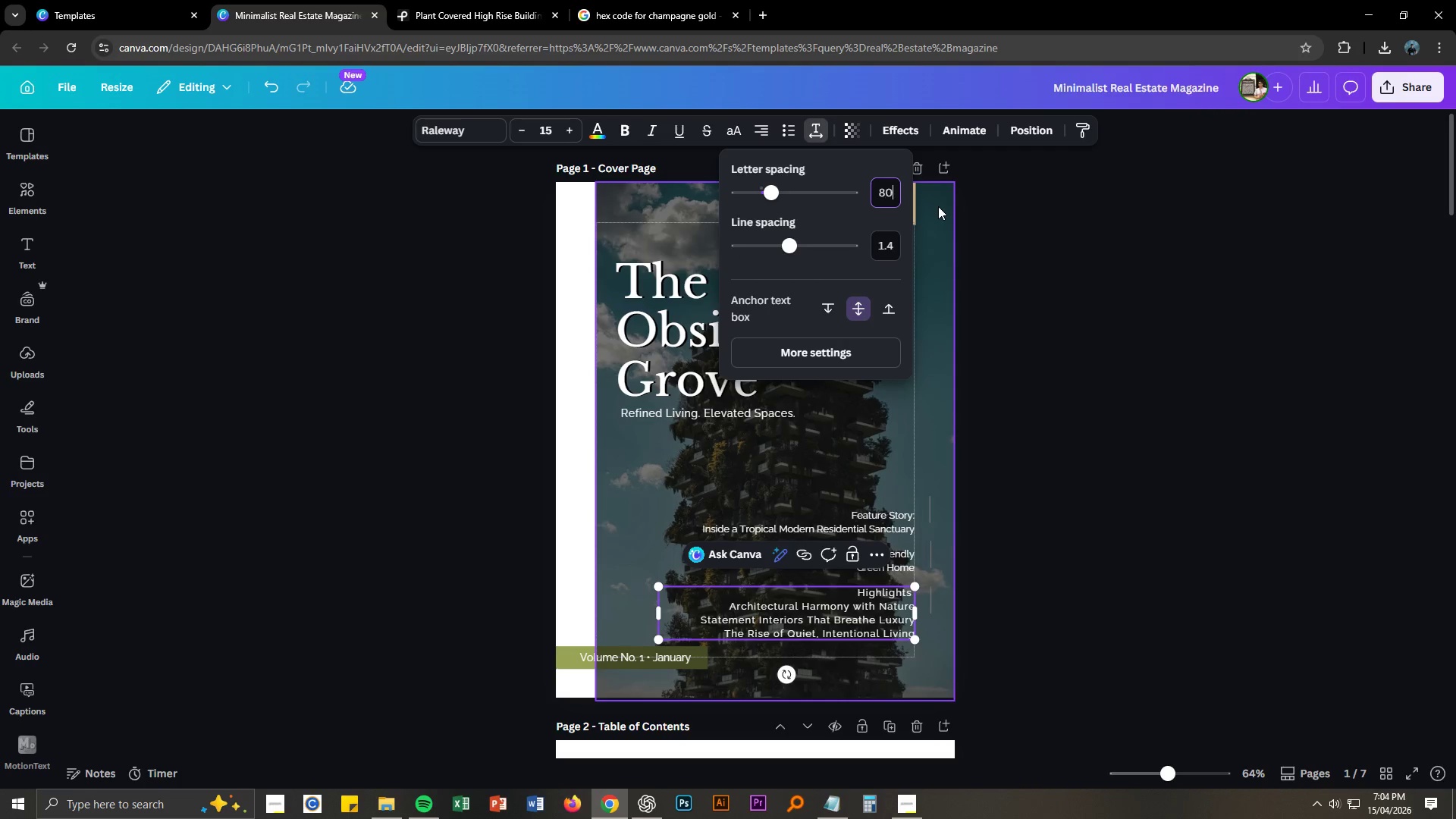 
key(Numpad0)
 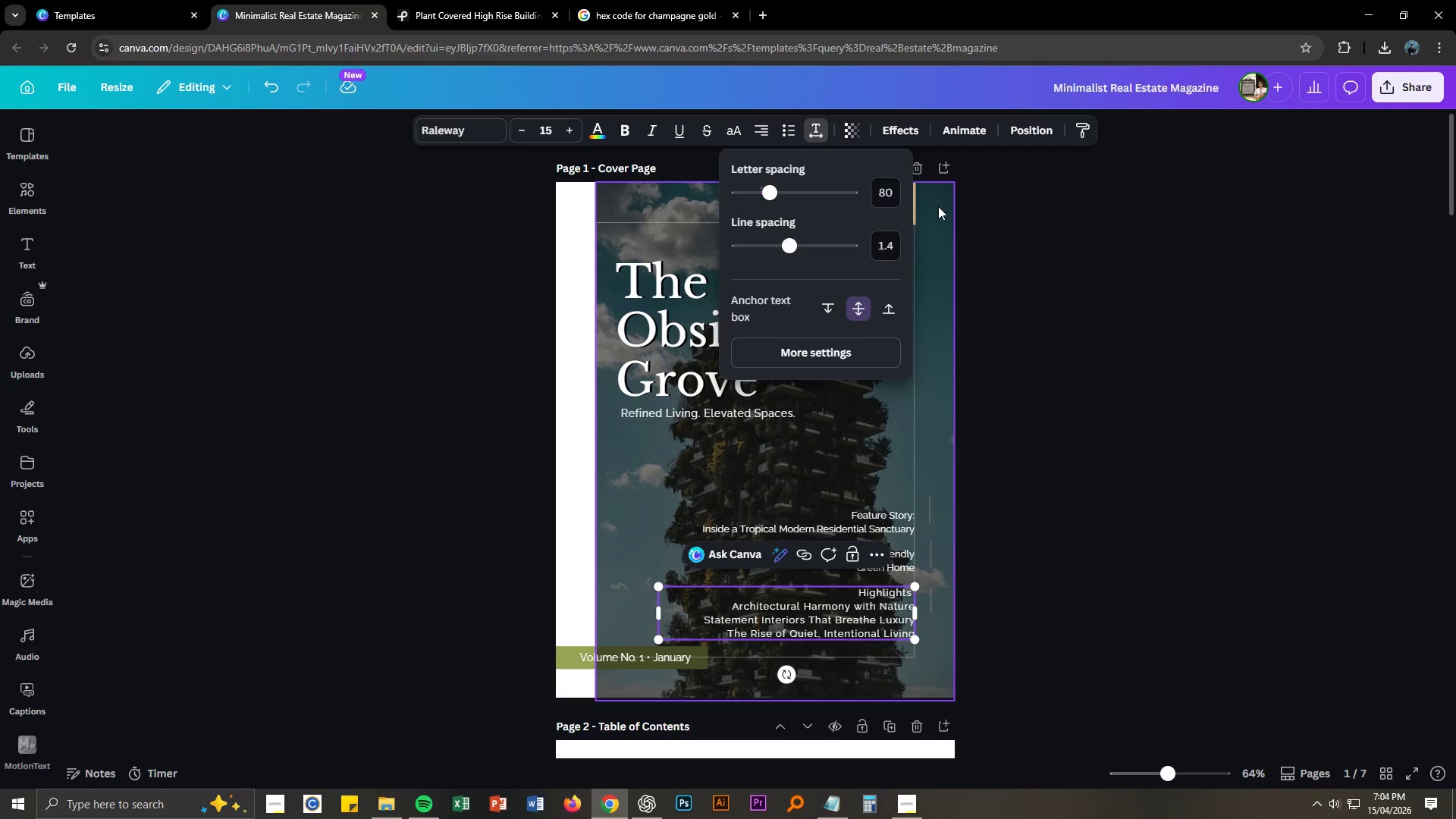 
key(NumpadEnter)
 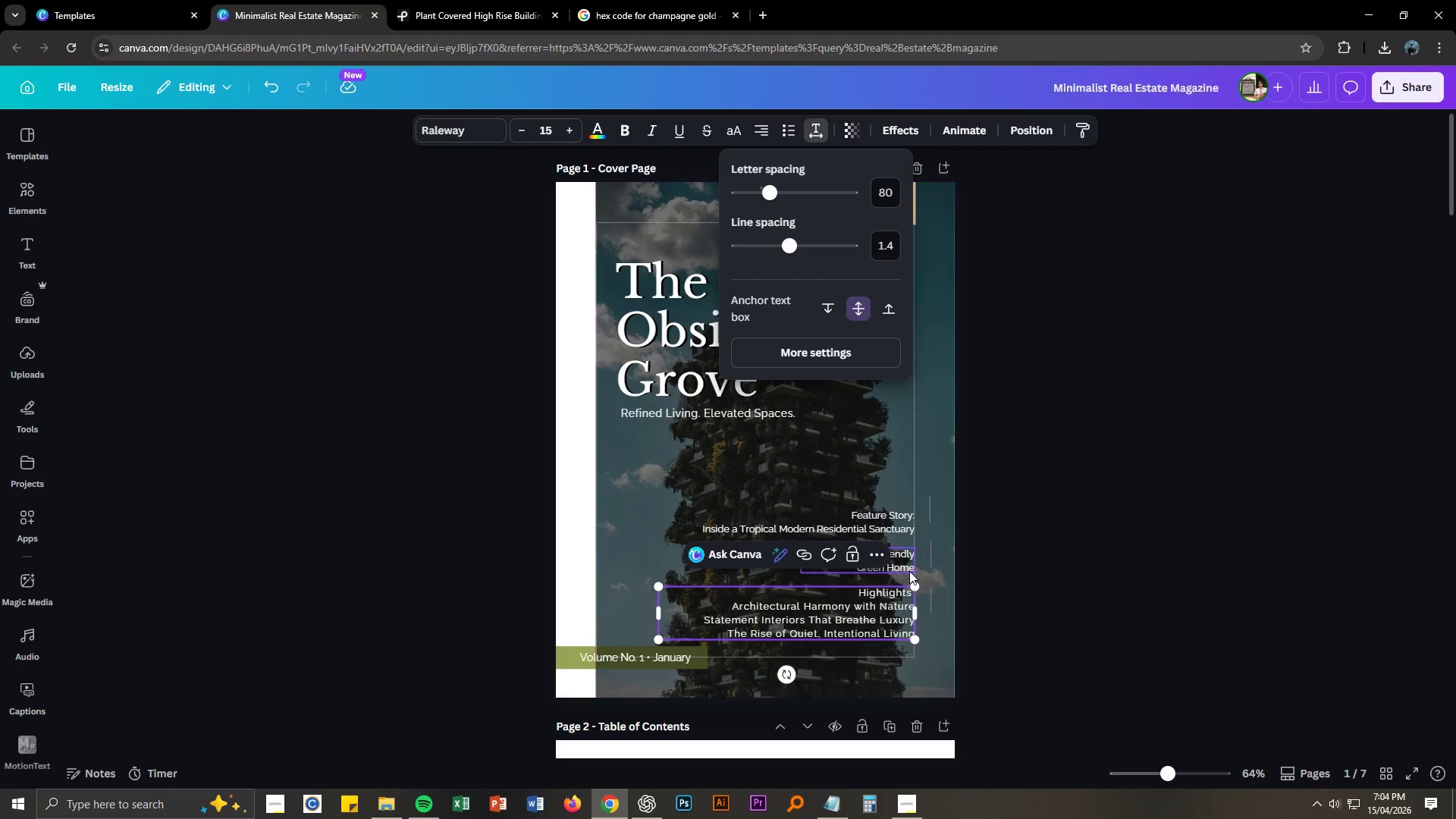 
left_click([900, 566])
 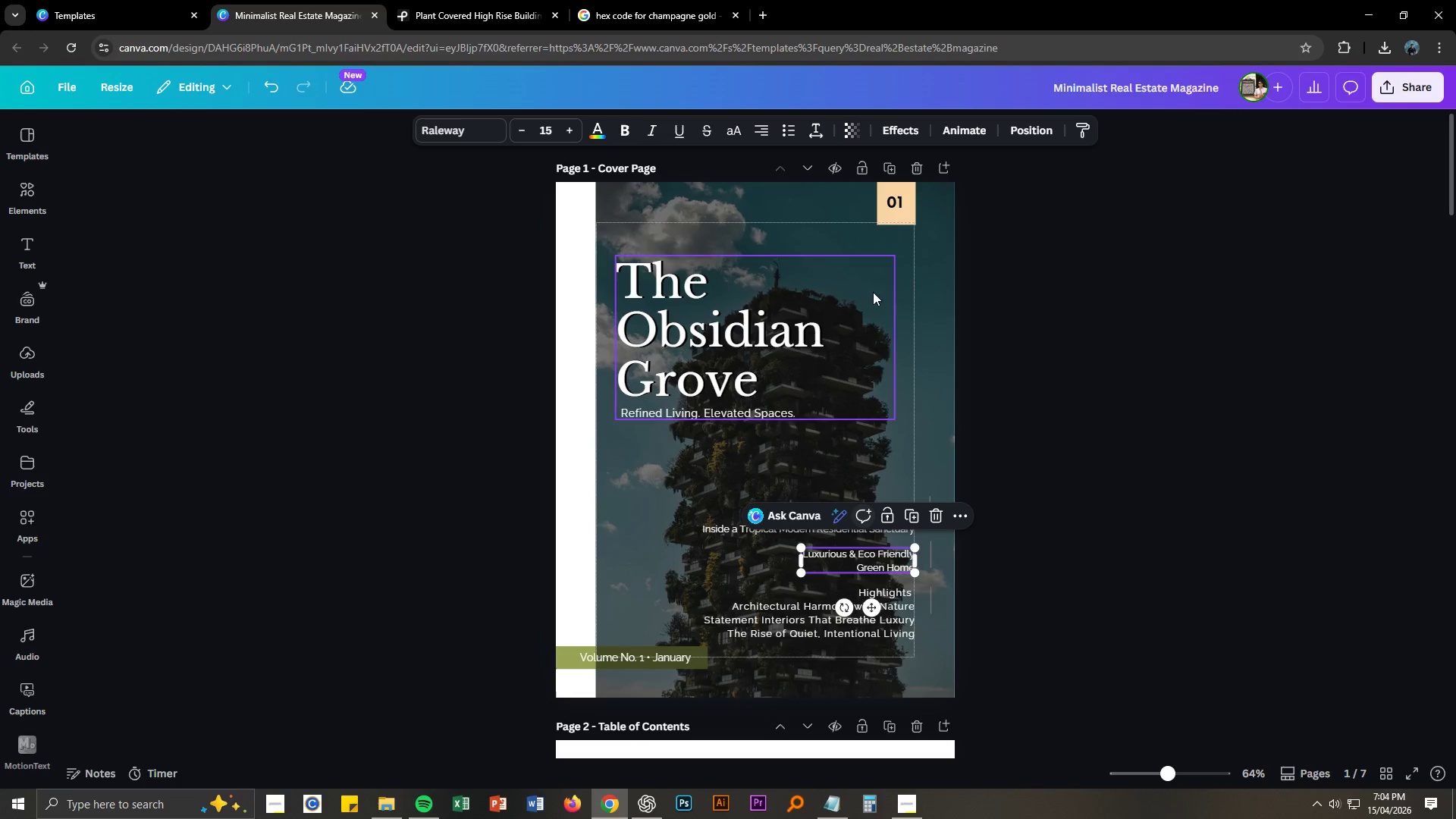 
left_click([820, 129])
 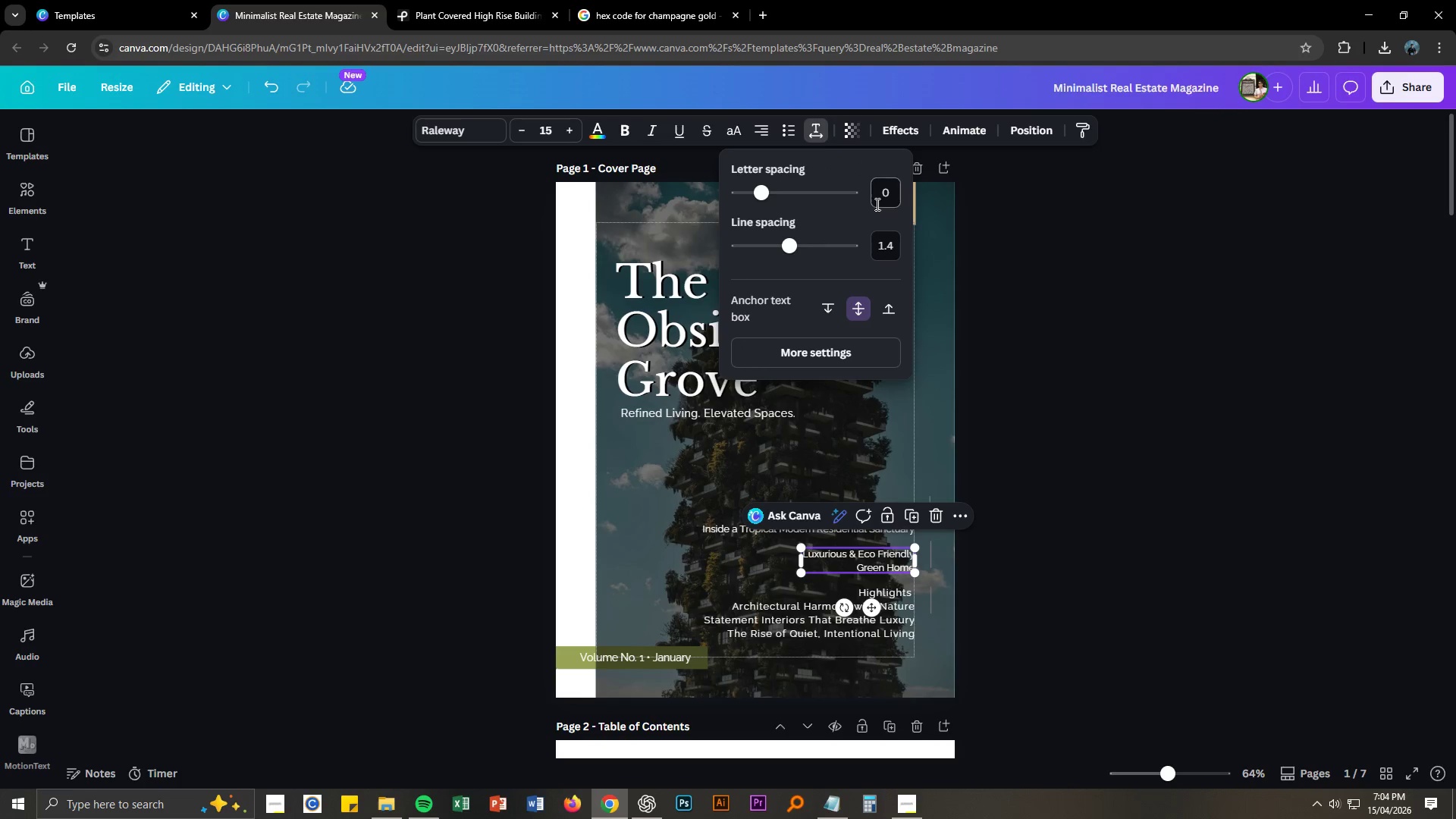 
left_click_drag(start_coordinate=[892, 193], to_coordinate=[880, 194])
 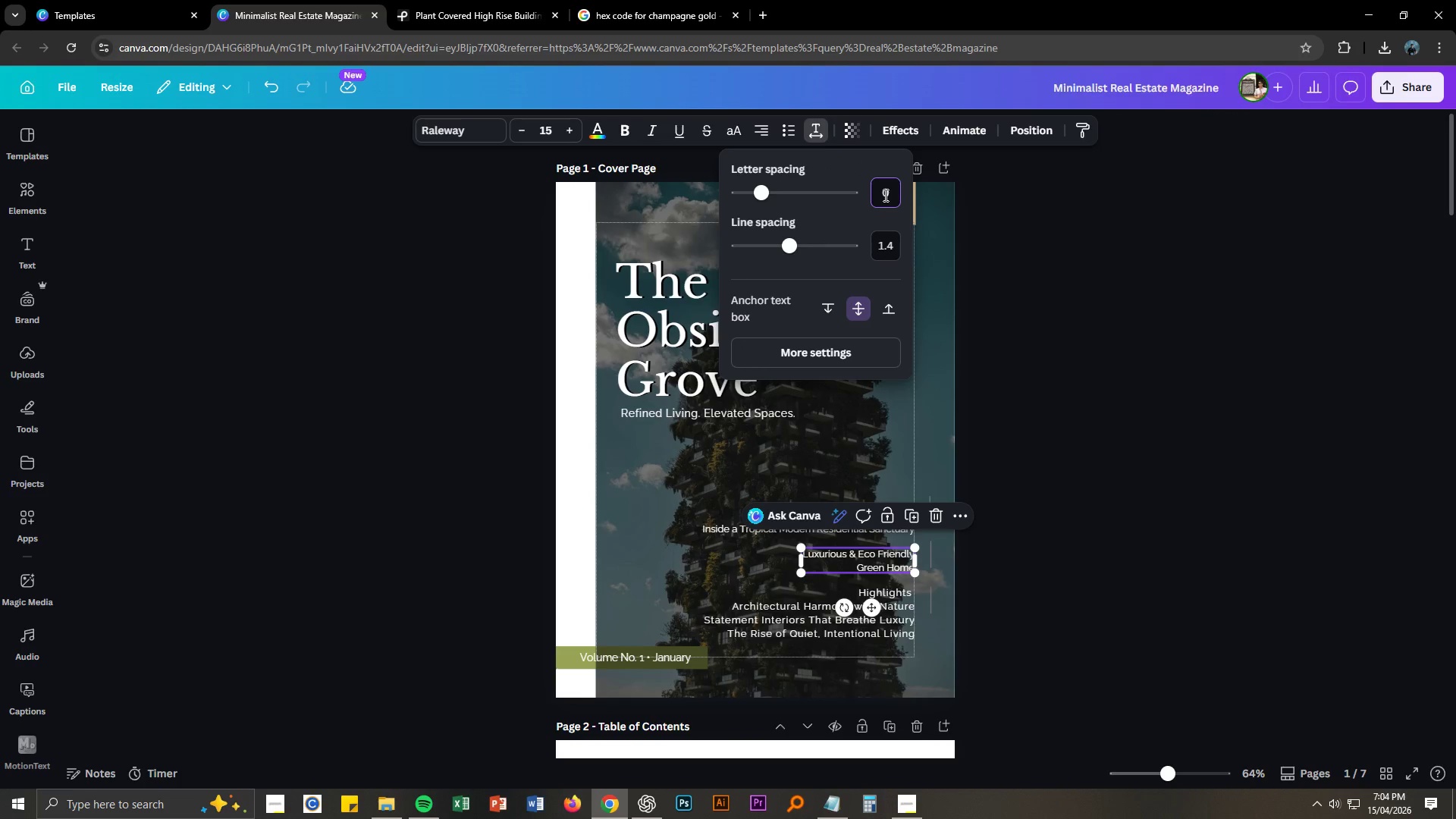 
left_click_drag(start_coordinate=[884, 195], to_coordinate=[889, 194])
 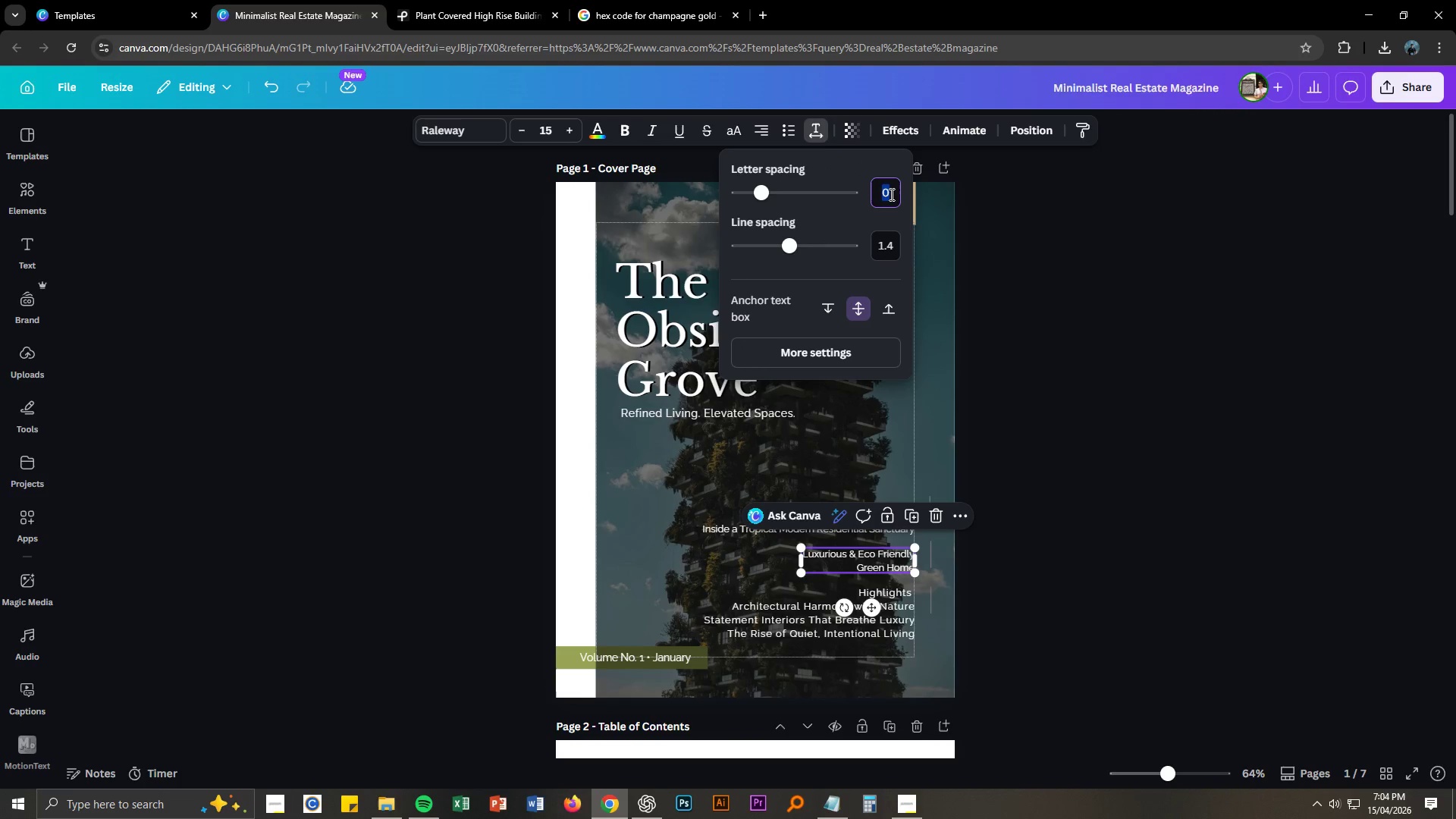 
key(Numpad8)
 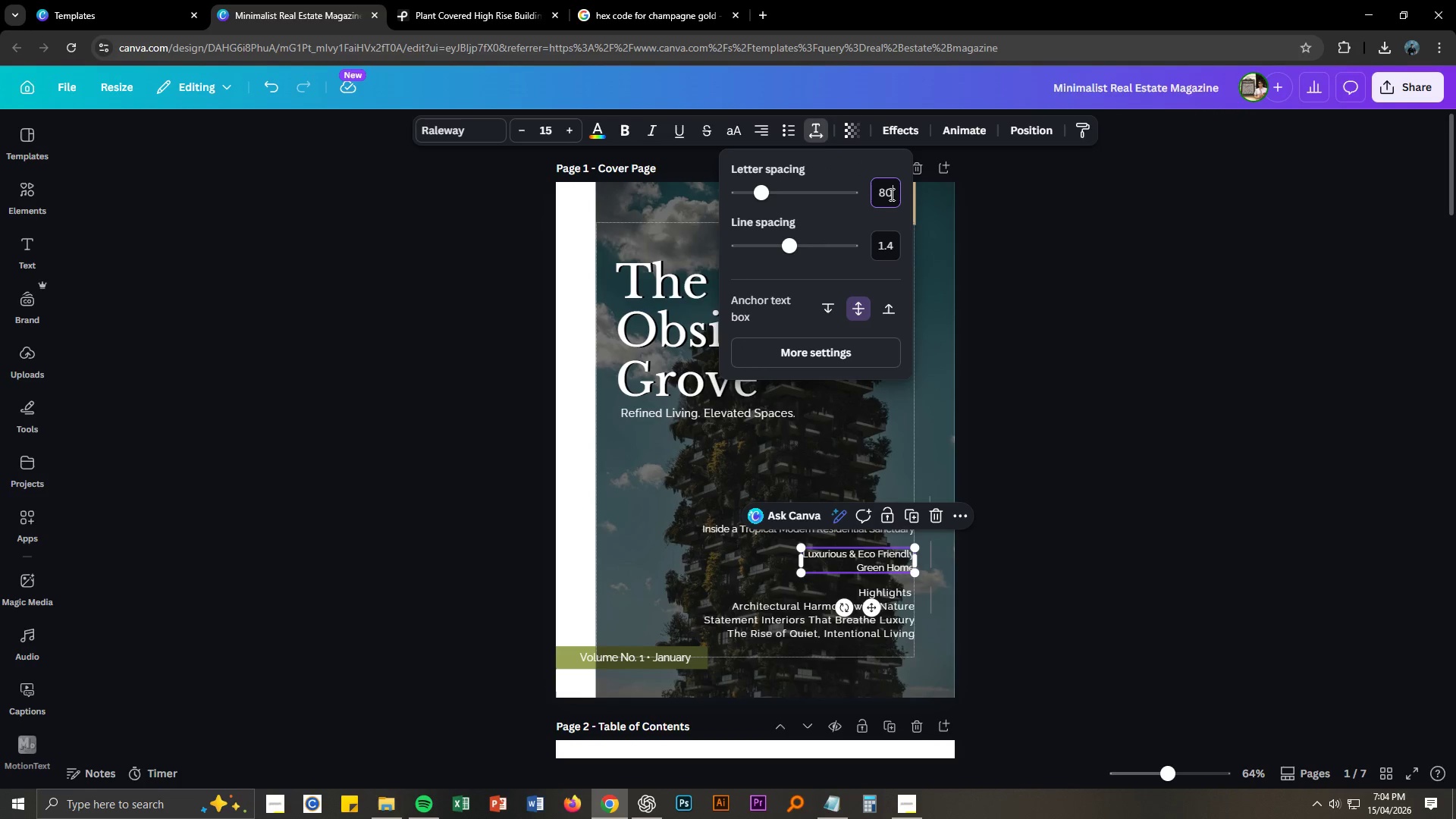 
key(Numpad0)
 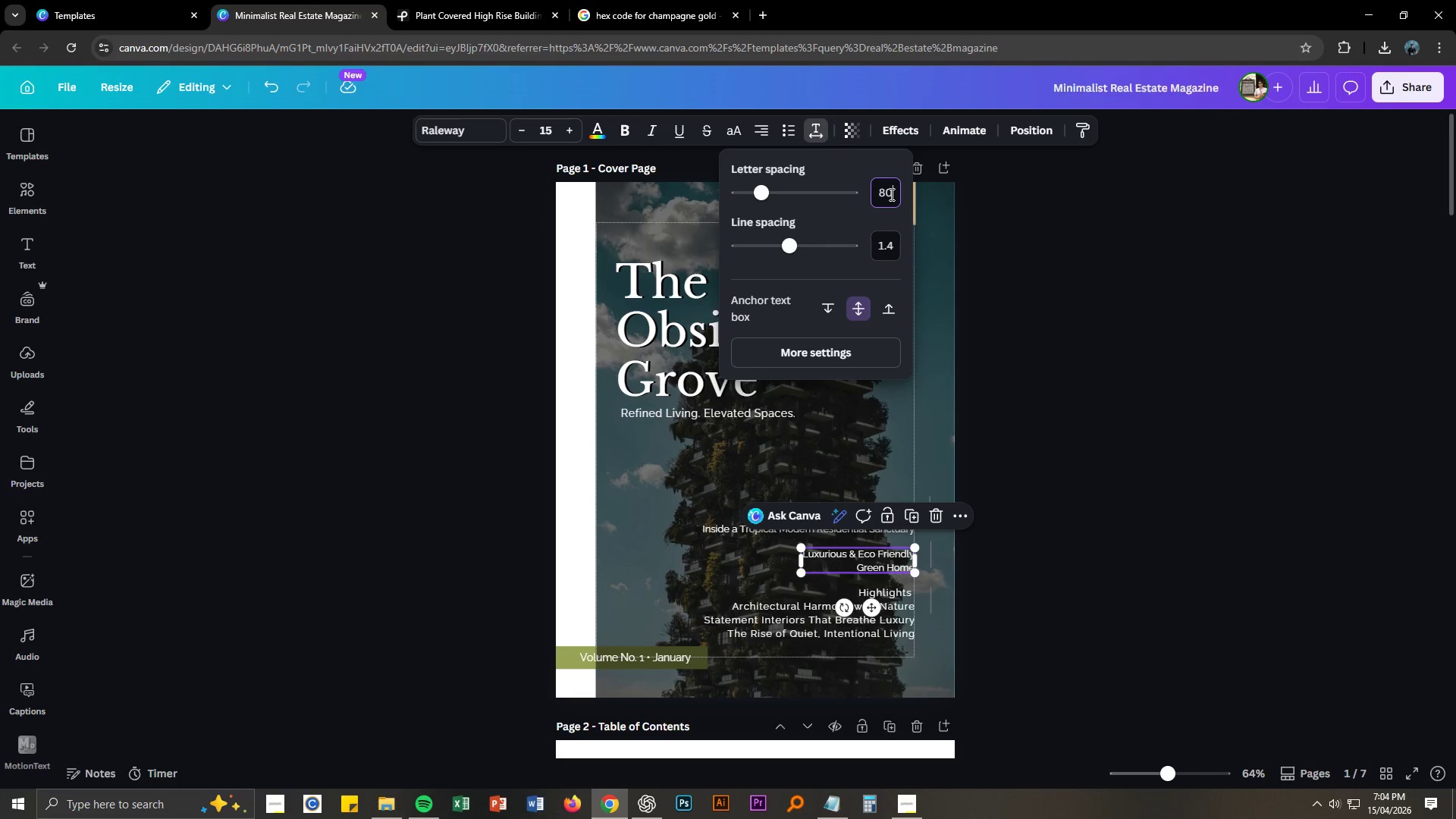 
key(NumpadEnter)
 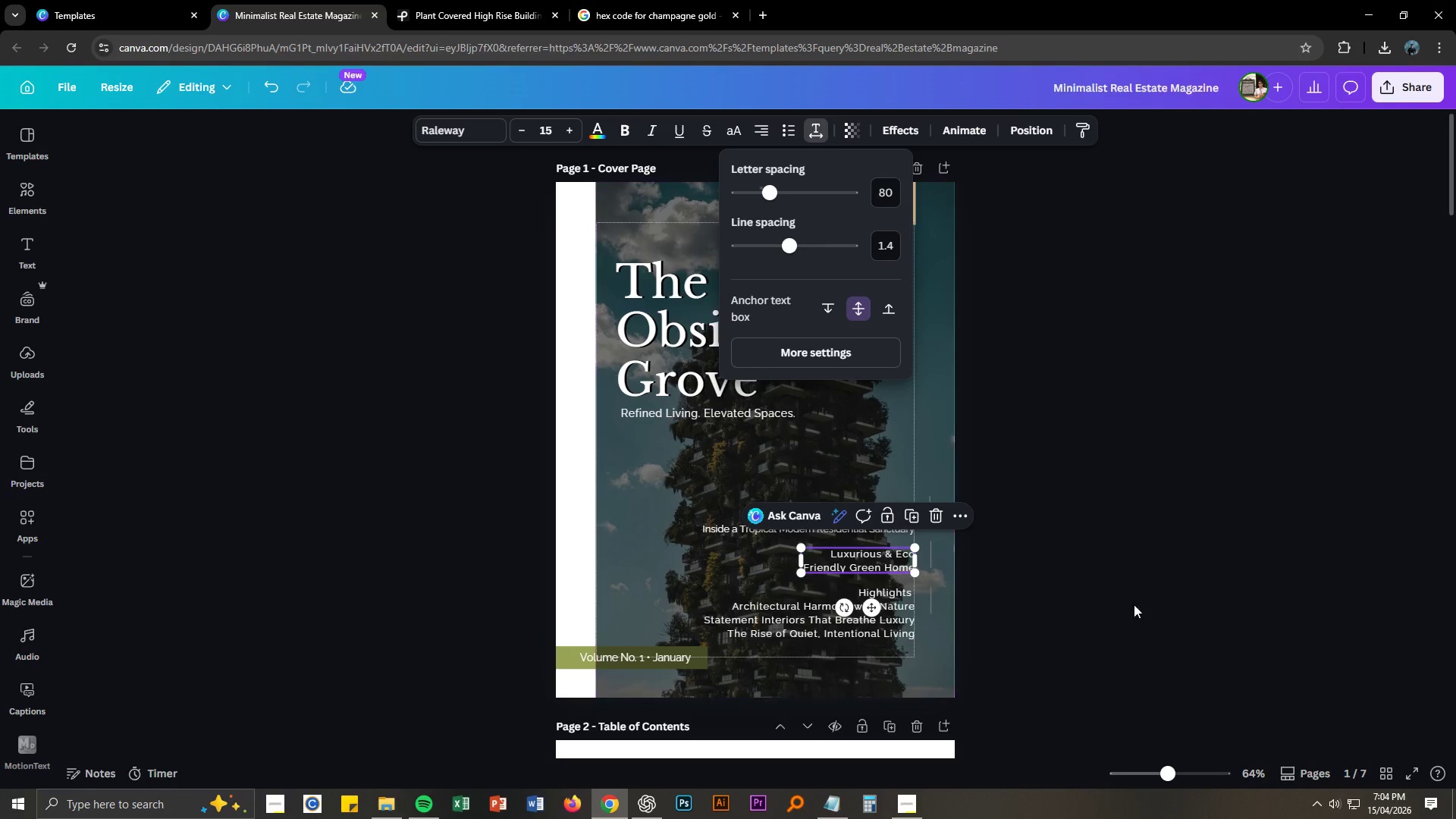 
left_click([1143, 632])
 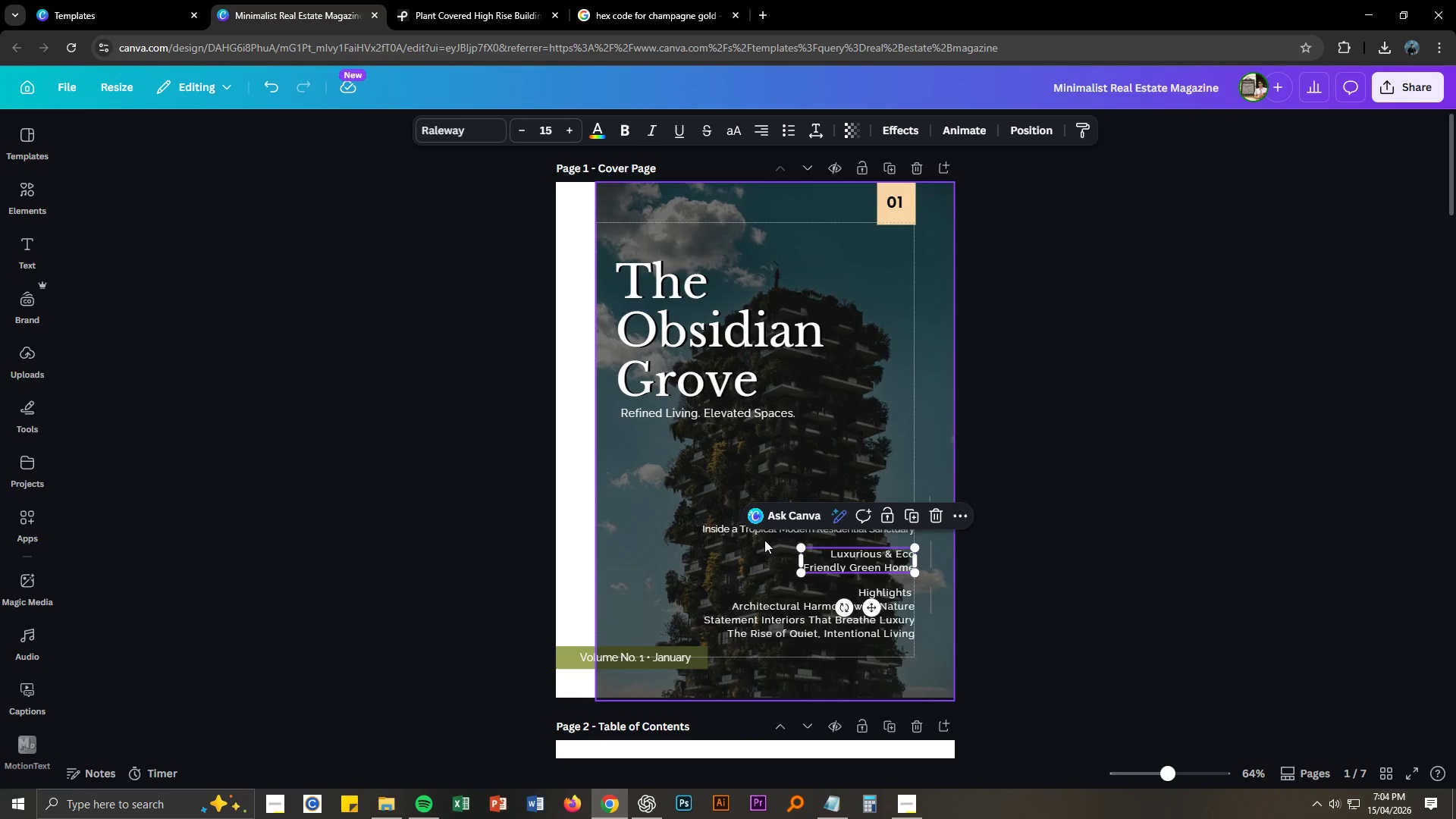 
left_click([763, 533])
 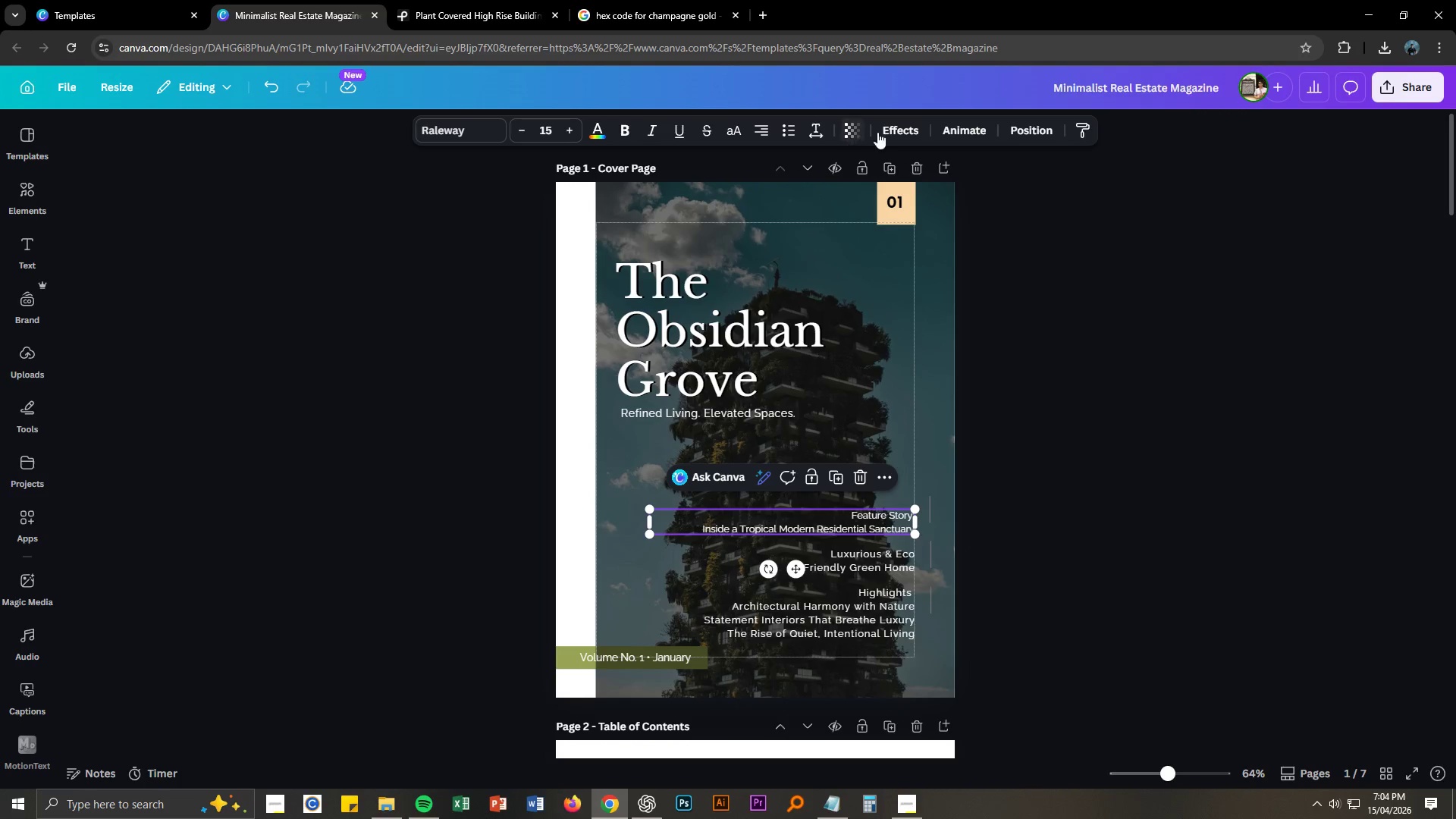 
left_click([815, 133])
 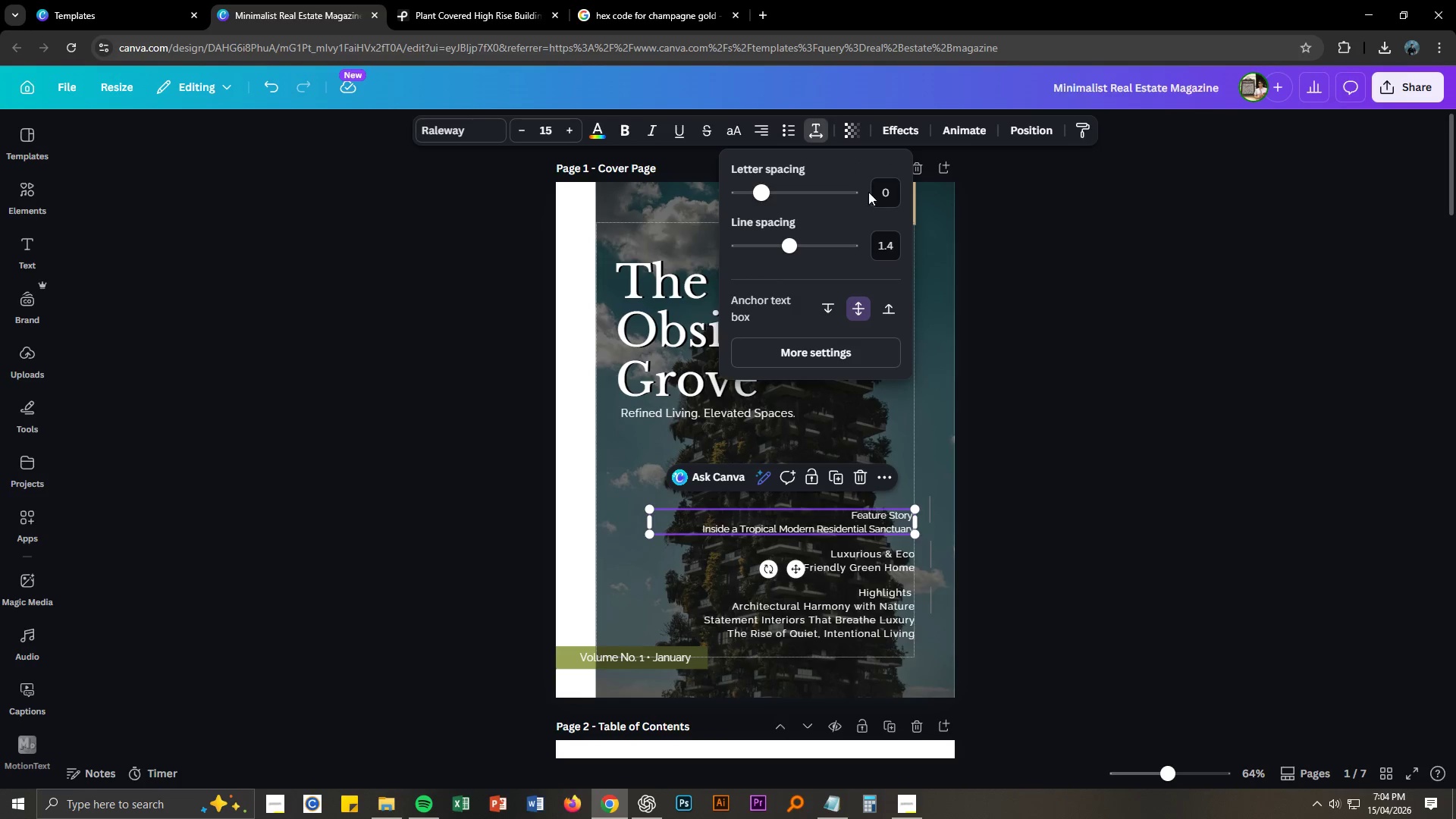 
left_click_drag(start_coordinate=[885, 190], to_coordinate=[892, 190])
 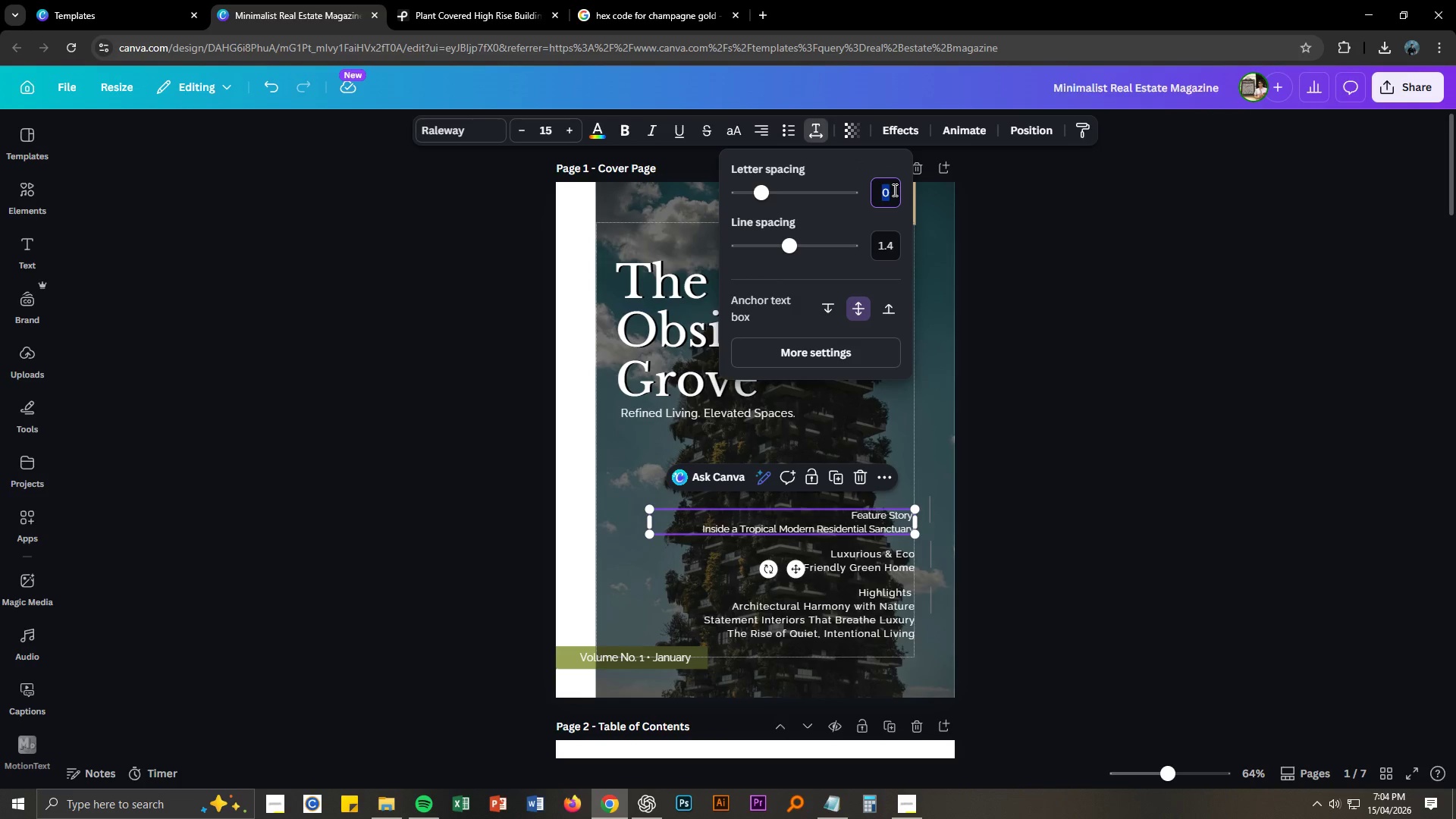 
key(Numpad8)
 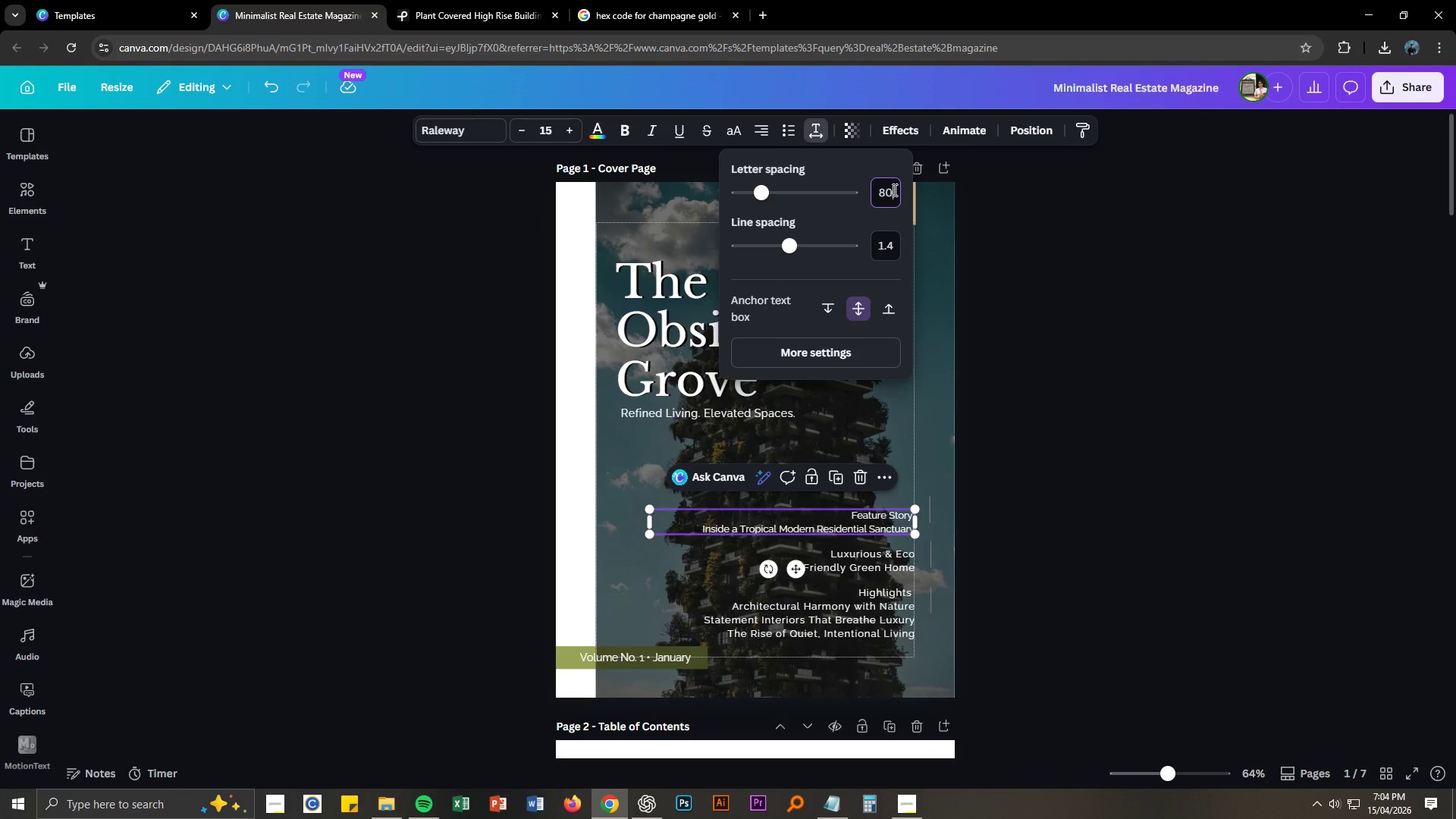 
key(Numpad0)
 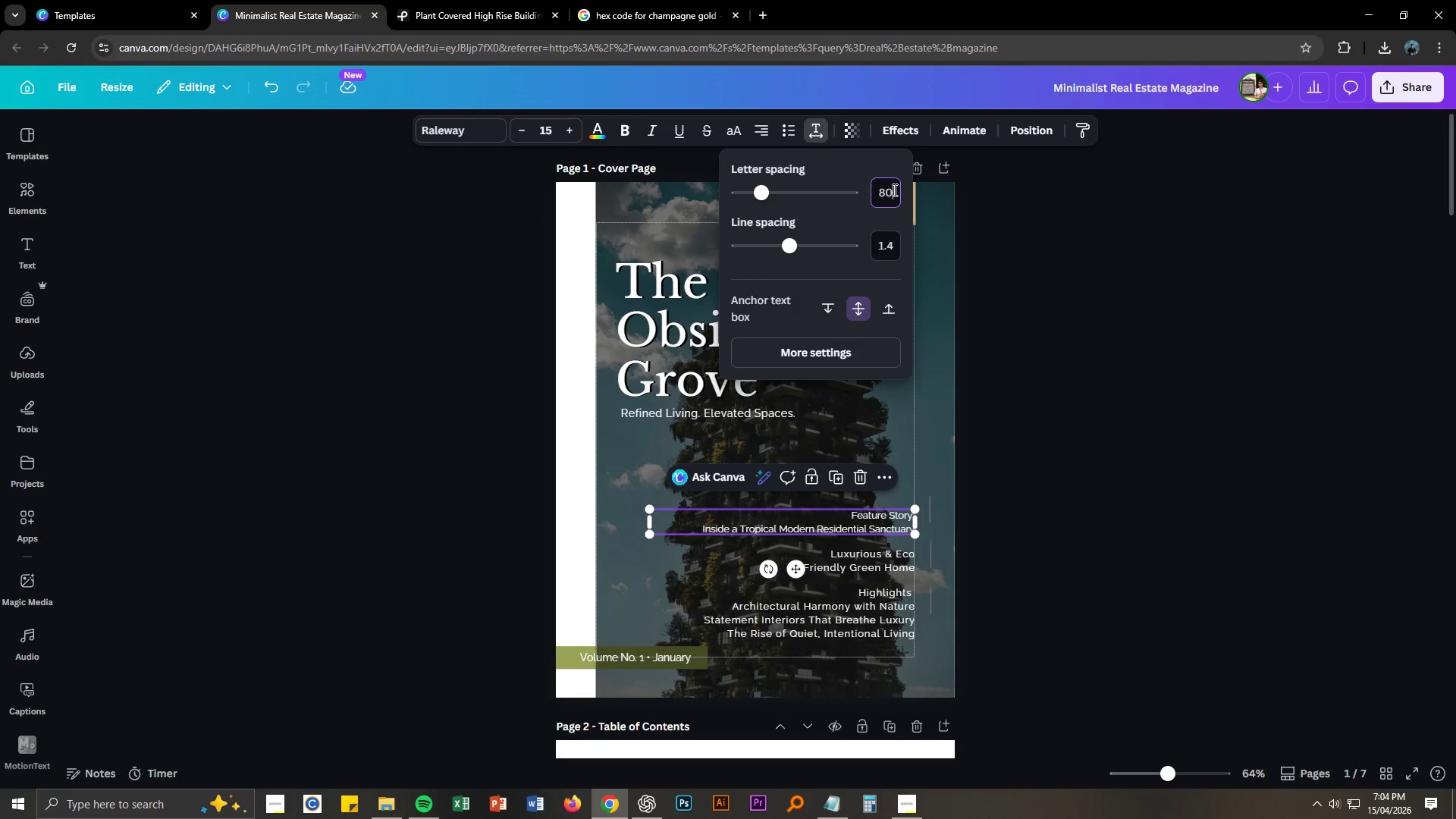 
key(NumpadEnter)
 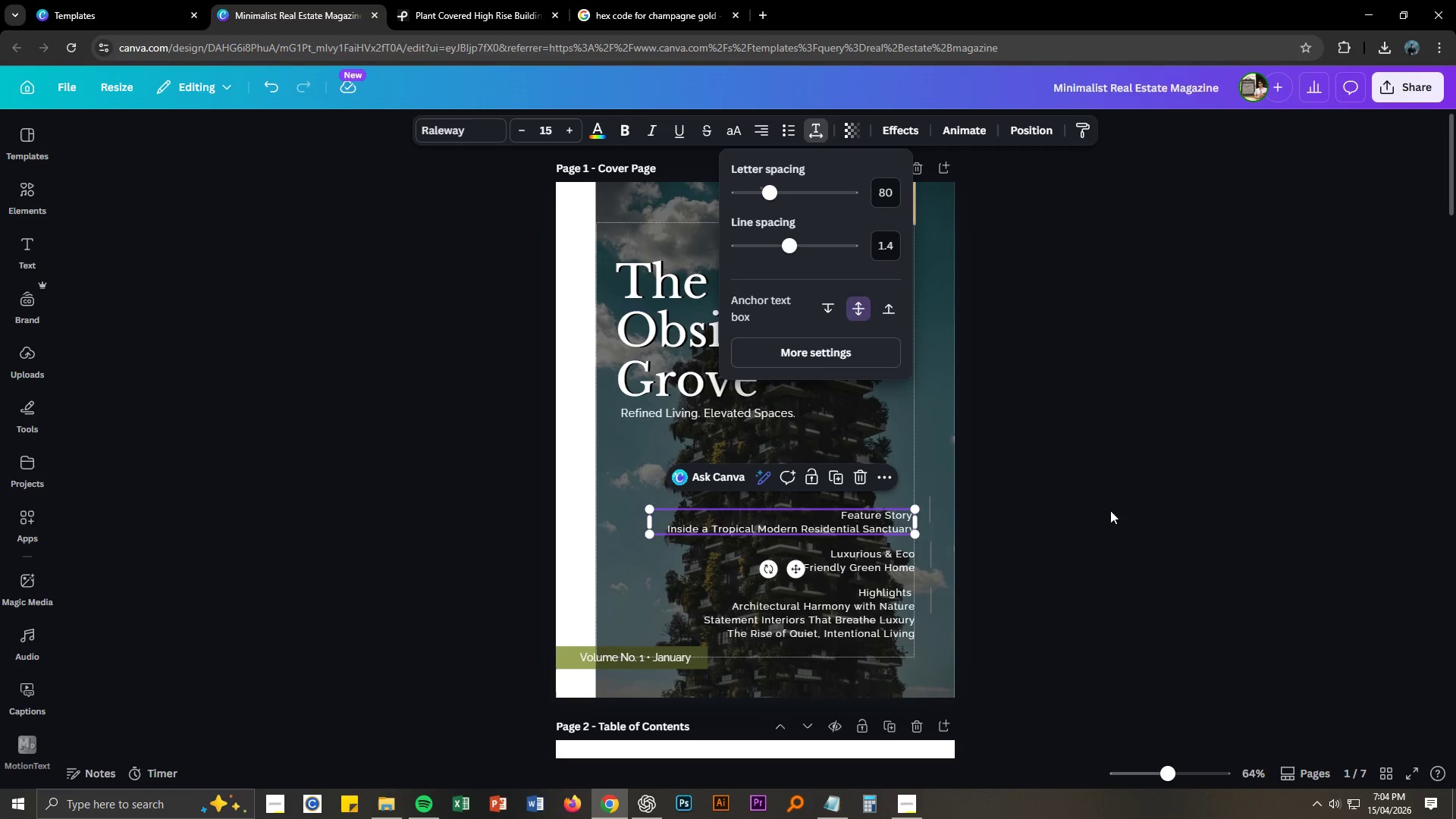 
left_click([1113, 554])
 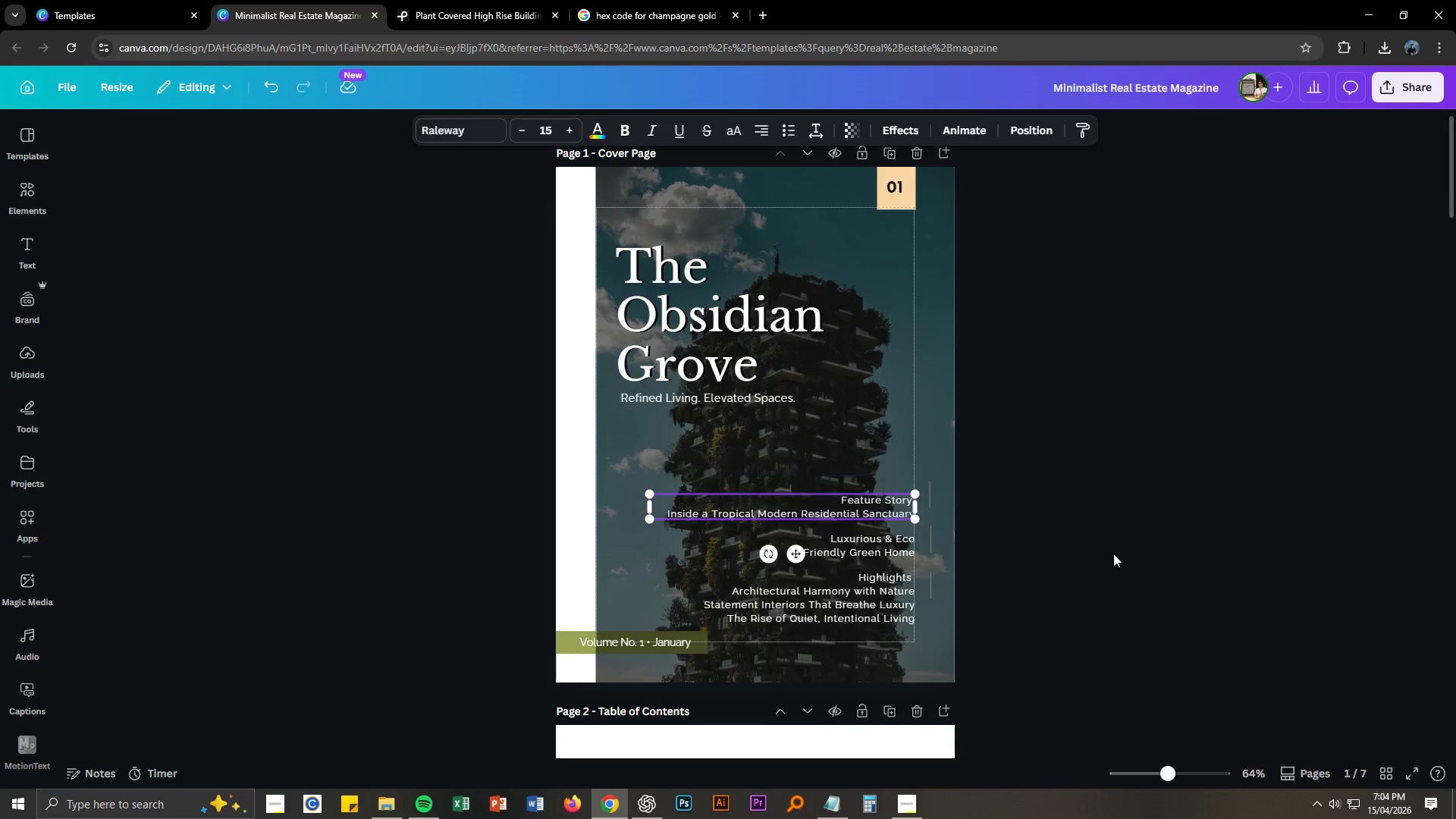 
scroll: coordinate [1105, 555], scroll_direction: down, amount: 11.0
 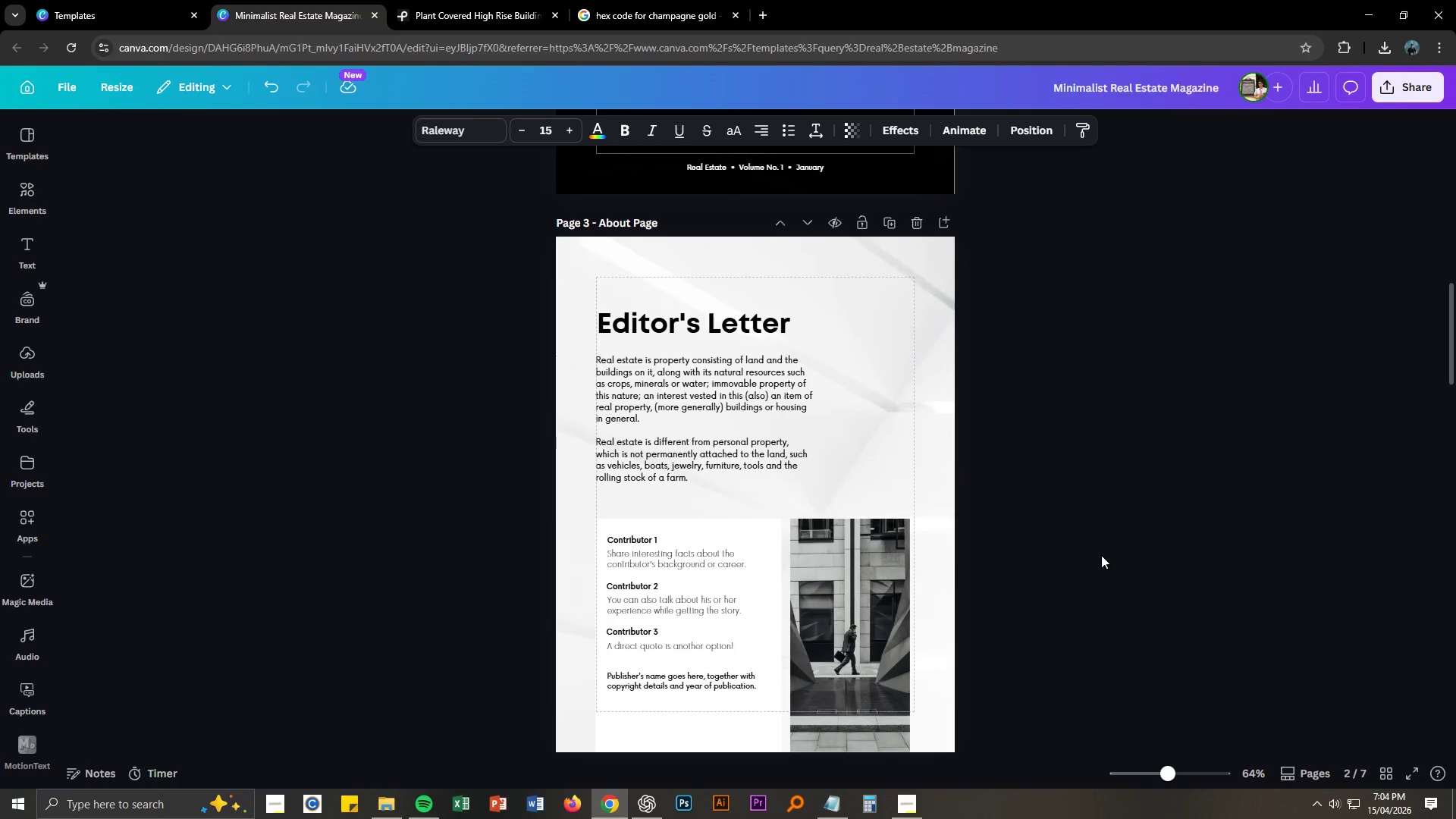 
scroll: coordinate [1093, 524], scroll_direction: up, amount: 10.0
 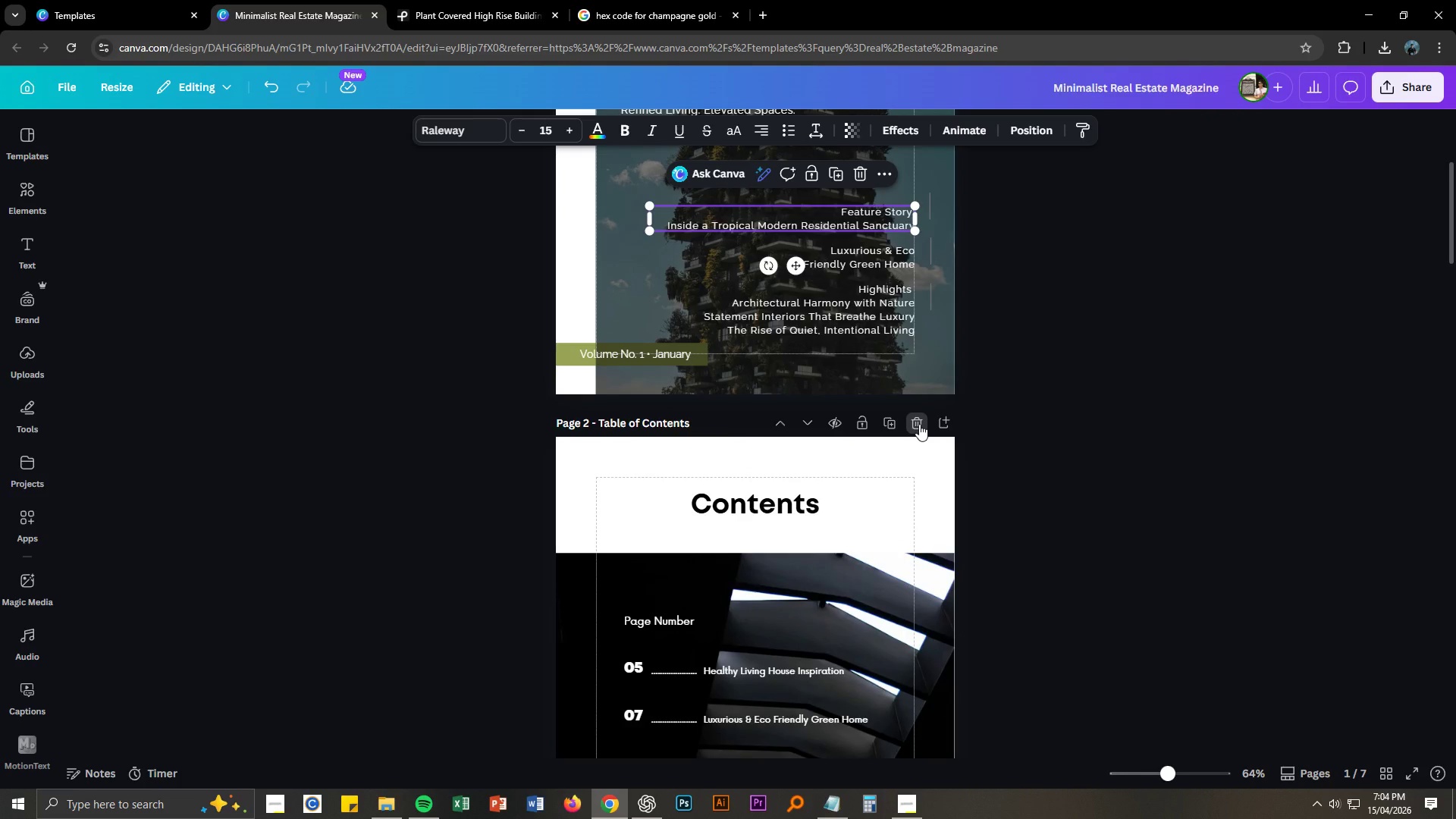 
left_click([919, 424])
 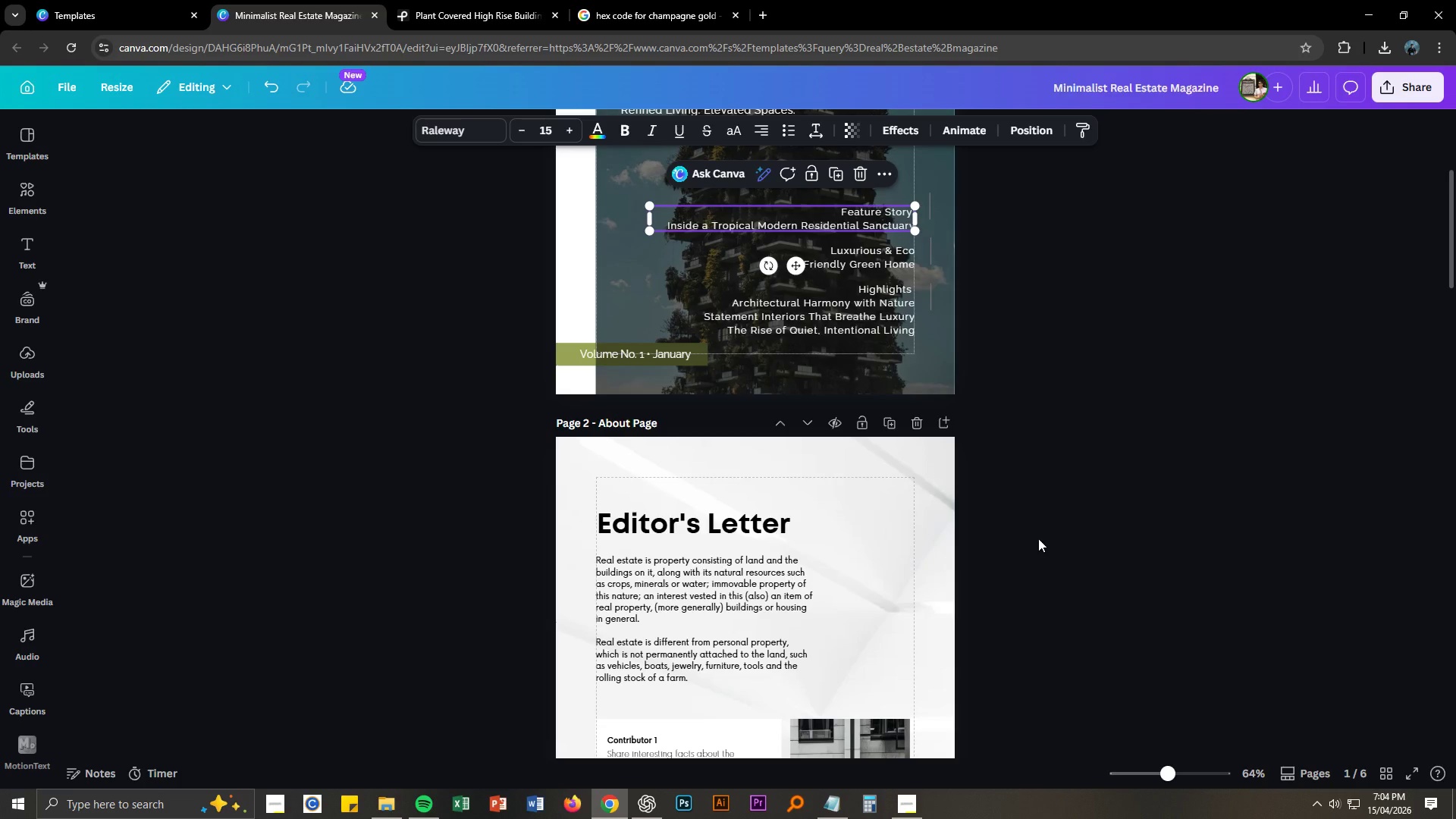 
left_click([1038, 538])
 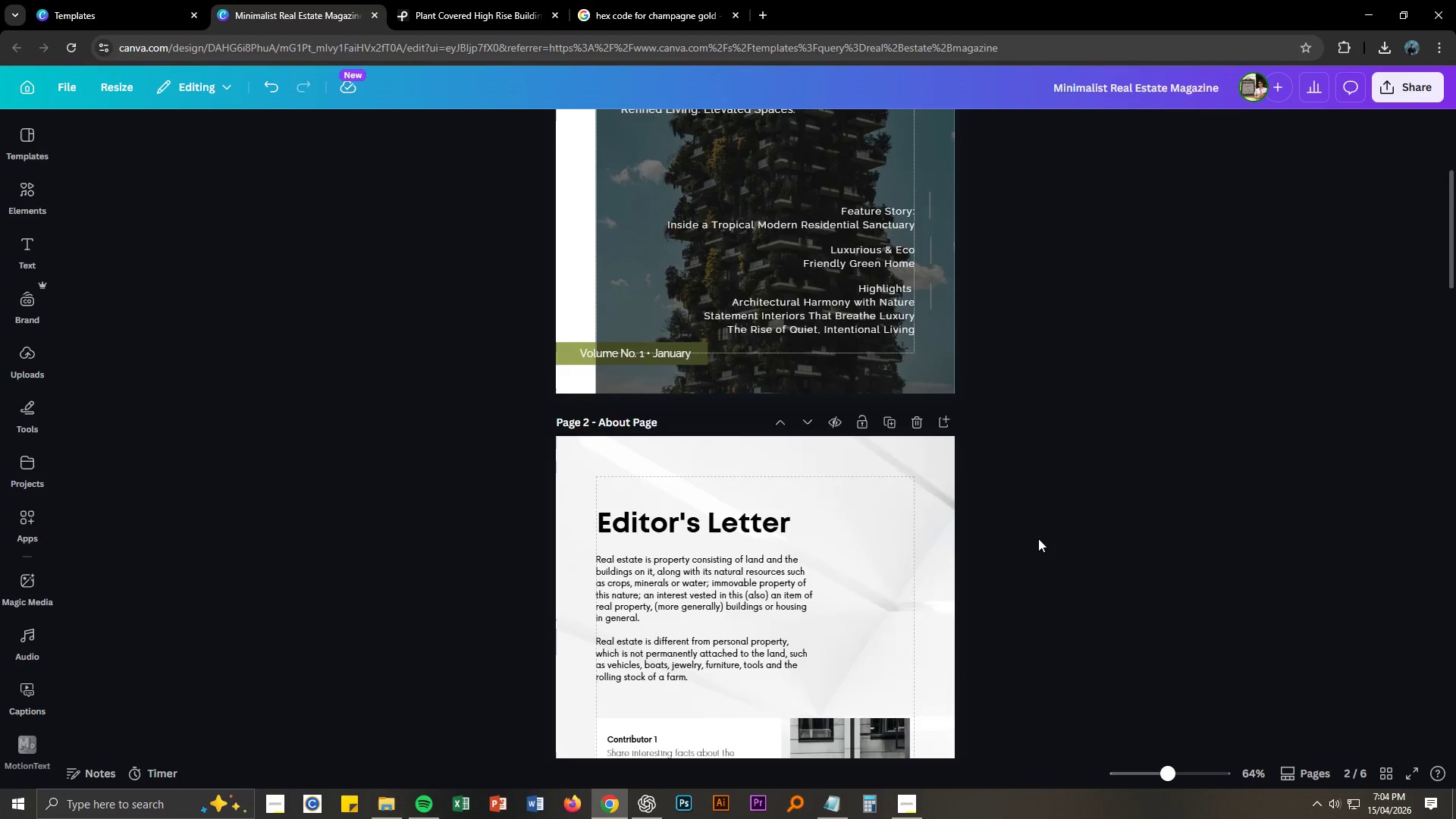 
scroll: coordinate [1038, 538], scroll_direction: down, amount: 26.0
 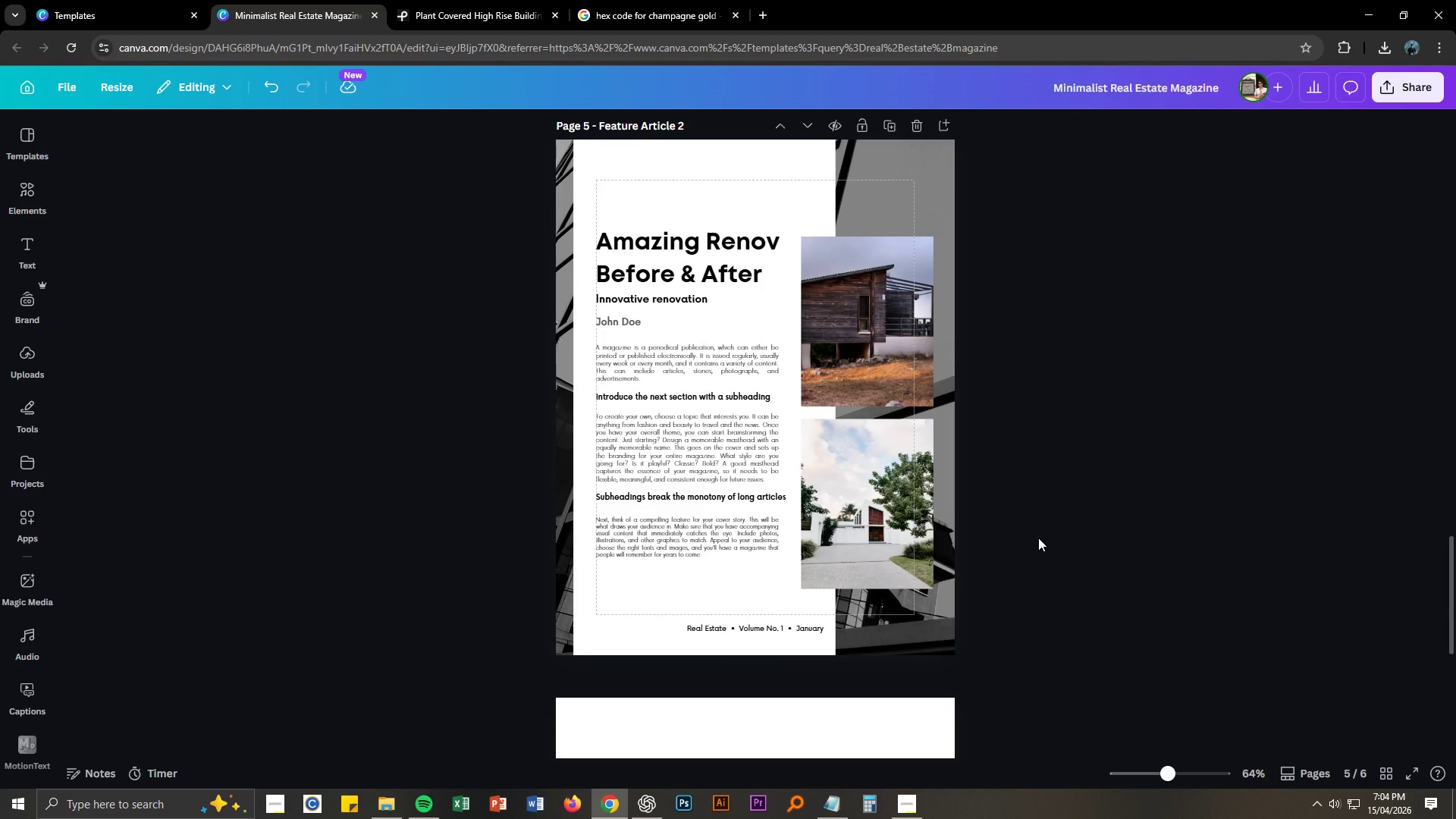 
scroll: coordinate [1039, 536], scroll_direction: up, amount: 21.0
 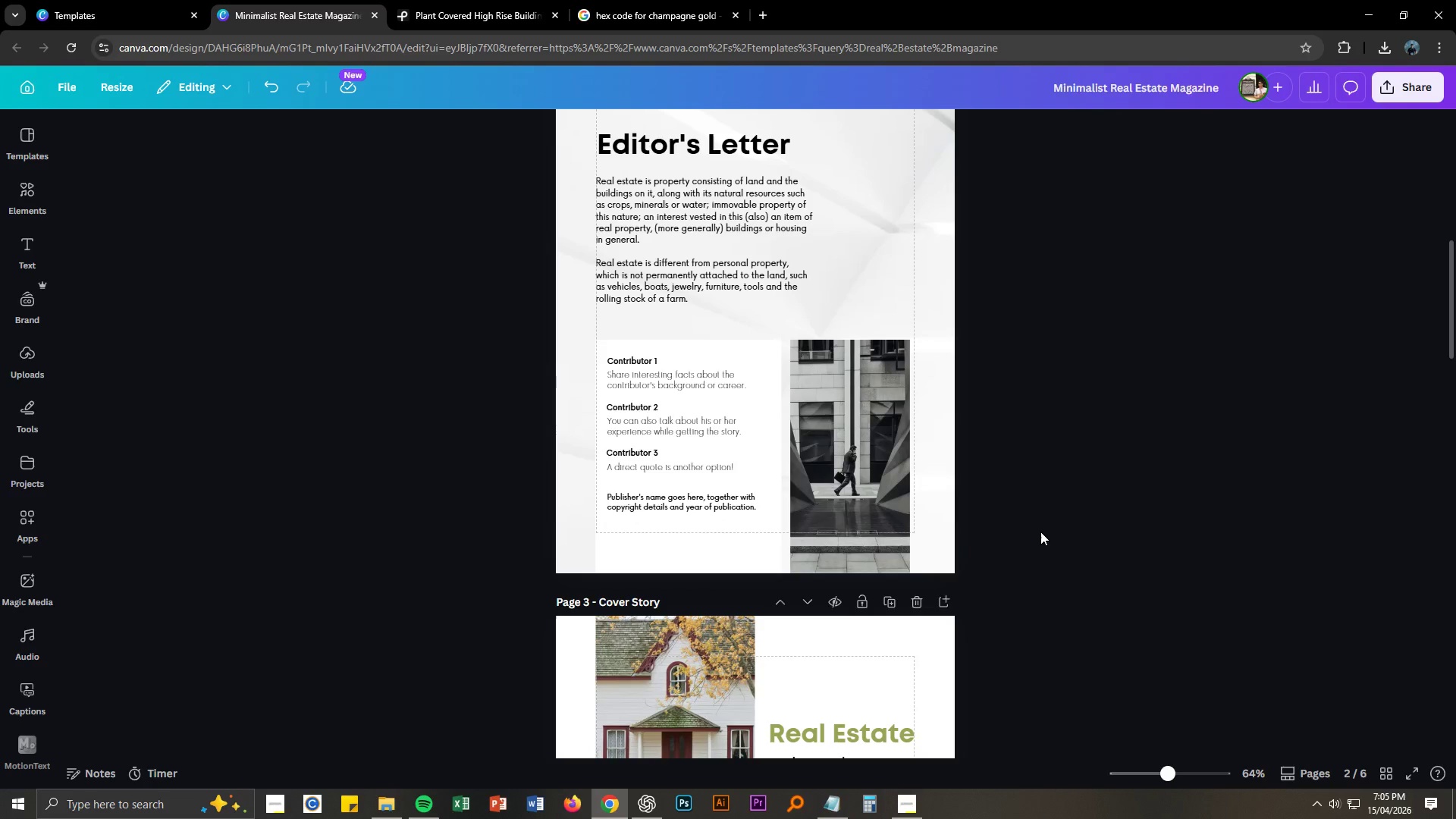 
wait(73.92)
 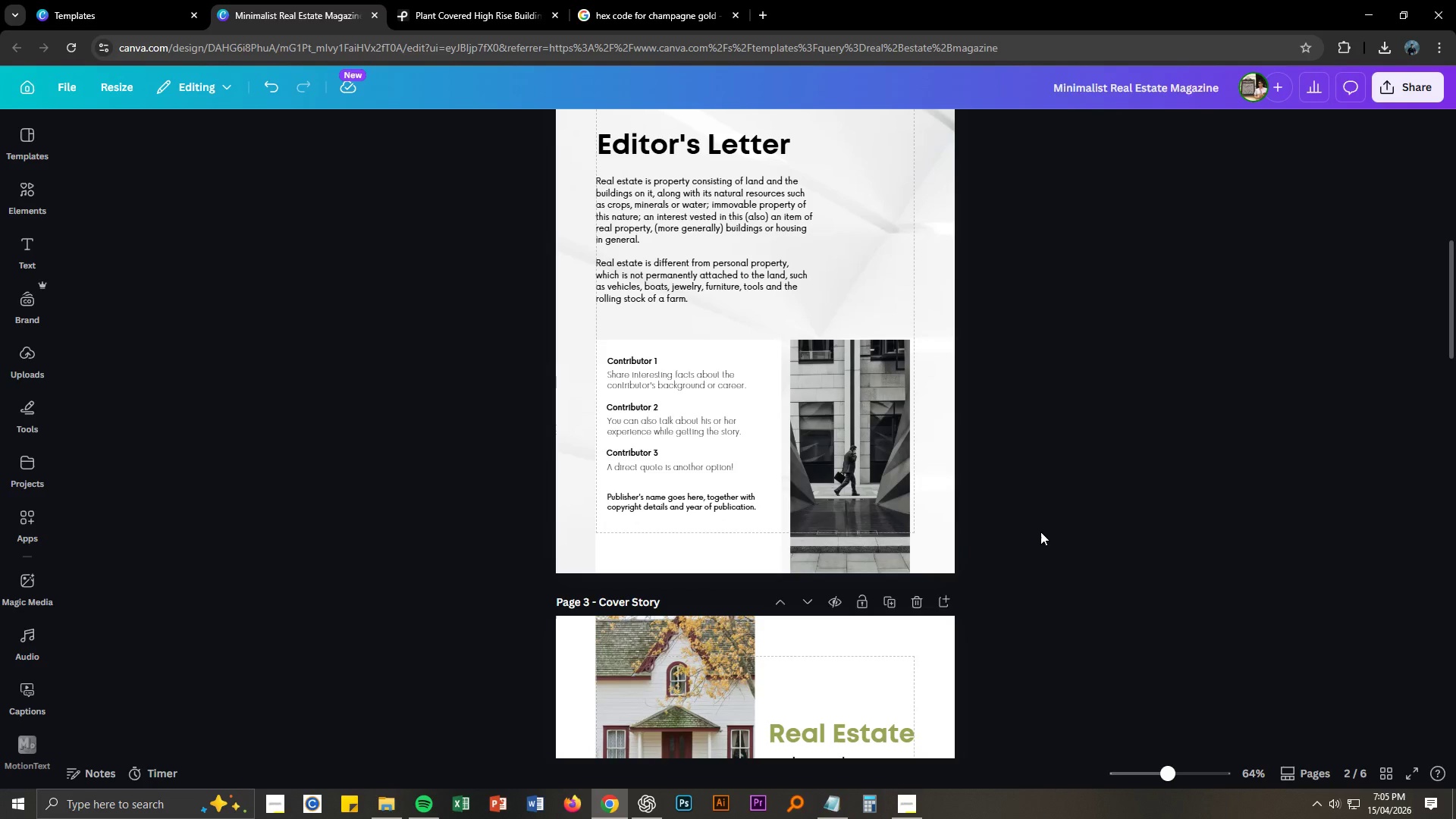 
scroll: coordinate [623, 287], scroll_direction: up, amount: 8.0
 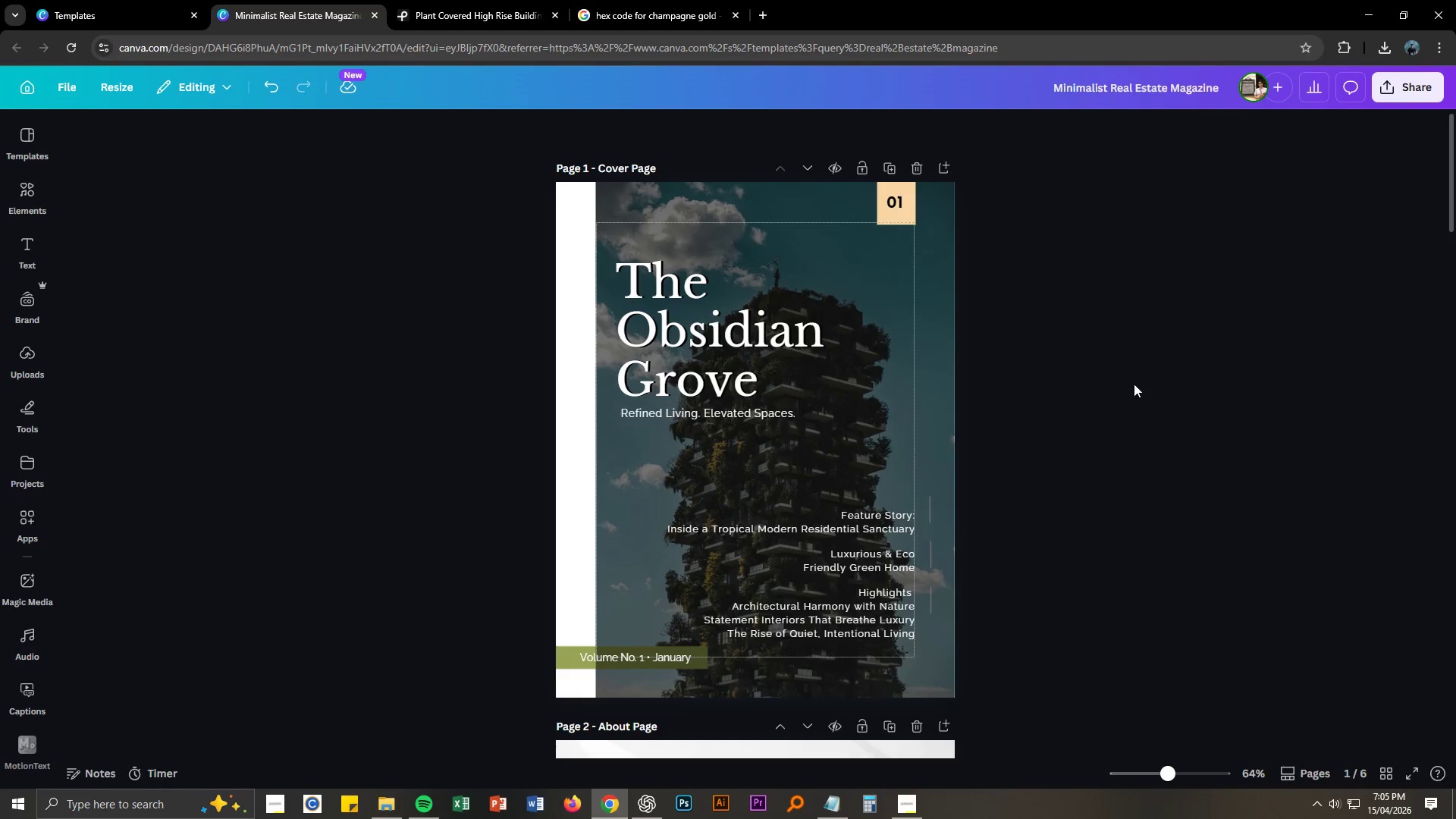 
left_click([1130, 385])
 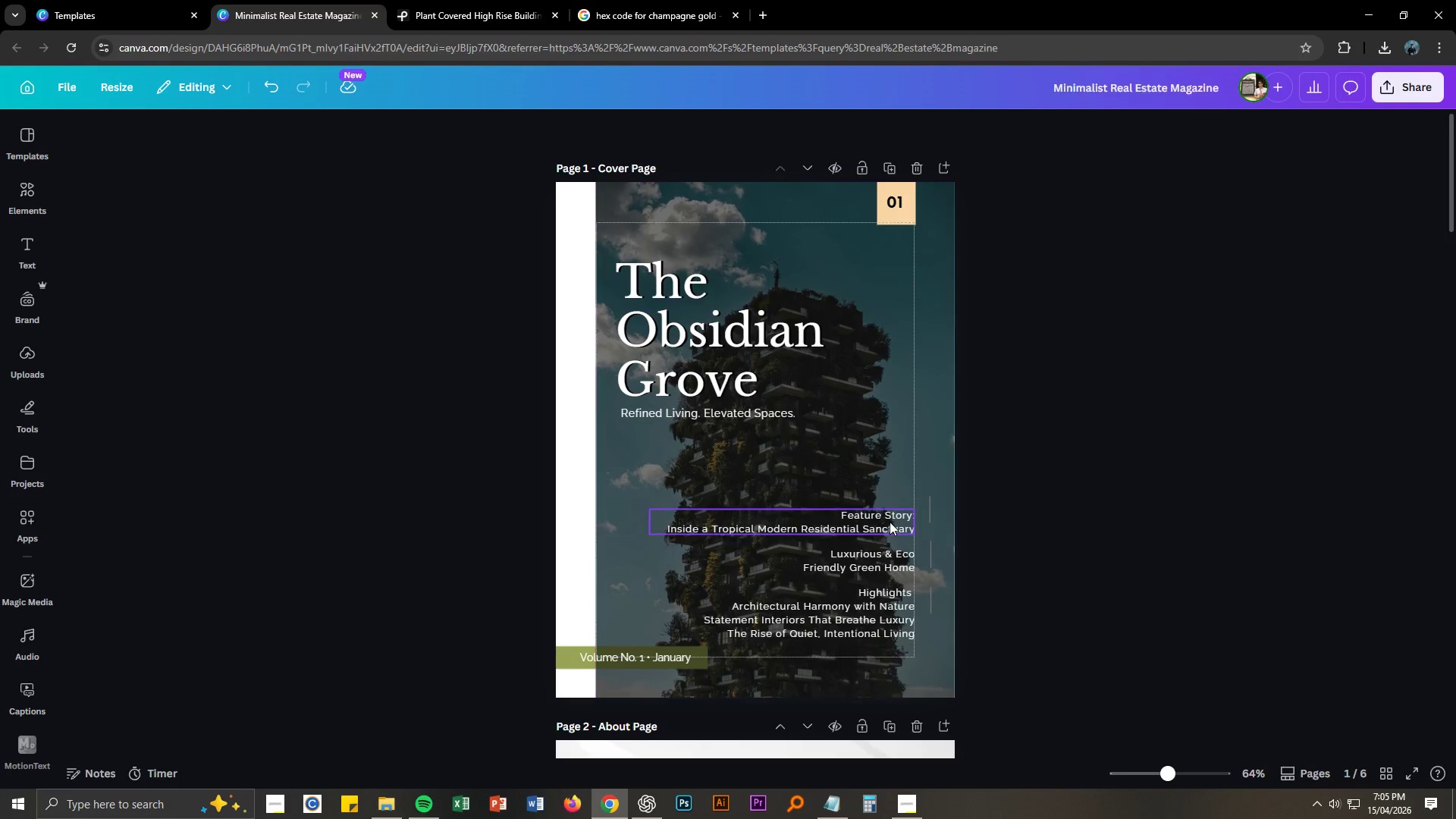 
left_click_drag(start_coordinate=[890, 522], to_coordinate=[892, 509])
 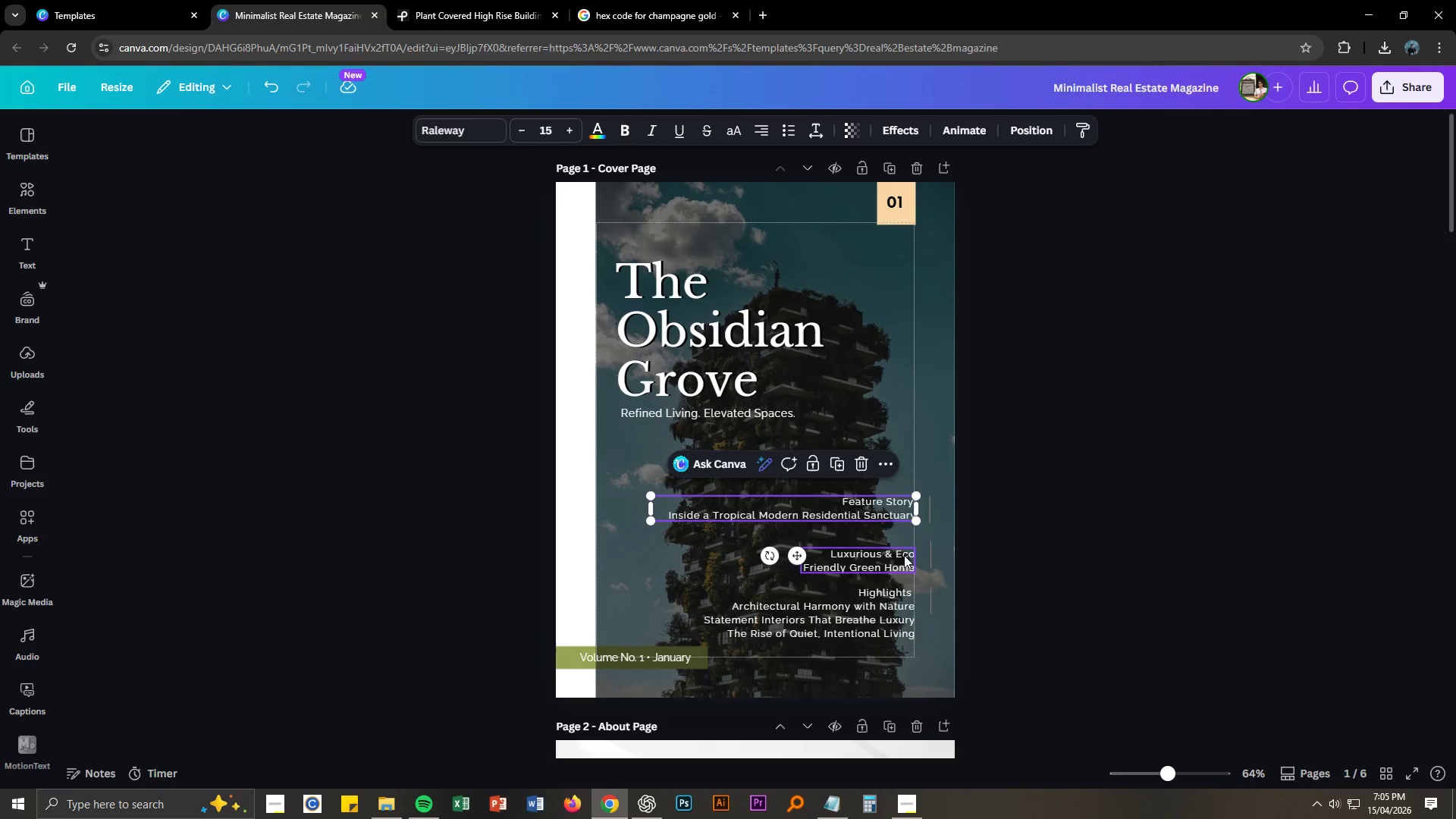 
left_click_drag(start_coordinate=[903, 555], to_coordinate=[902, 545])
 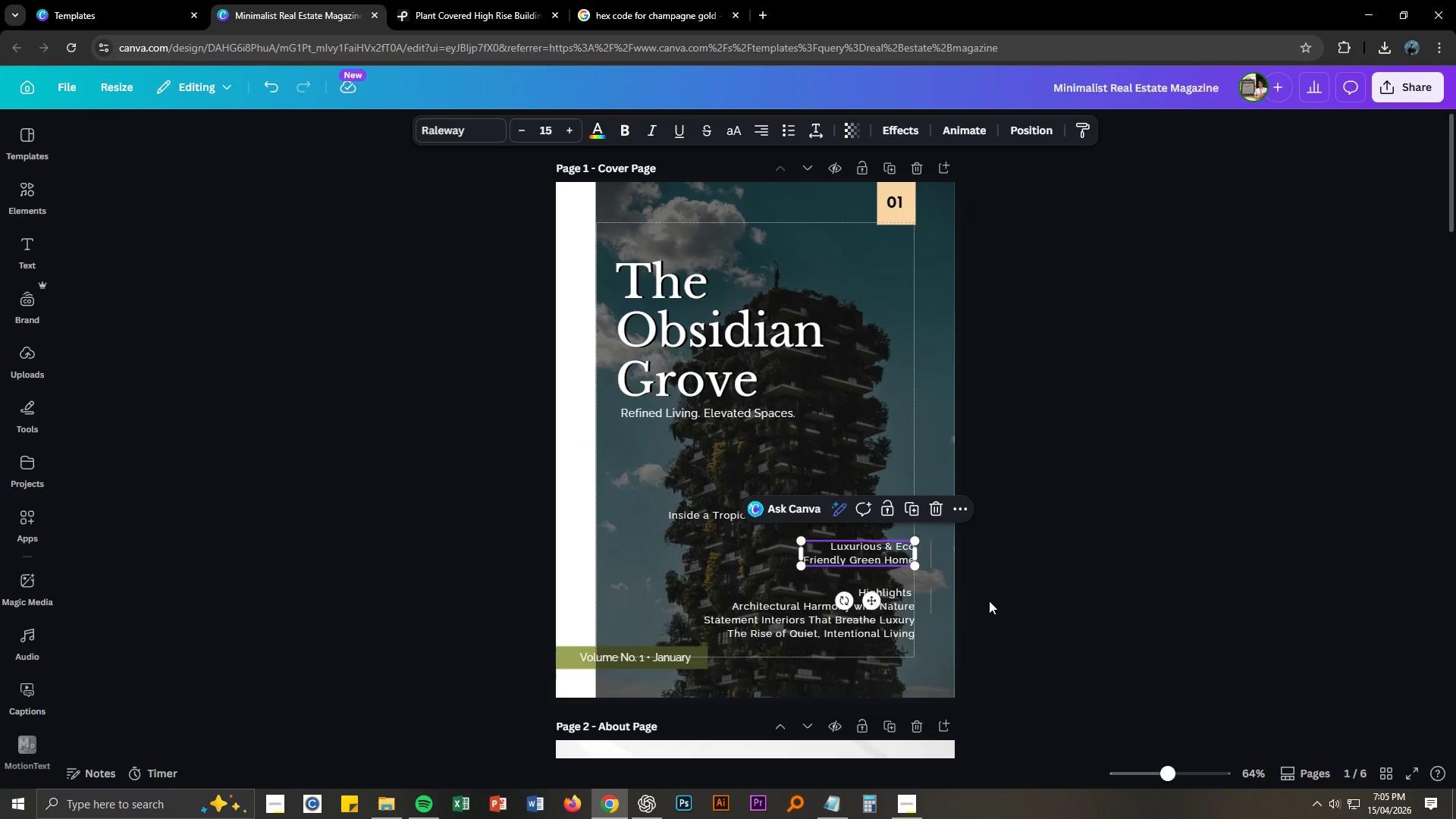 
left_click([993, 602])
 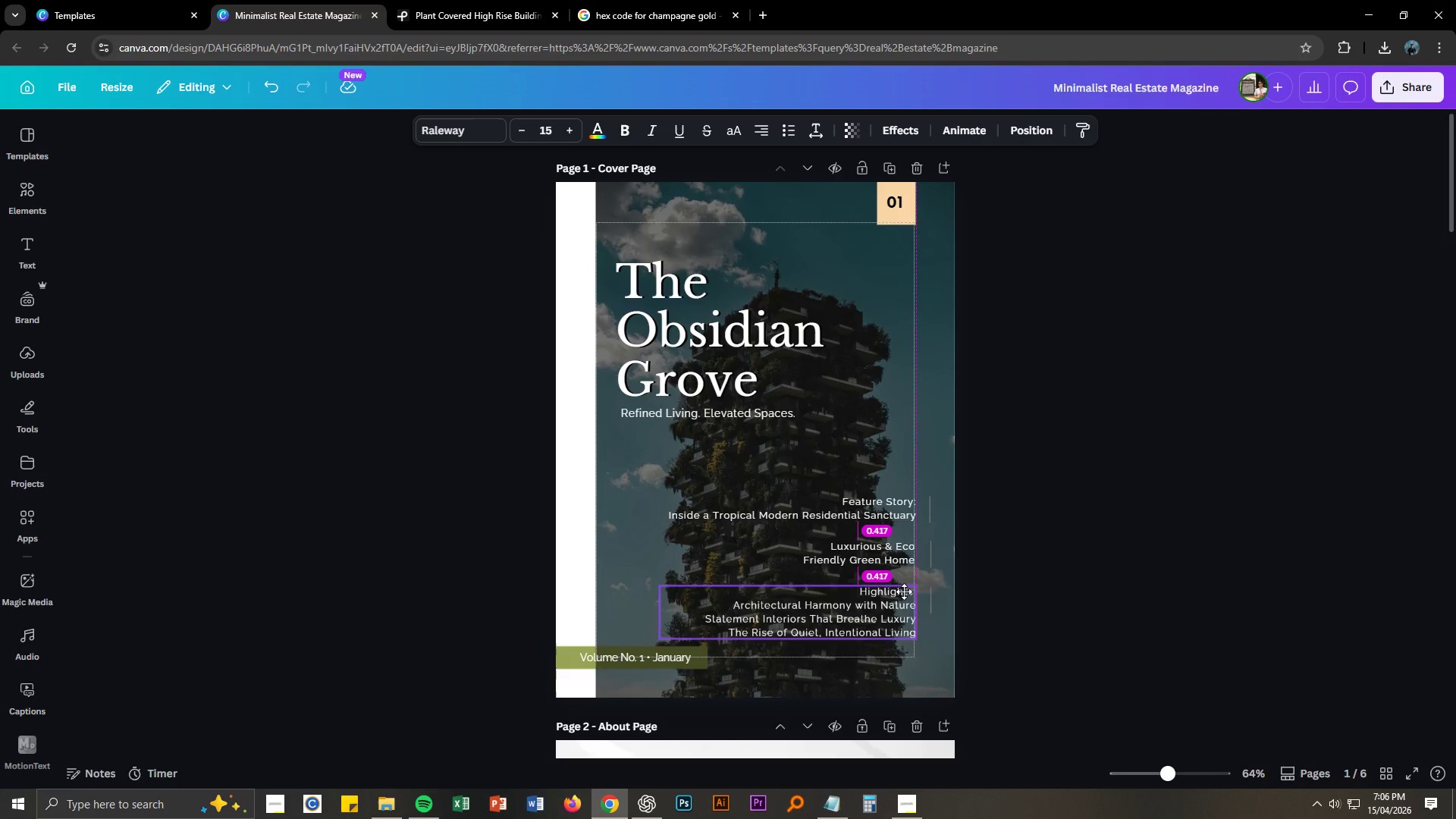 
left_click([1124, 604])
 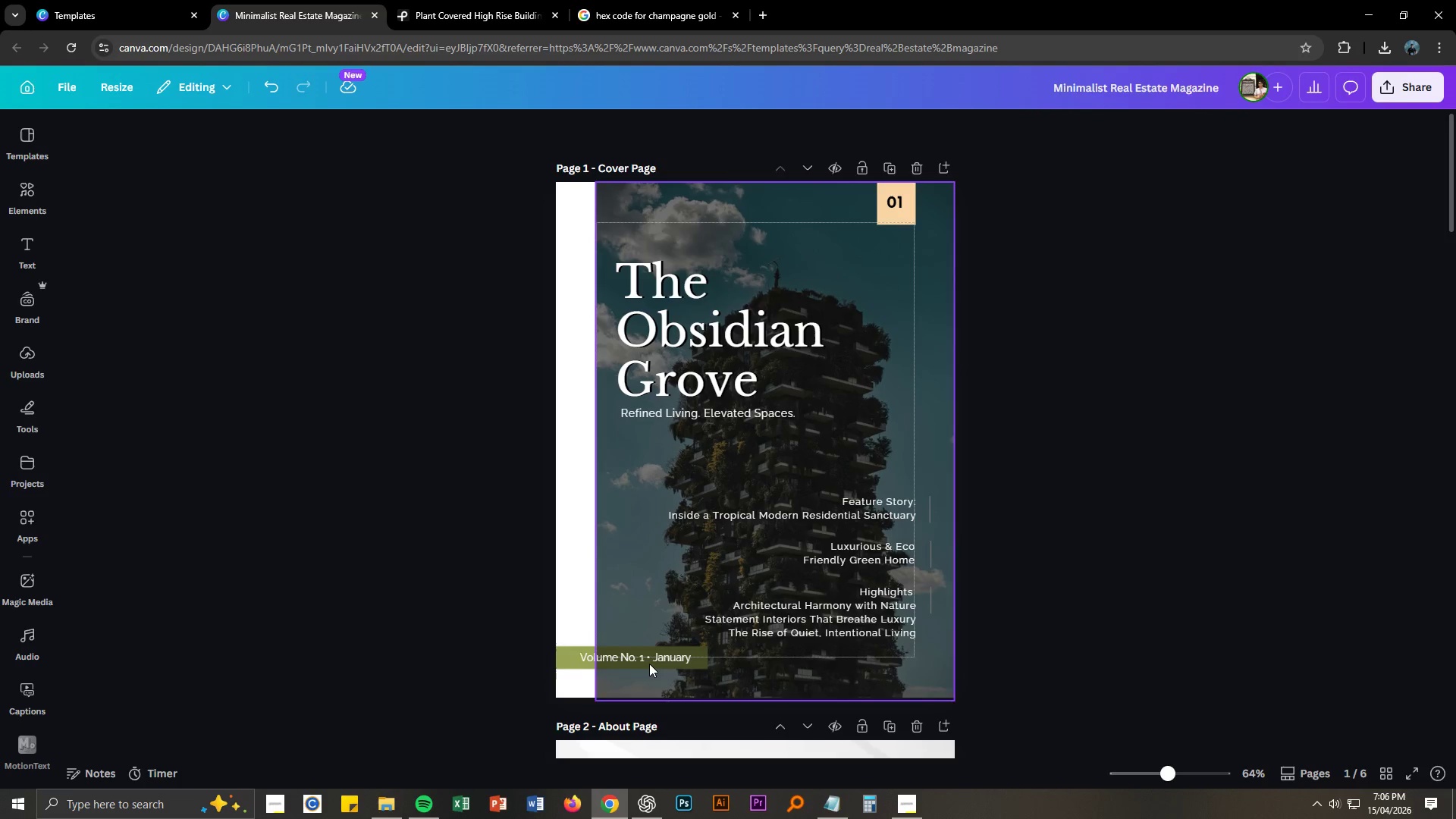 
double_click([642, 660])
 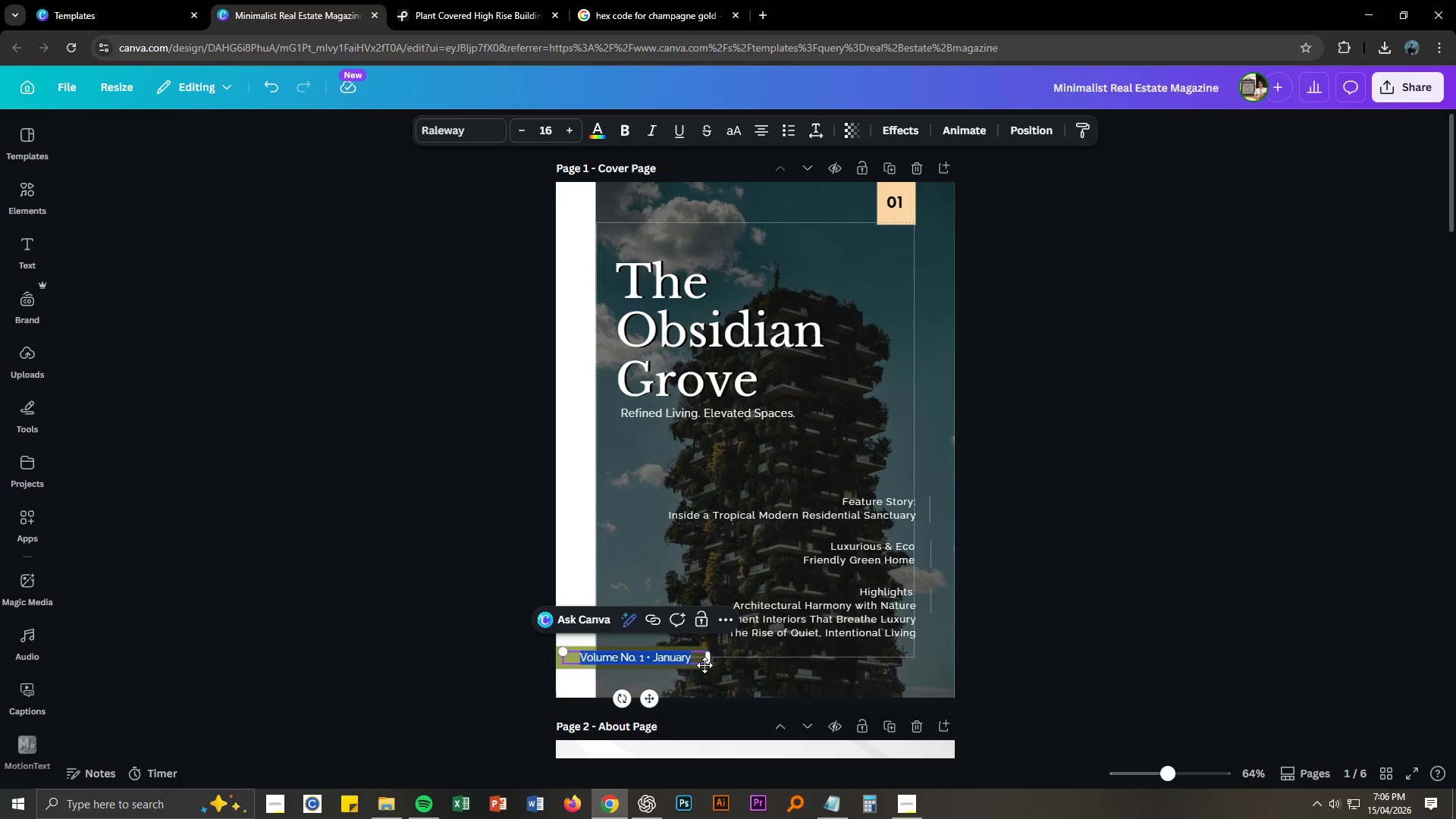 
left_click([679, 657])
 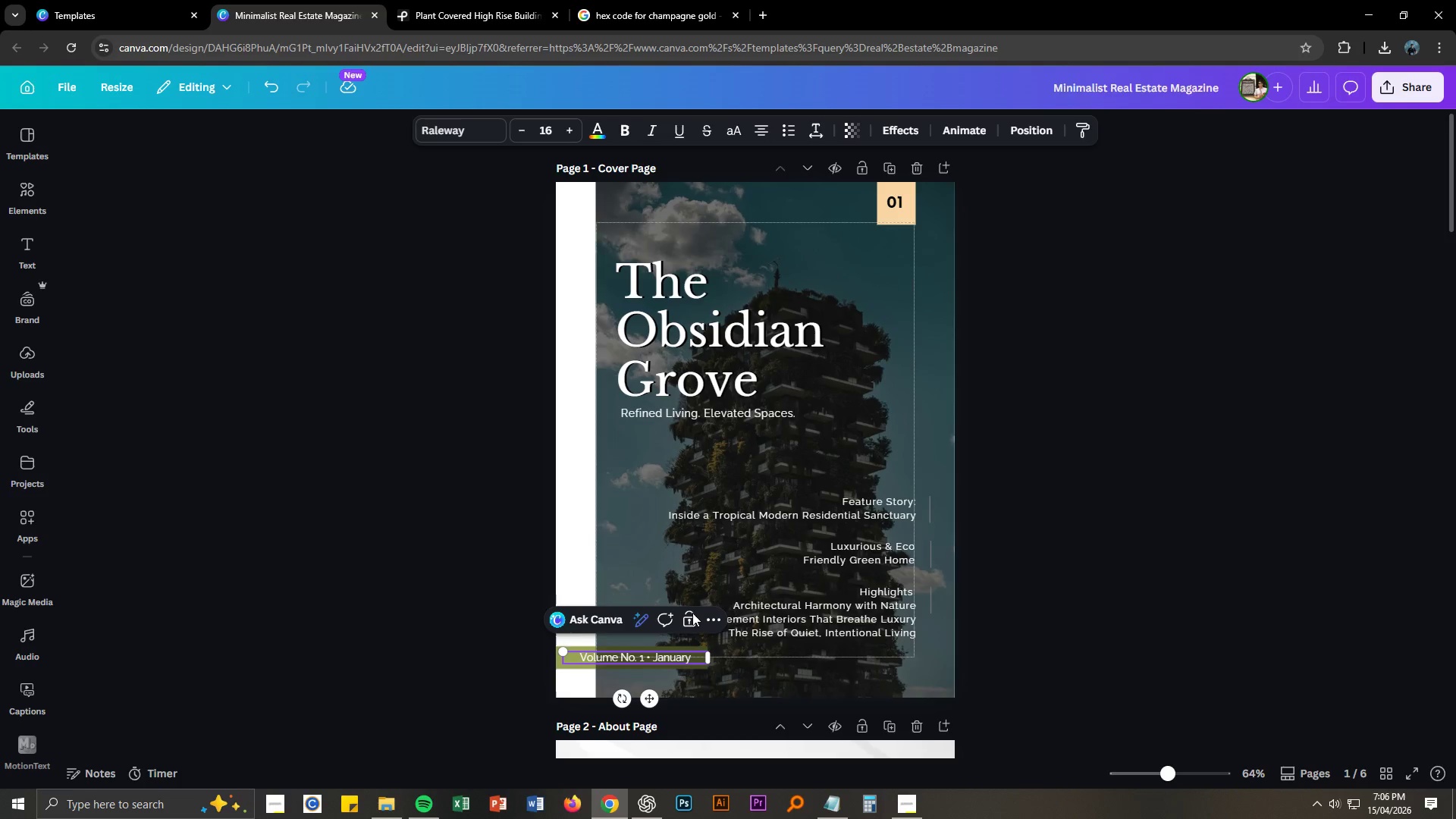 
key(Control+ControlLeft)
 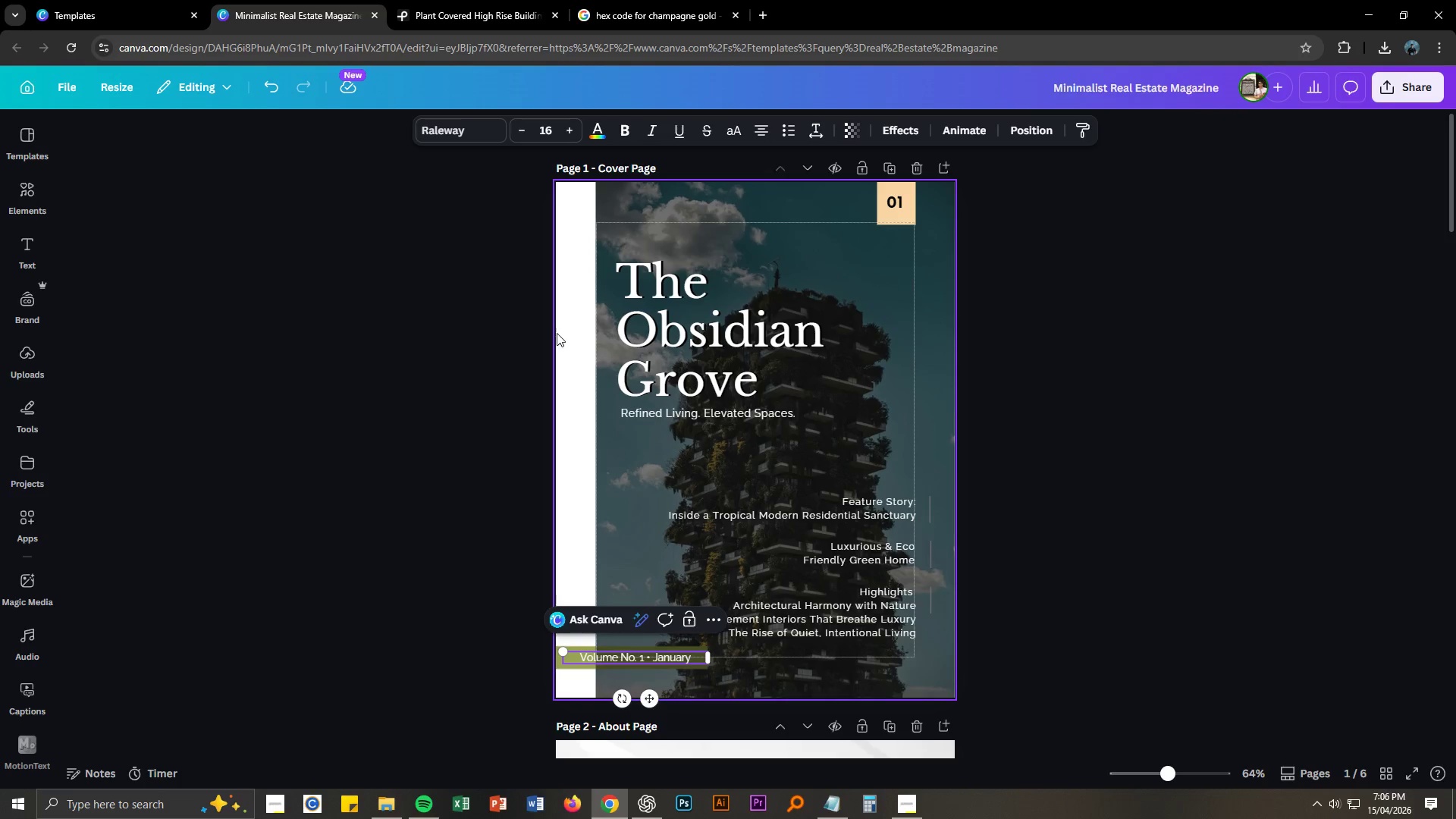 
key(Control+A)
 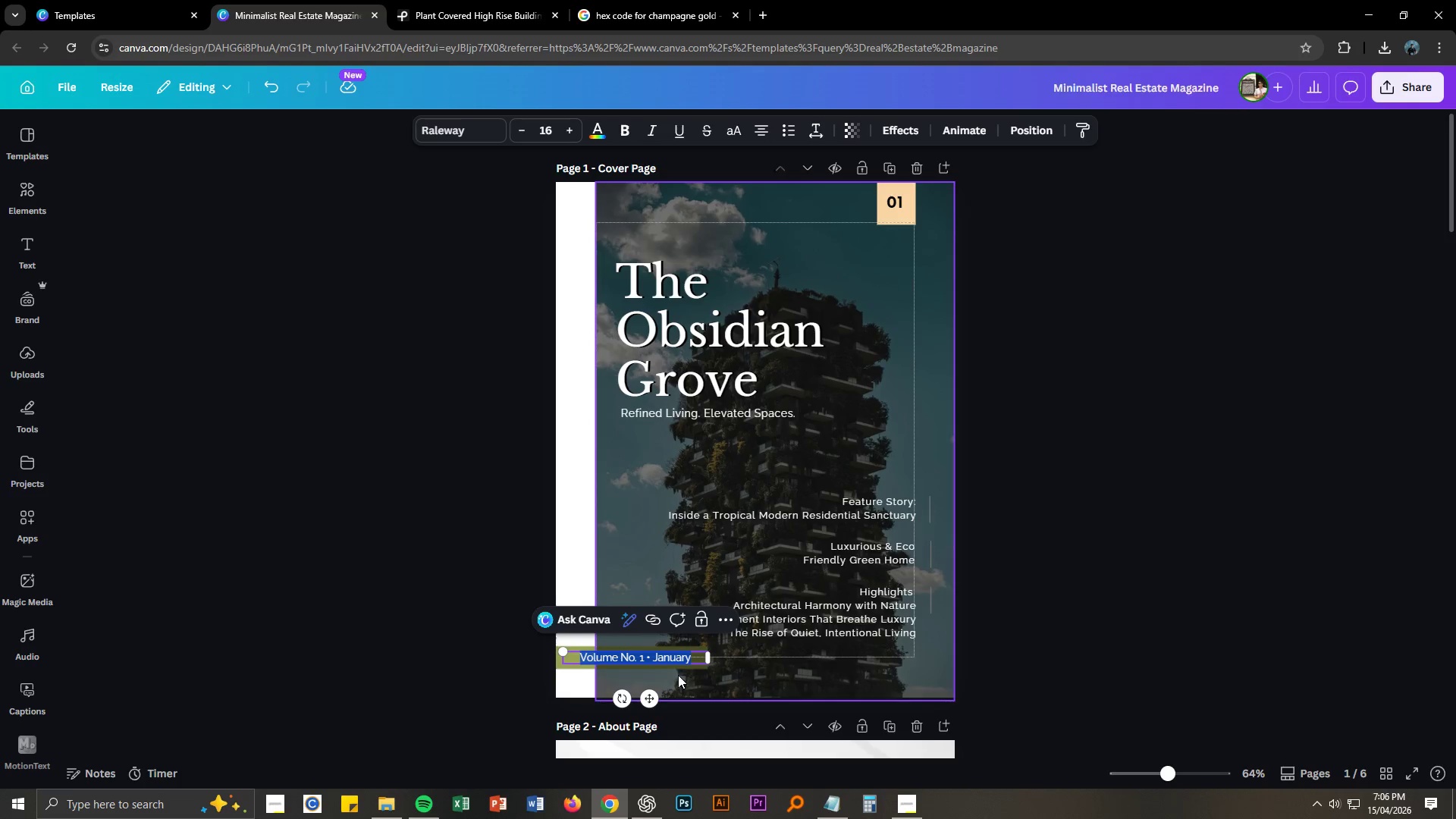 
left_click([681, 660])
 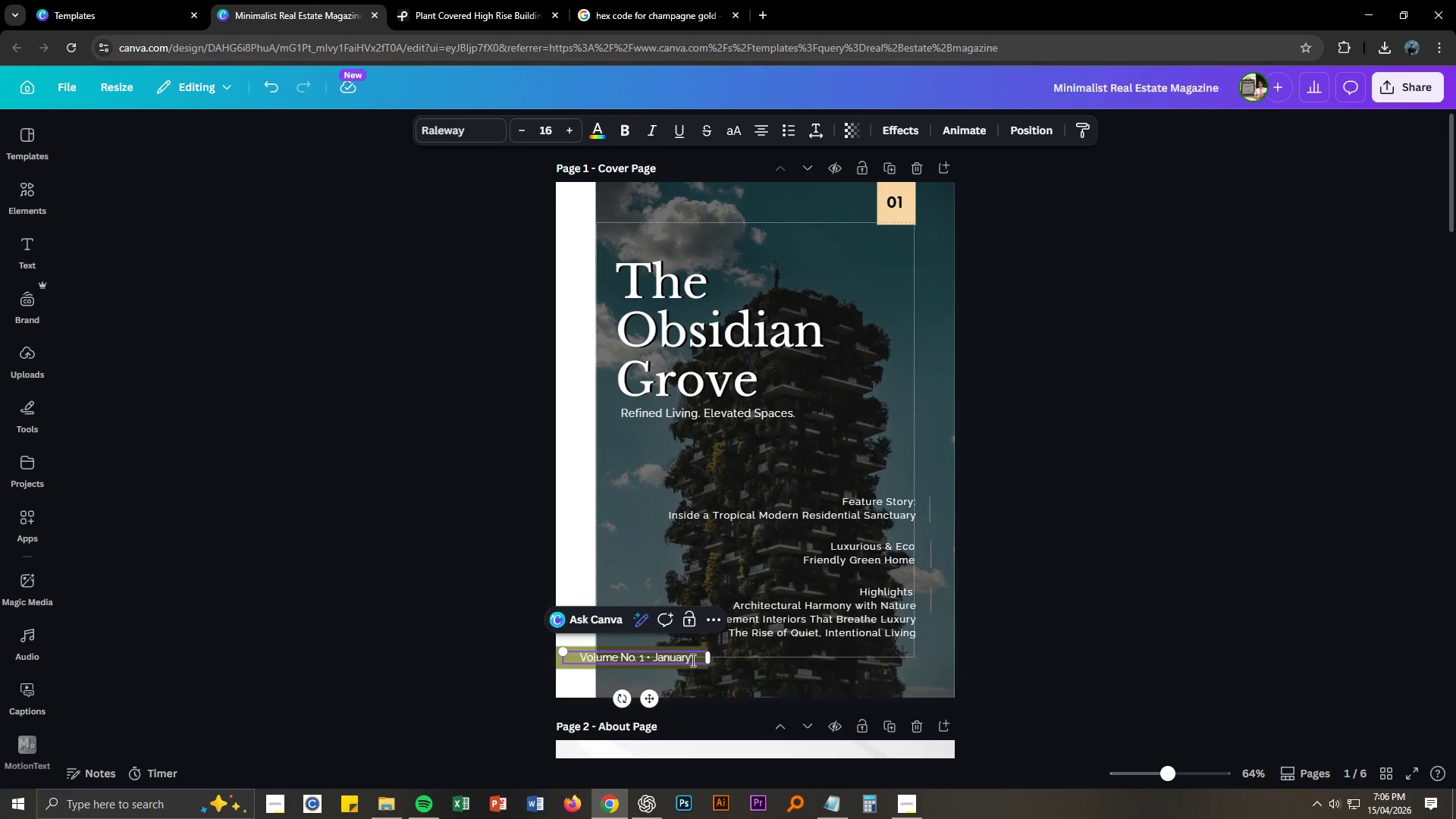 
left_click_drag(start_coordinate=[692, 660], to_coordinate=[655, 656])
 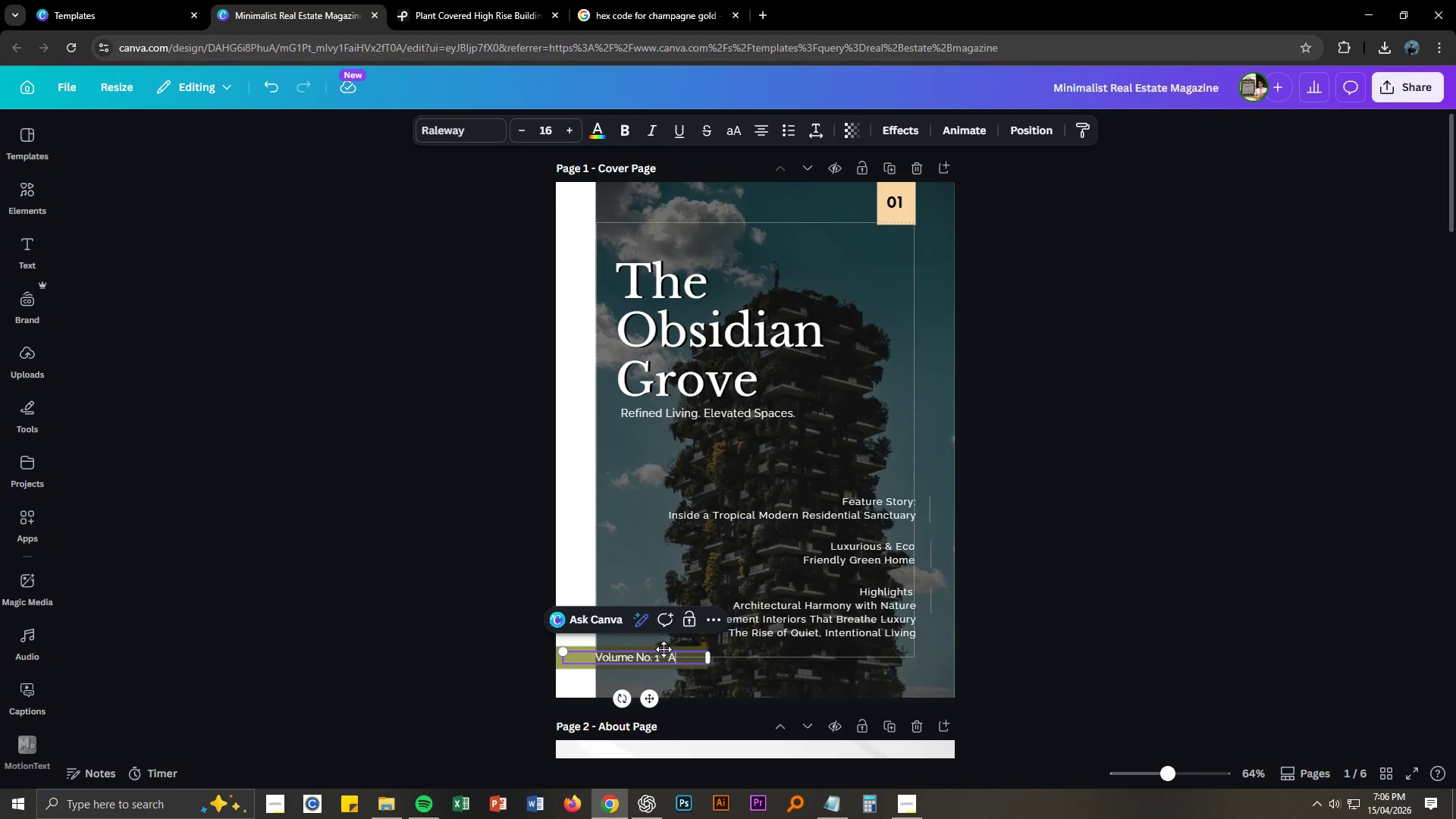 
type(April)
 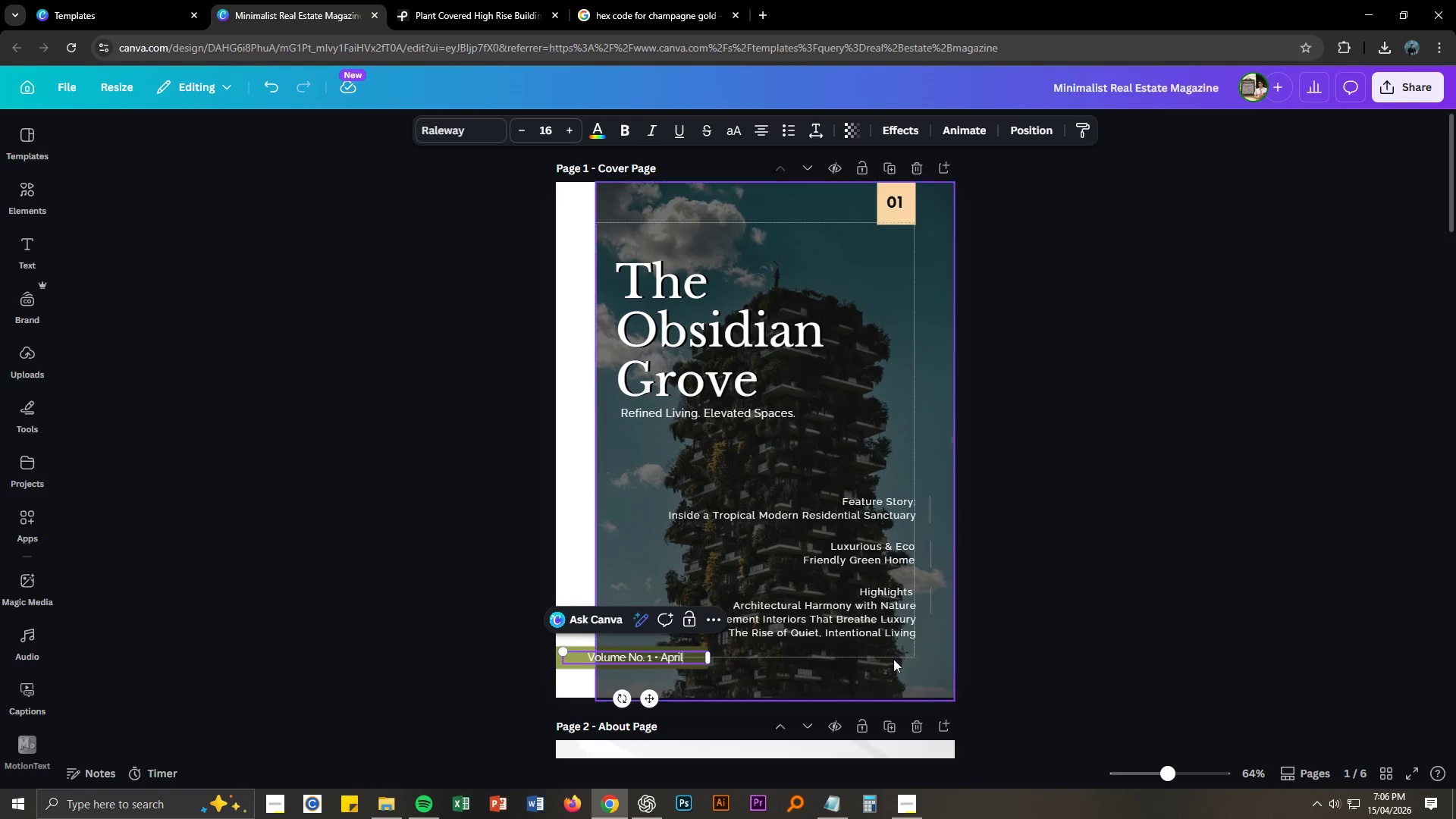 
left_click([1043, 658])
 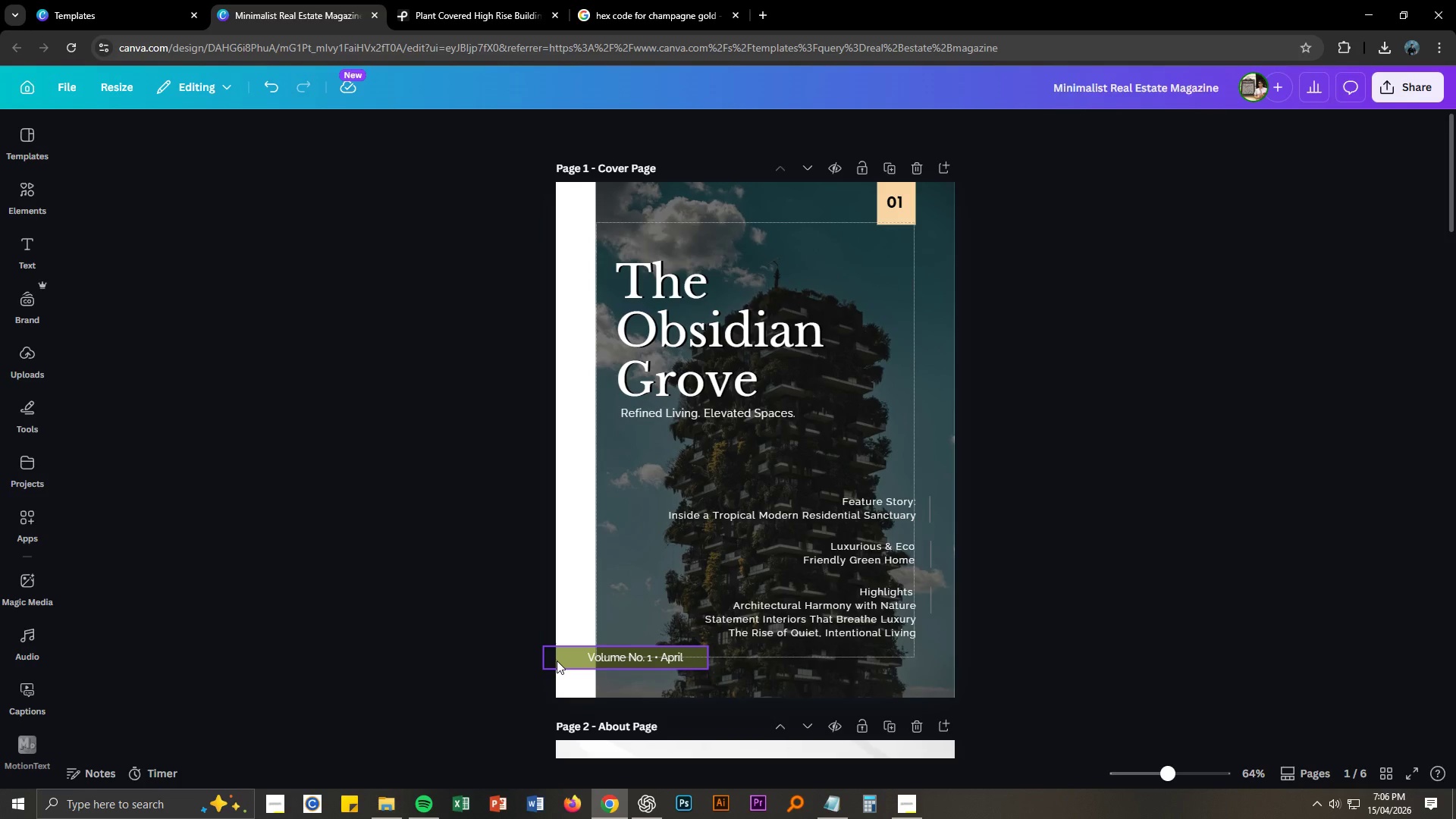 
left_click([557, 661])
 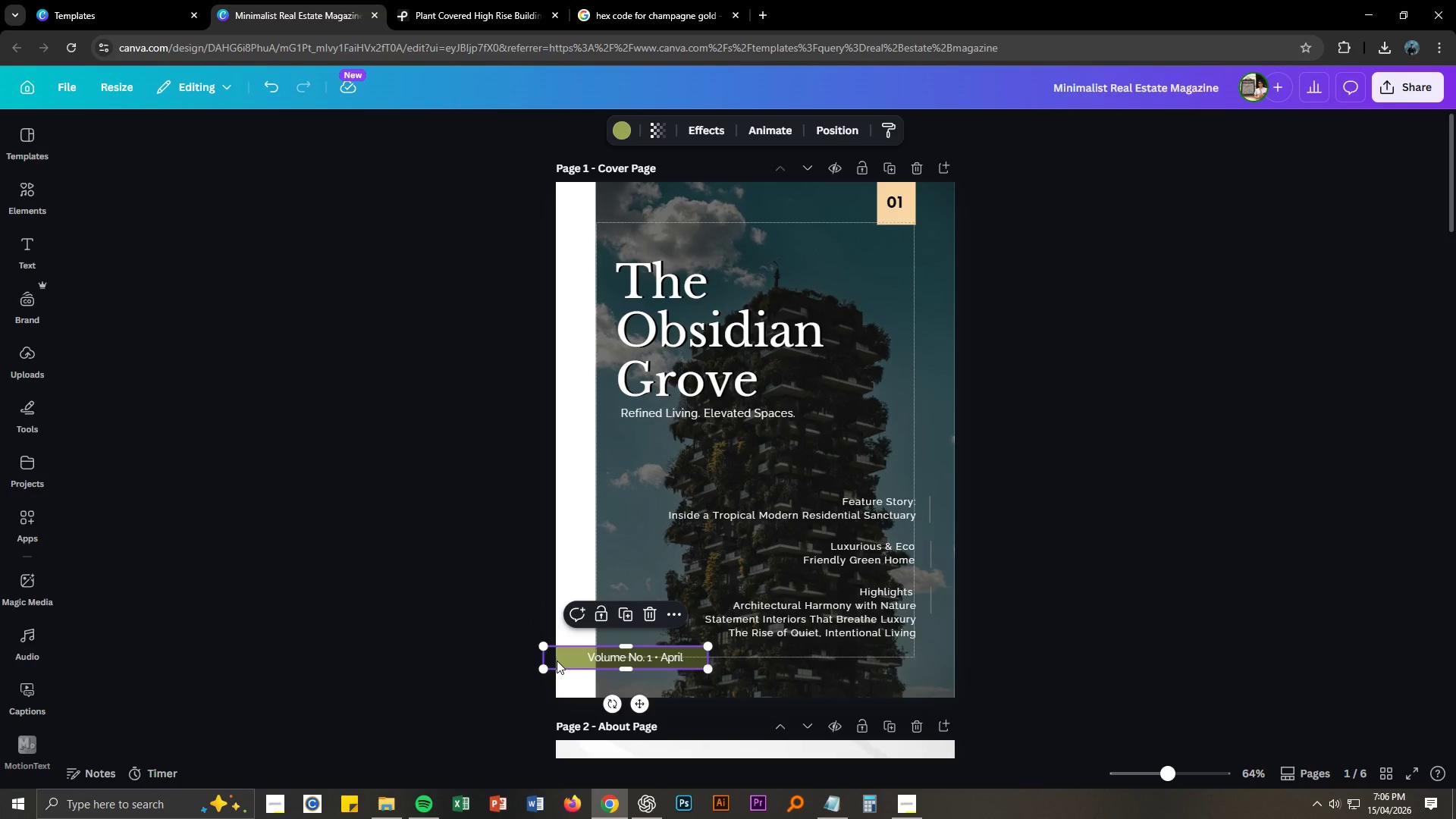 
right_click([557, 660])
 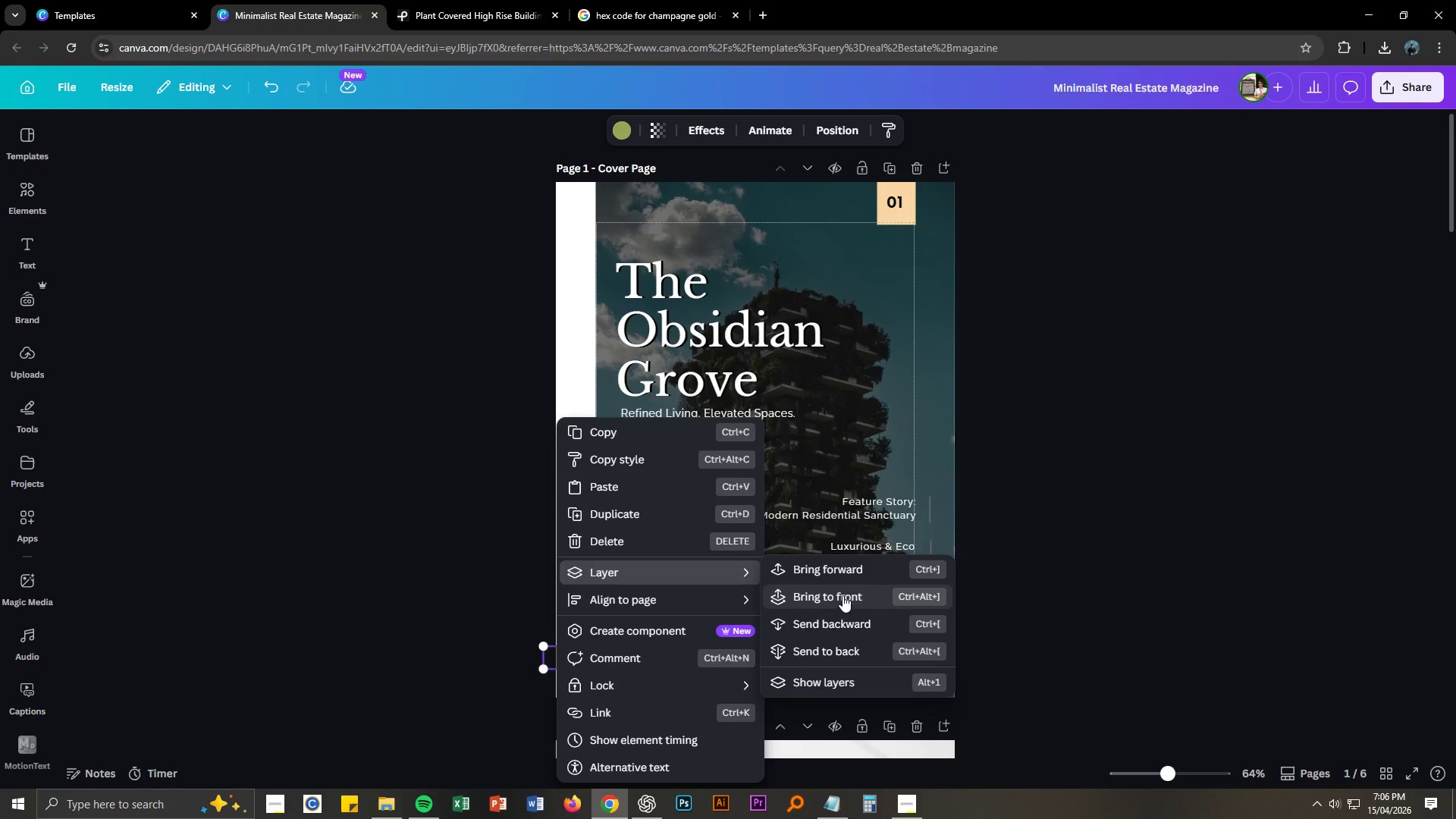 
left_click([848, 571])
 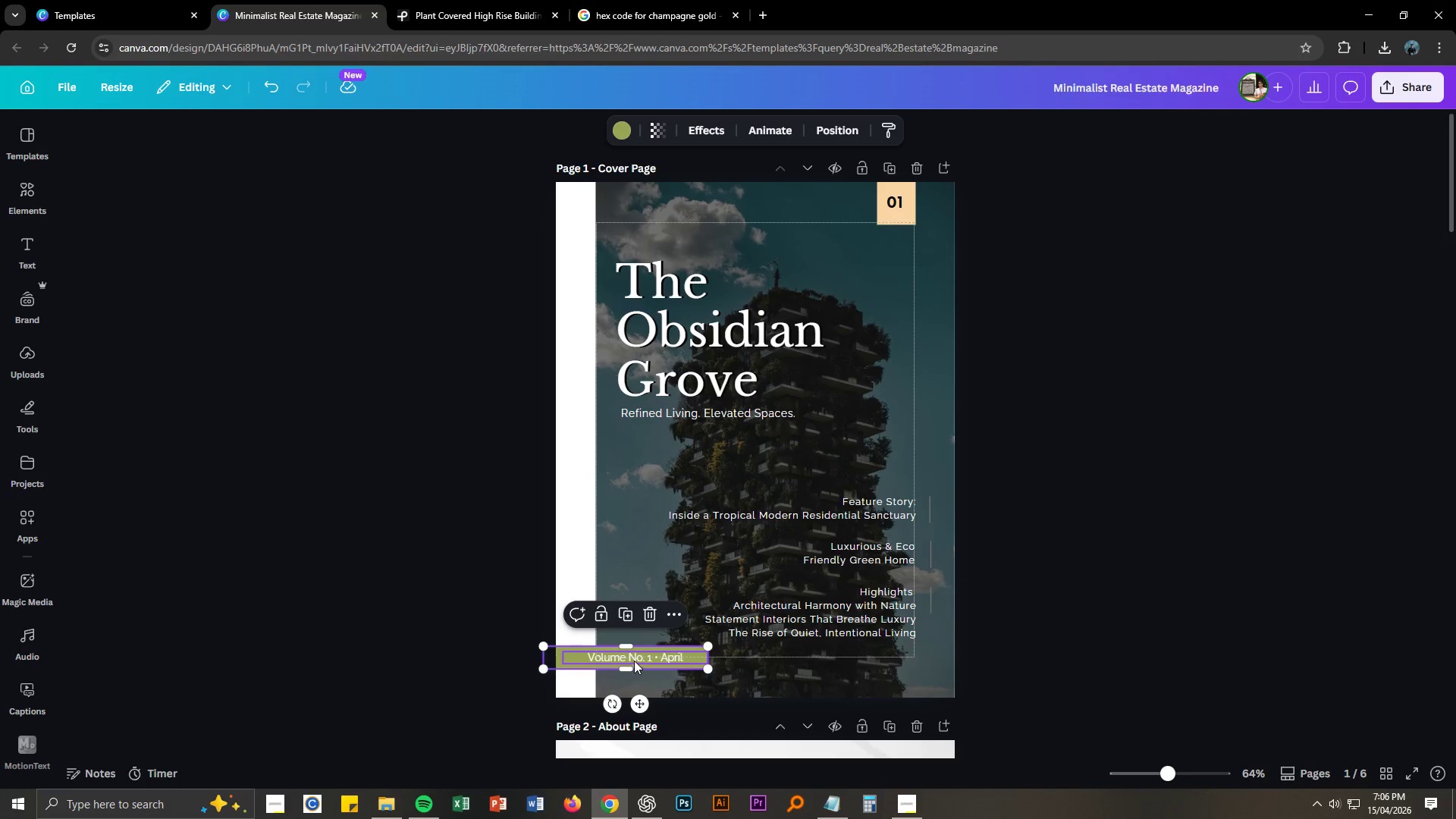 
left_click([589, 657])
 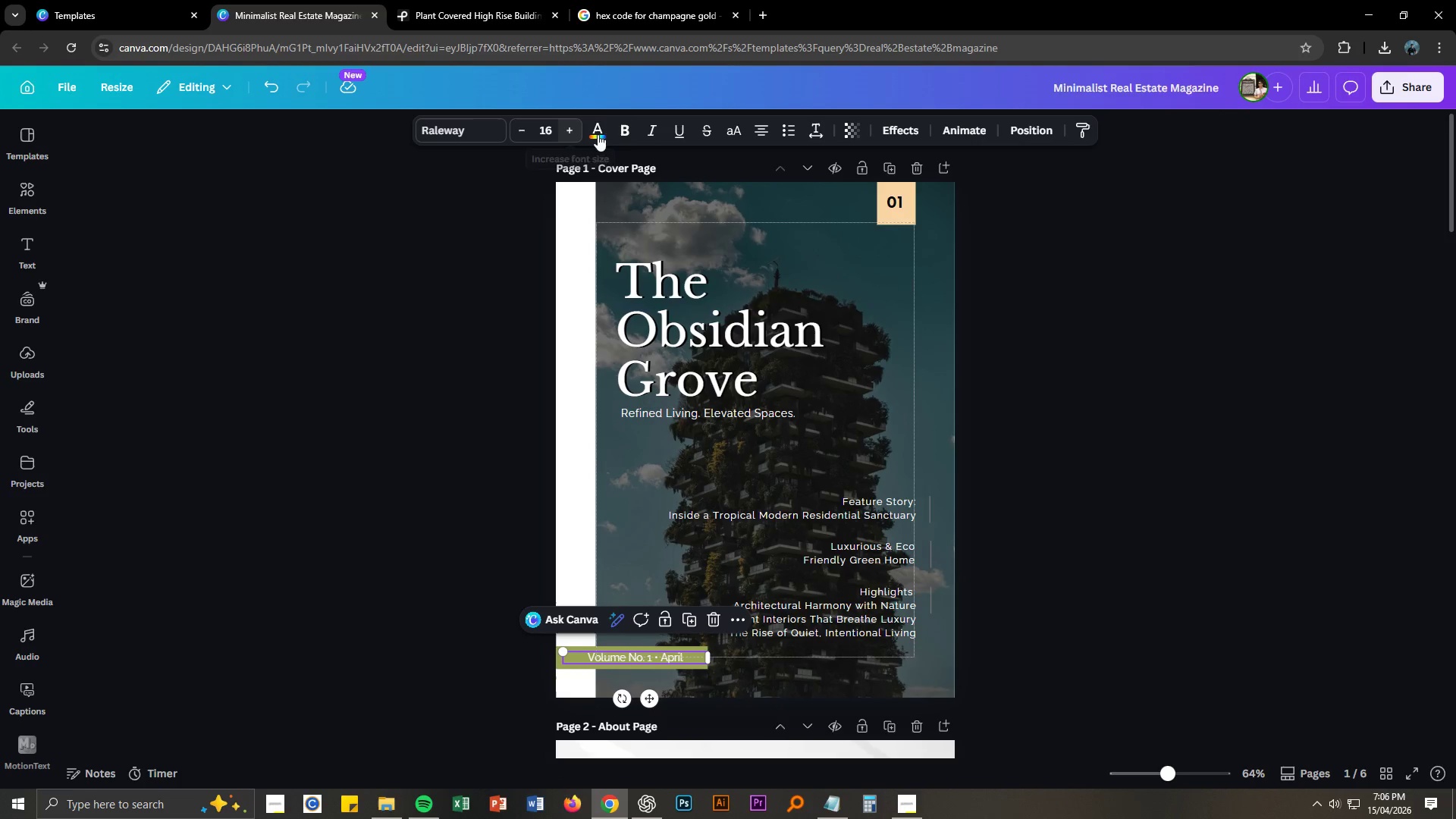 
left_click([601, 135])
 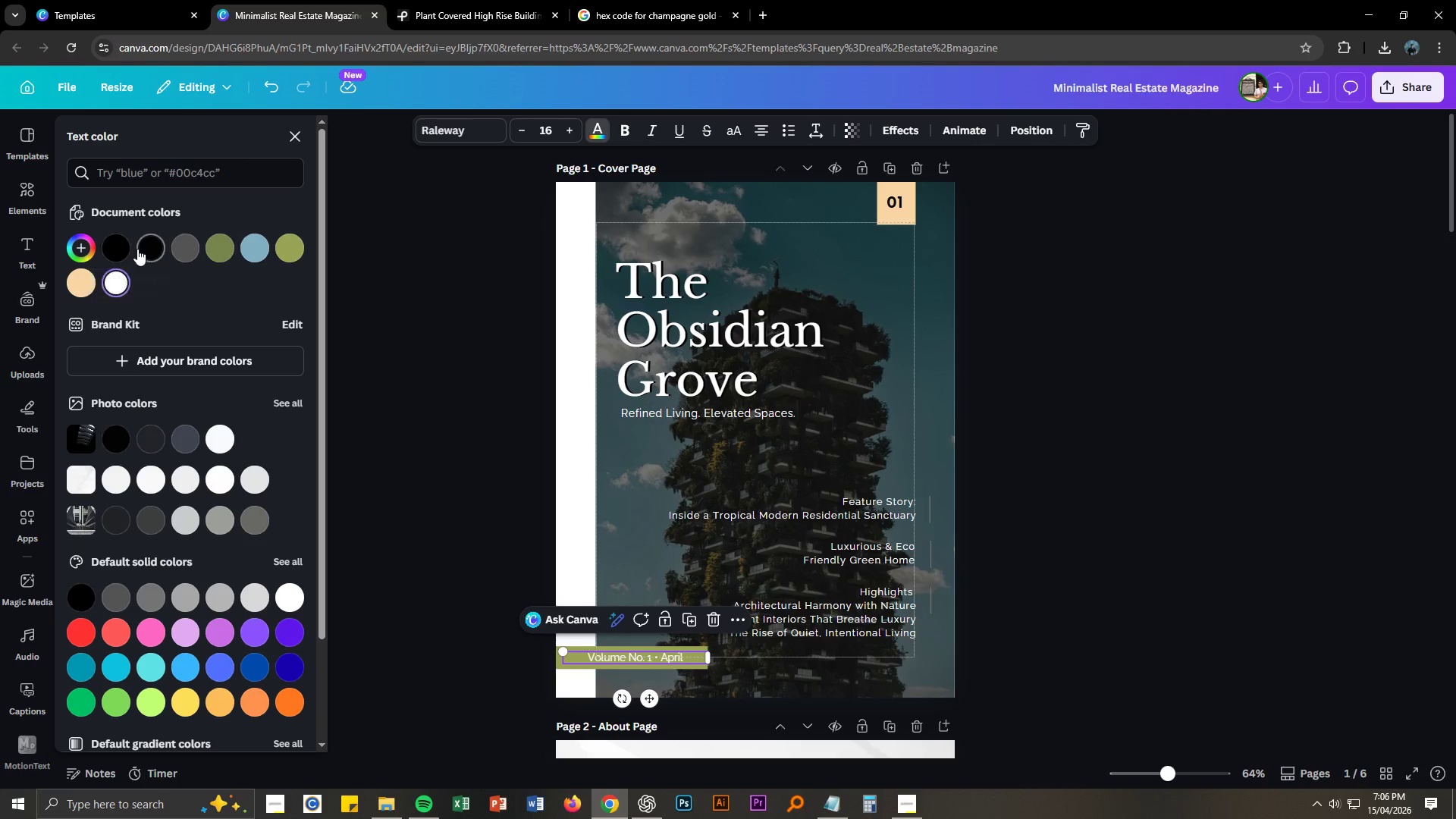 
left_click([143, 247])
 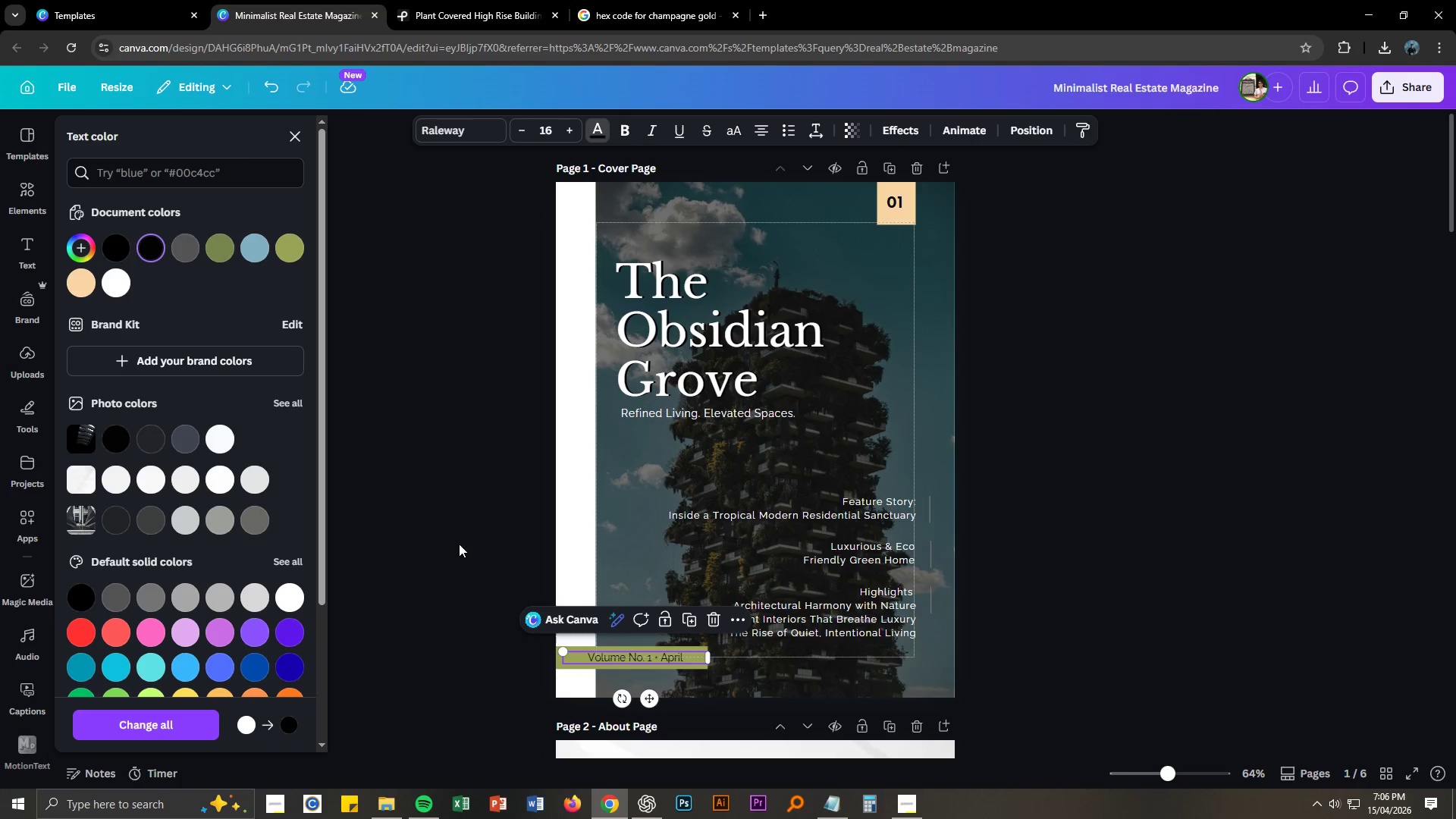 
left_click([452, 559])
 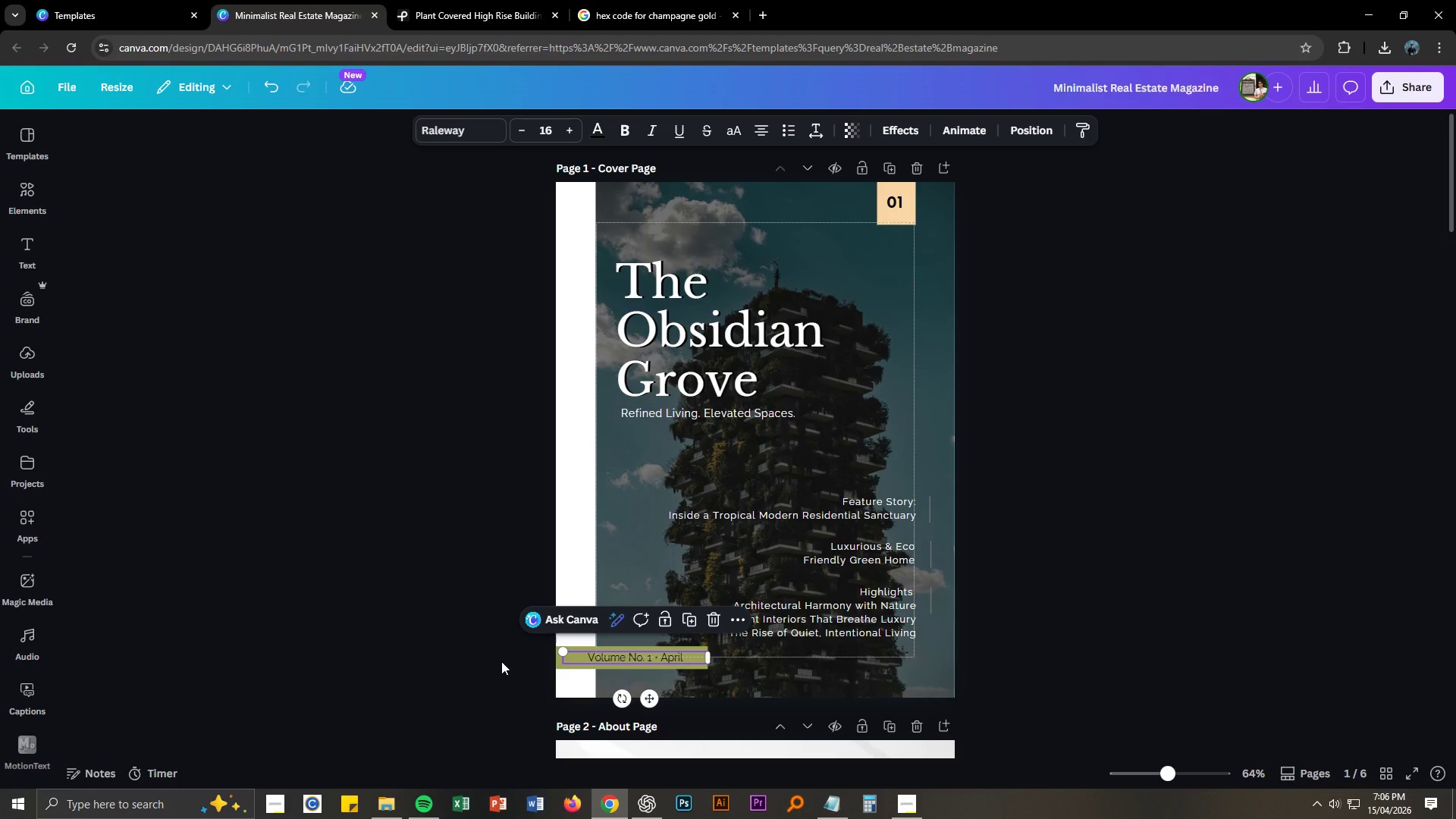 
key(Control+B)
 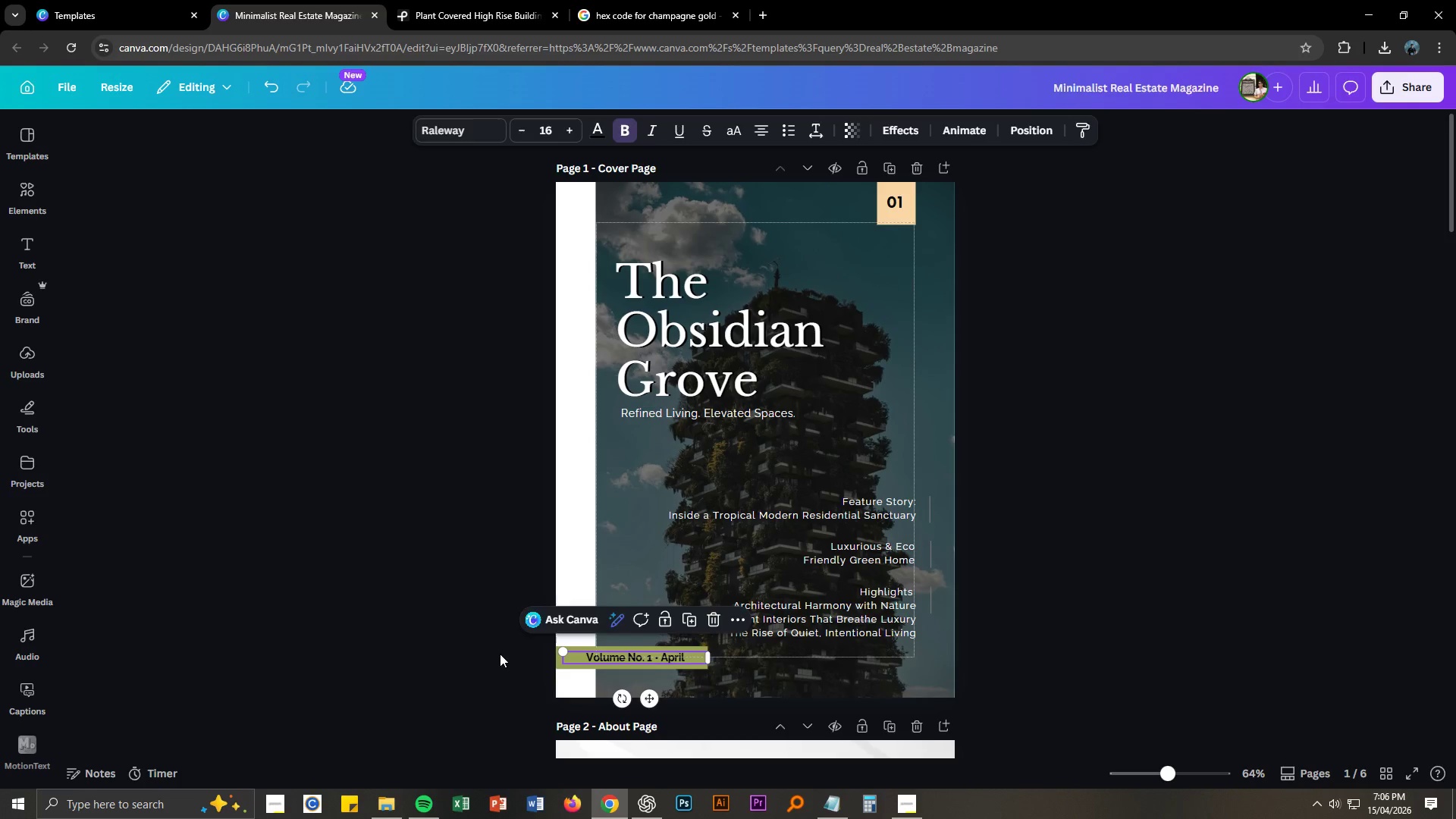 
left_click([500, 654])
 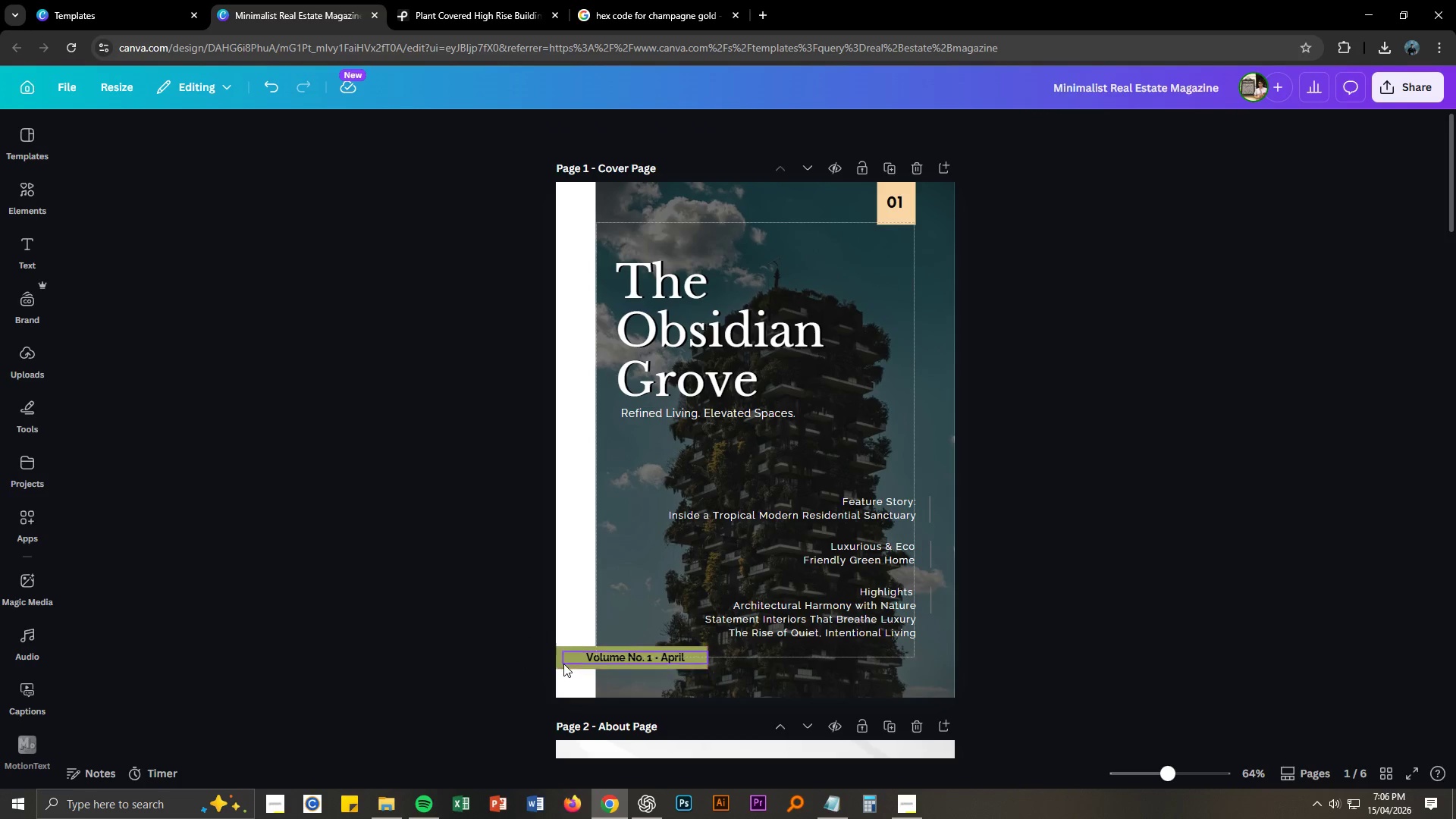 
left_click([563, 664])
 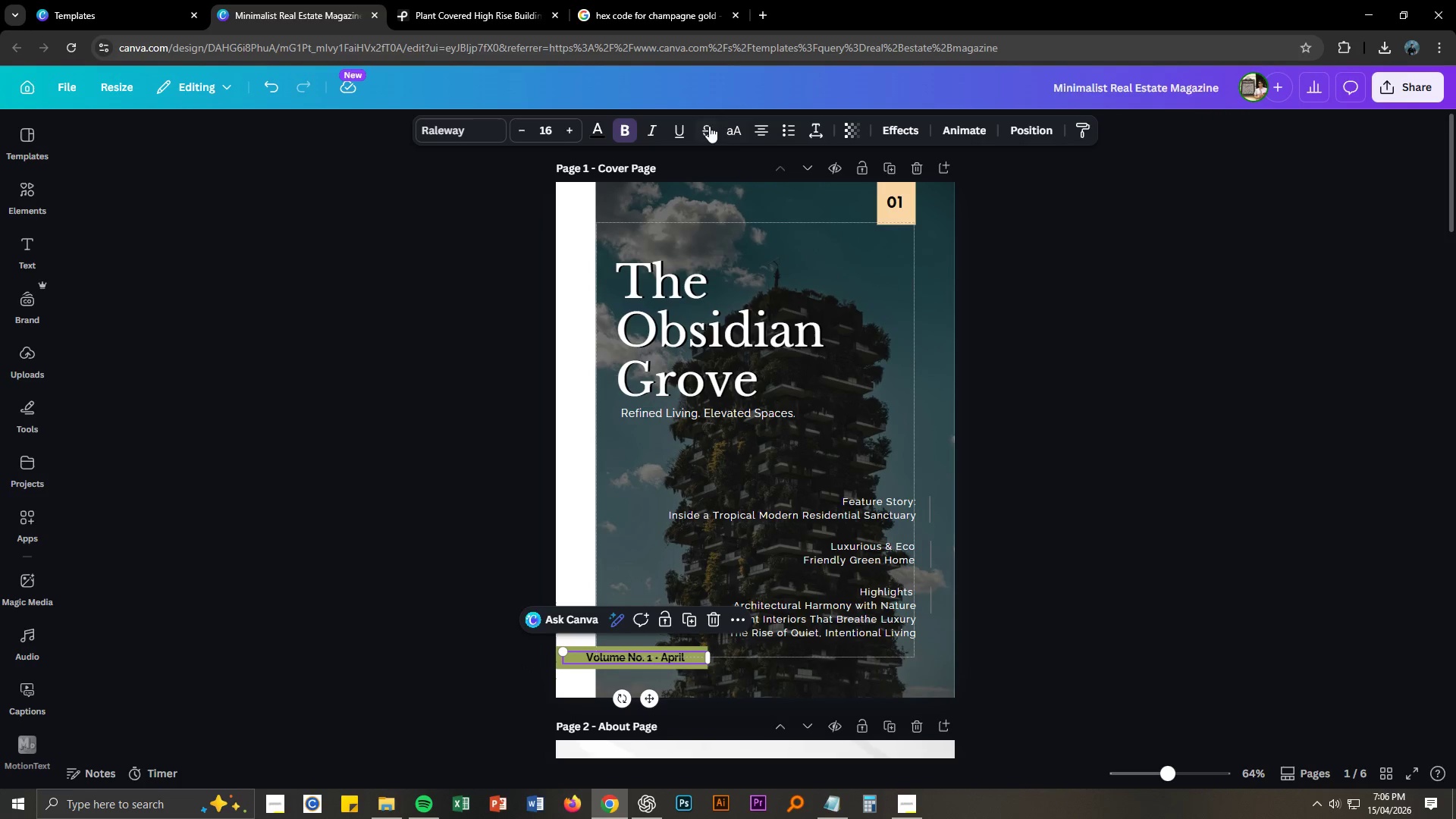 
left_click([728, 130])
 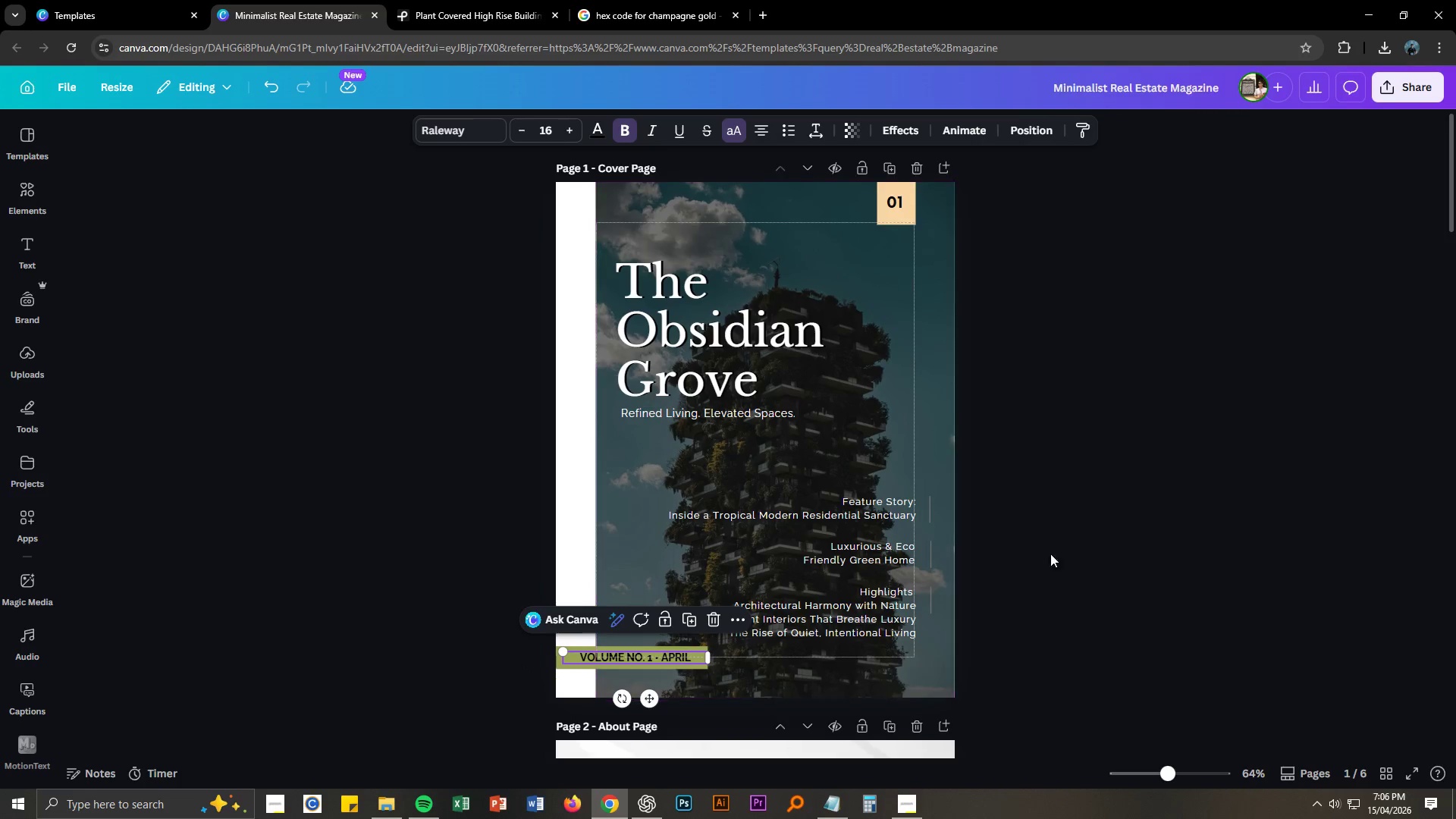 
left_click([1073, 558])
 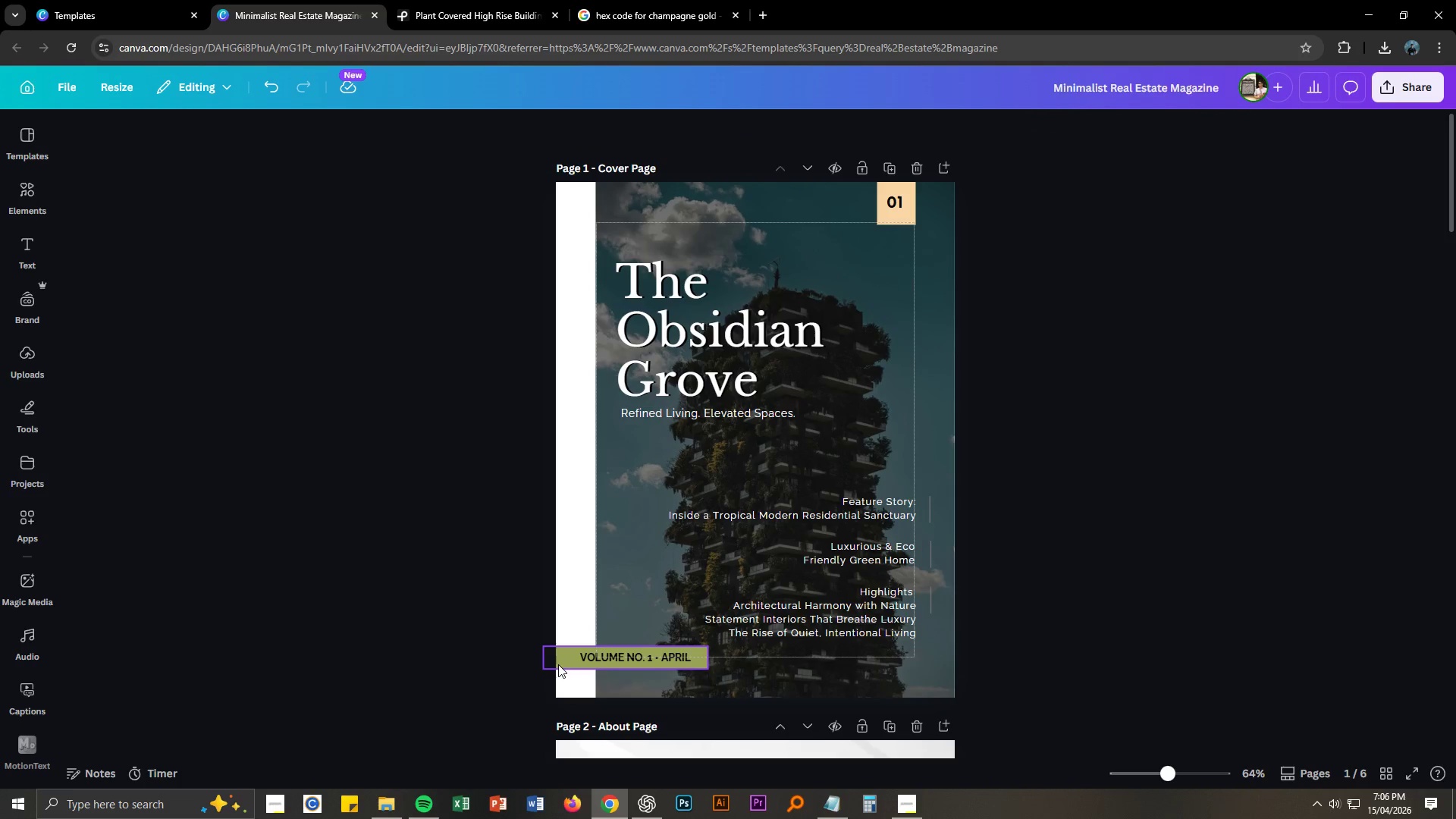 
left_click([560, 663])
 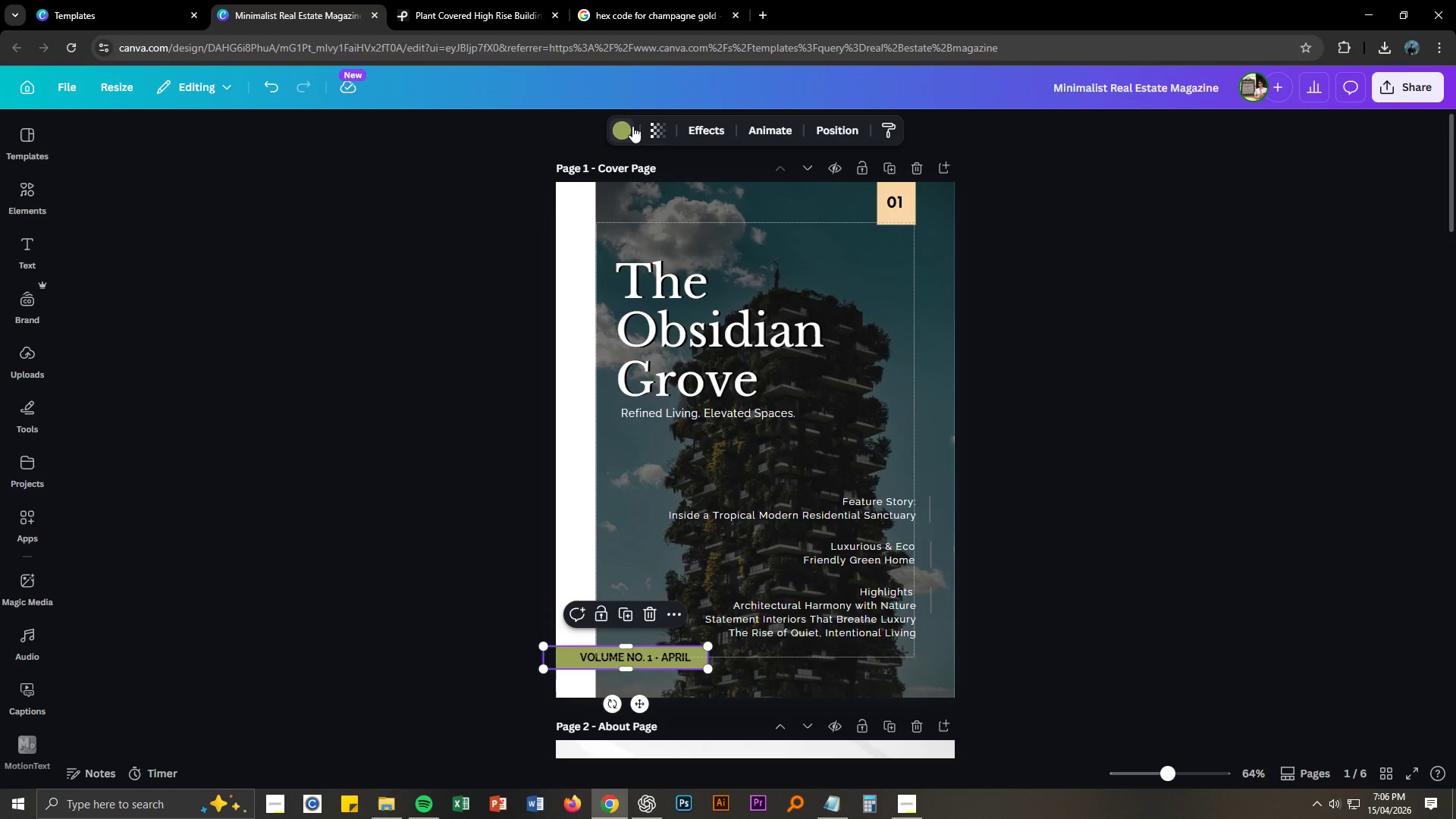 
left_click([618, 133])
 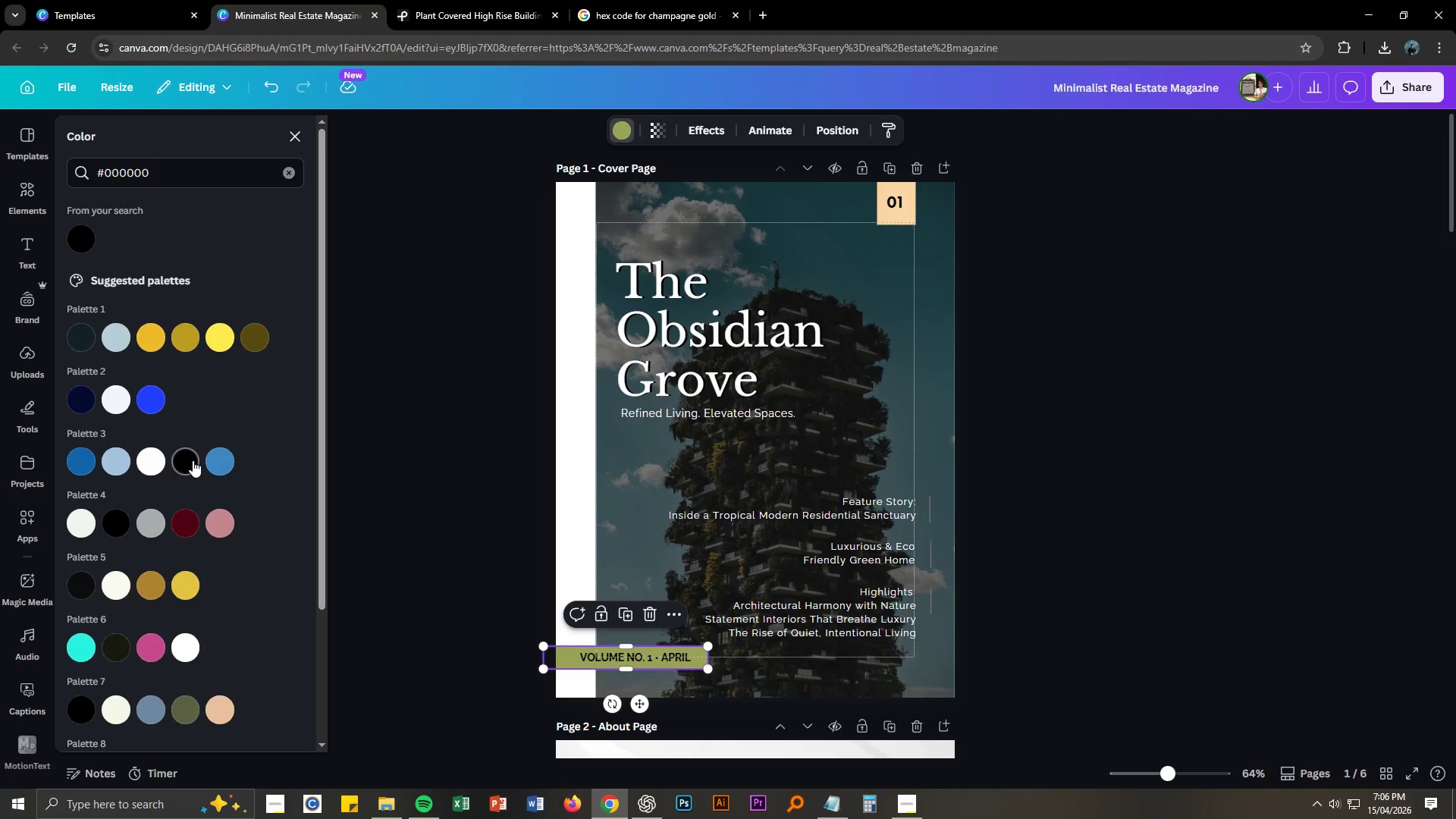 
mouse_move([224, 701])
 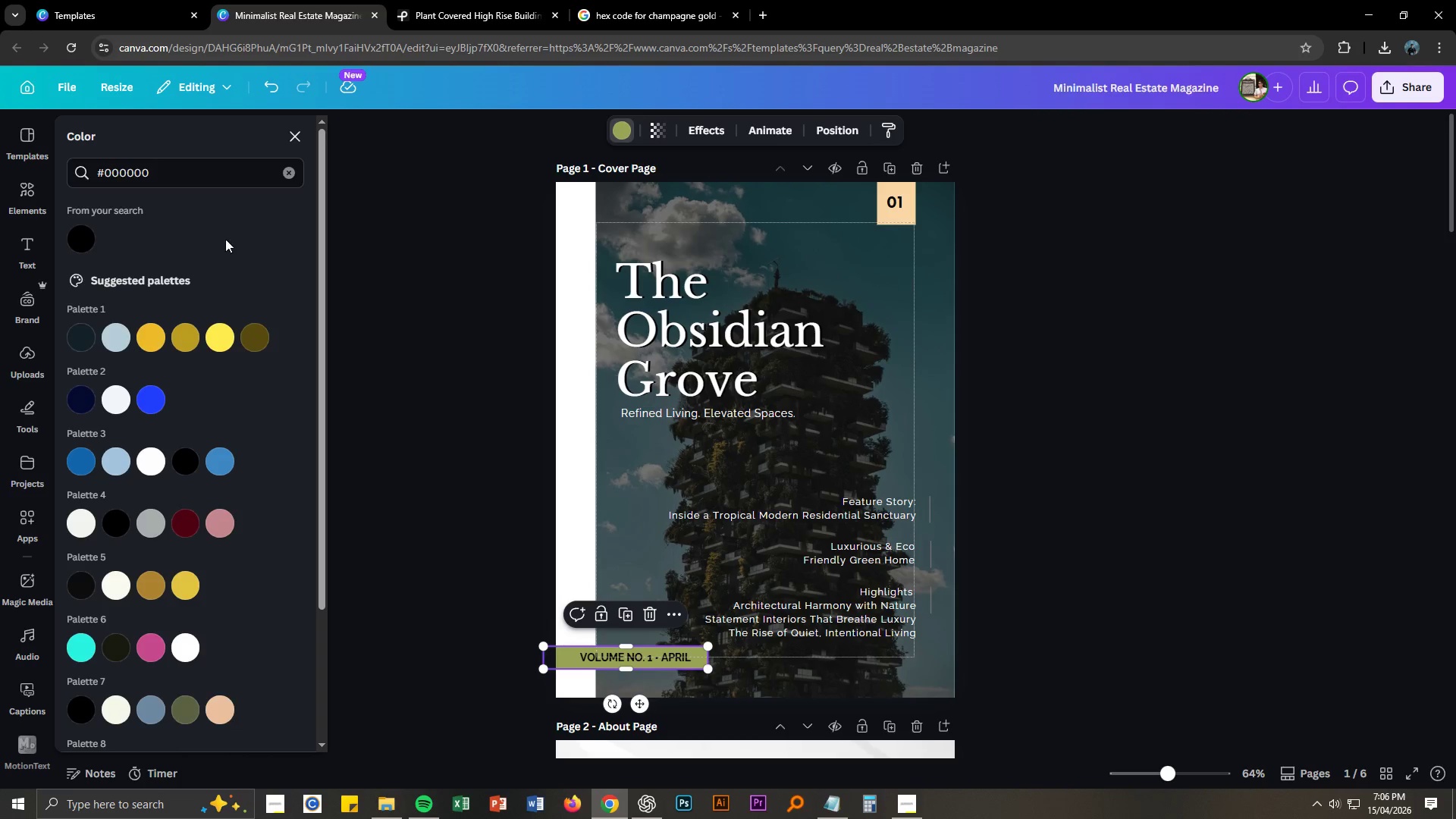 
left_click([231, 232])
 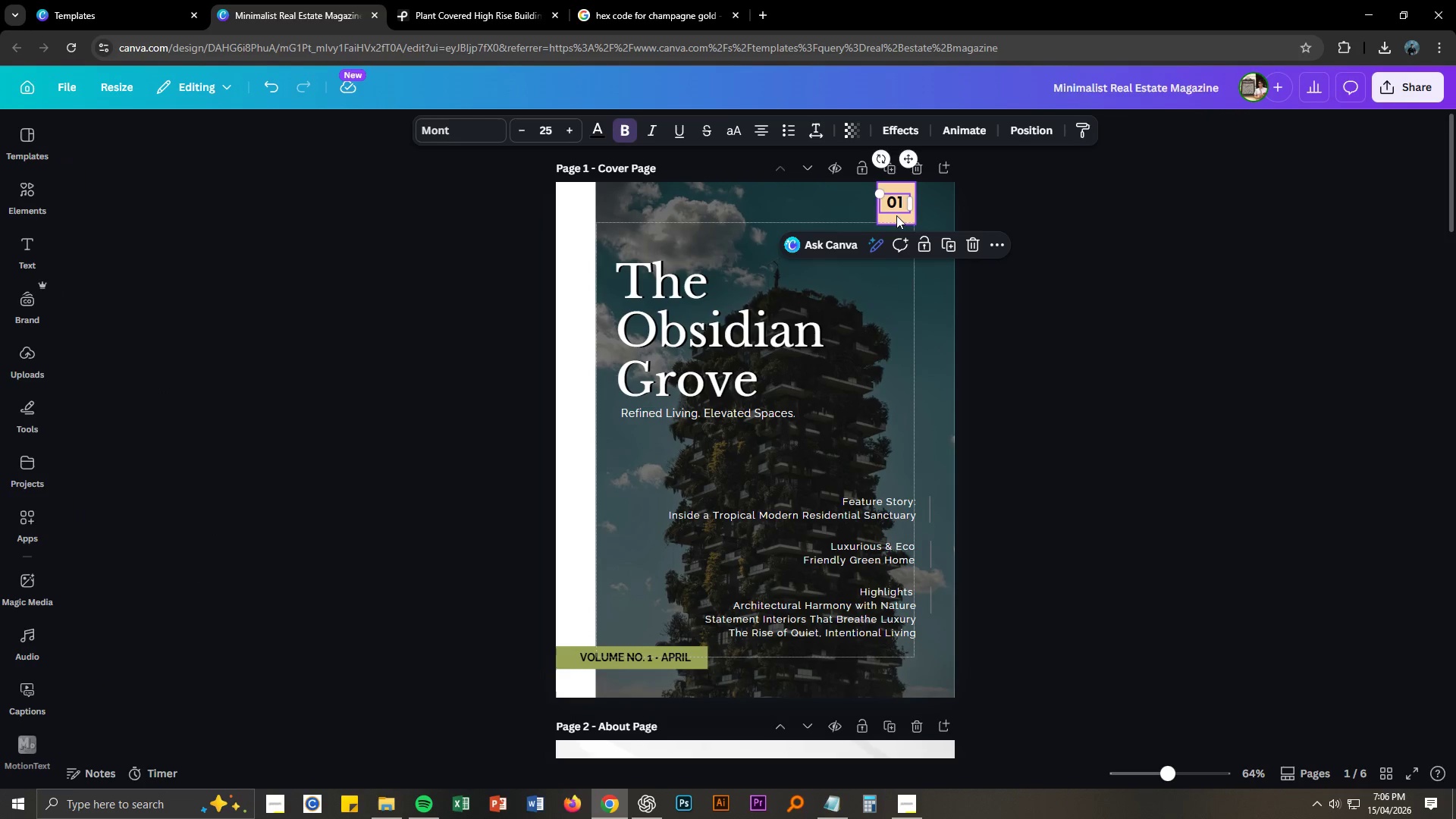 
double_click([896, 215])
 